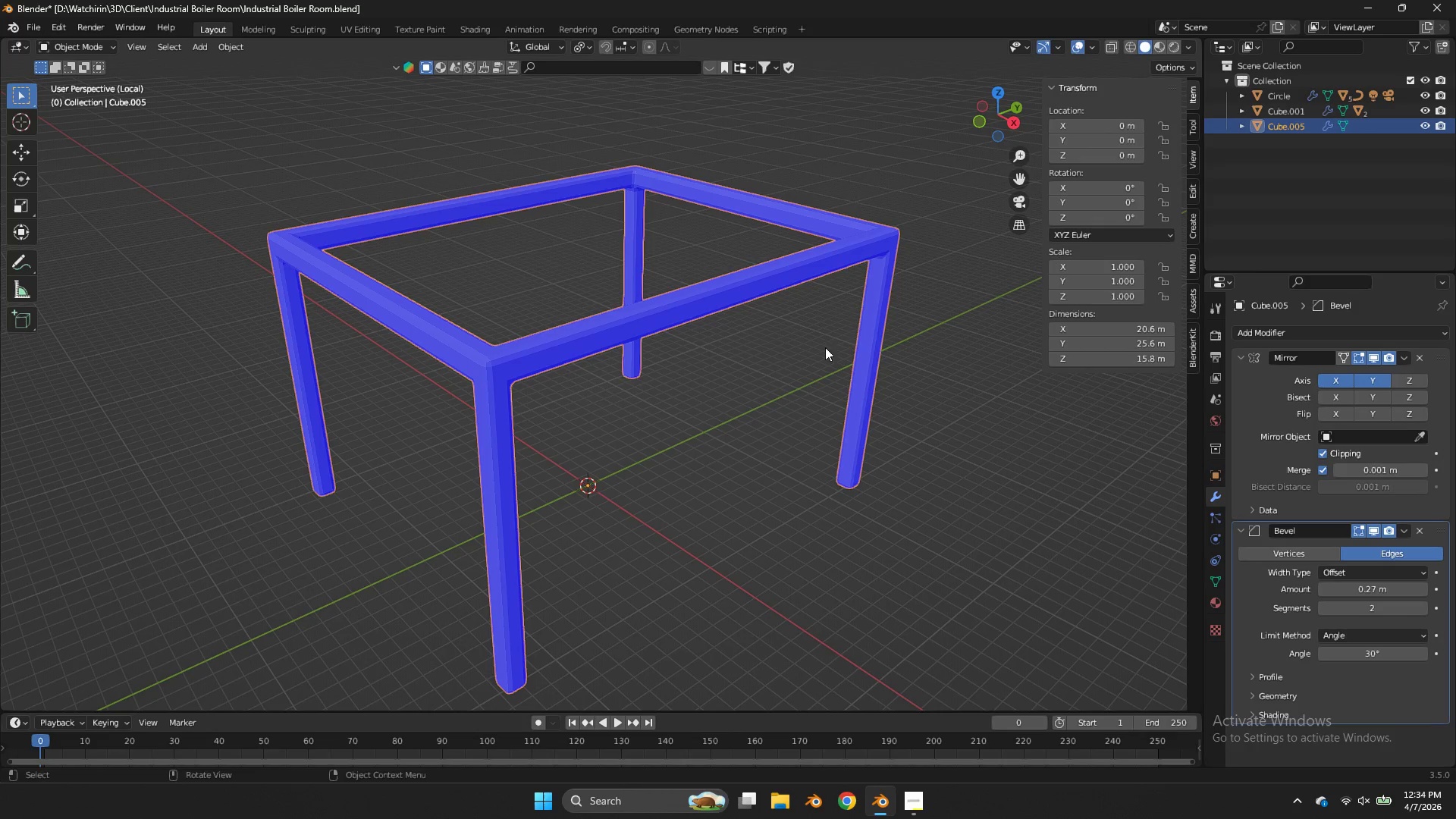 
left_click([816, 340])
 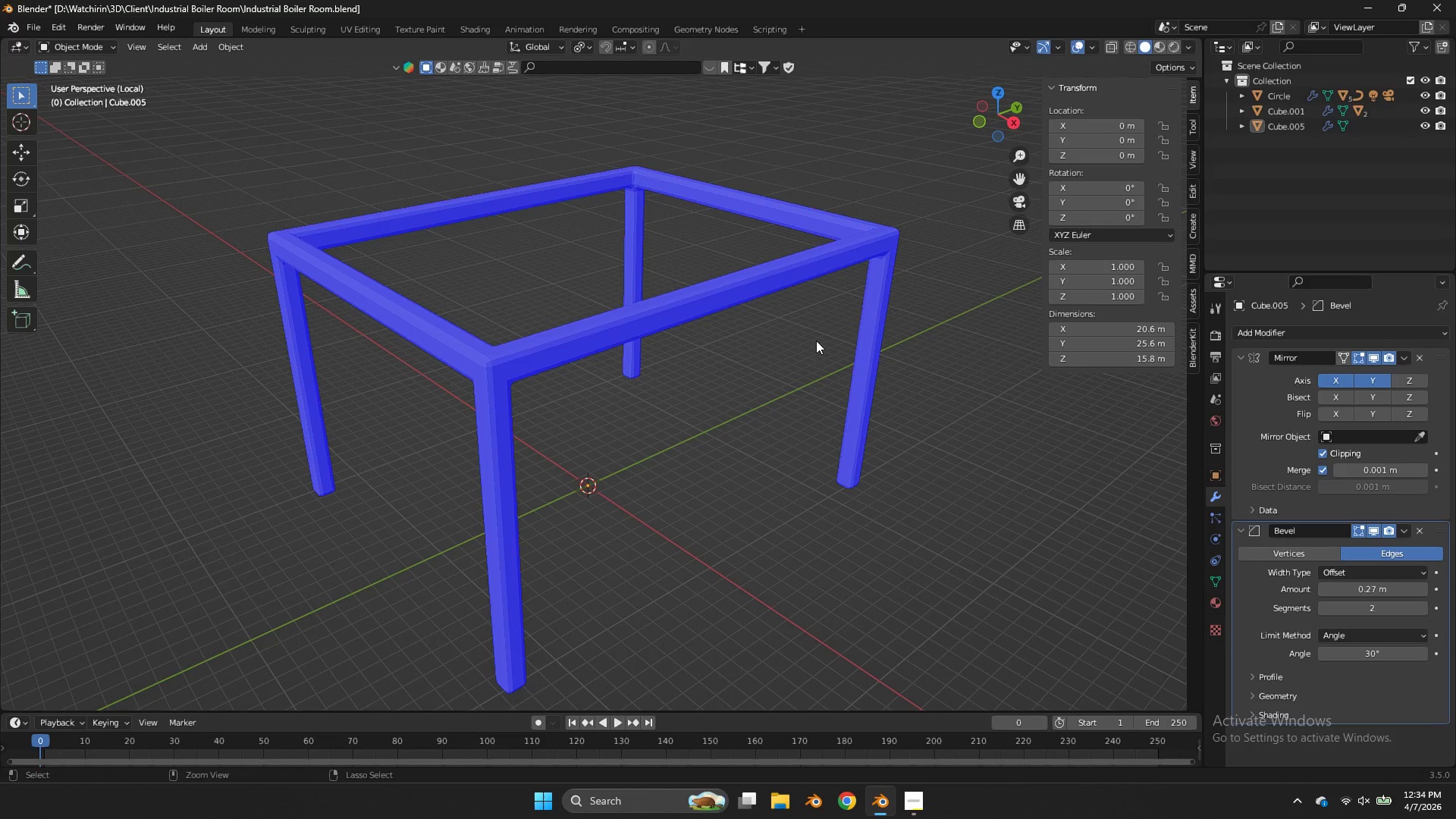 
key(Control+ControlLeft)
 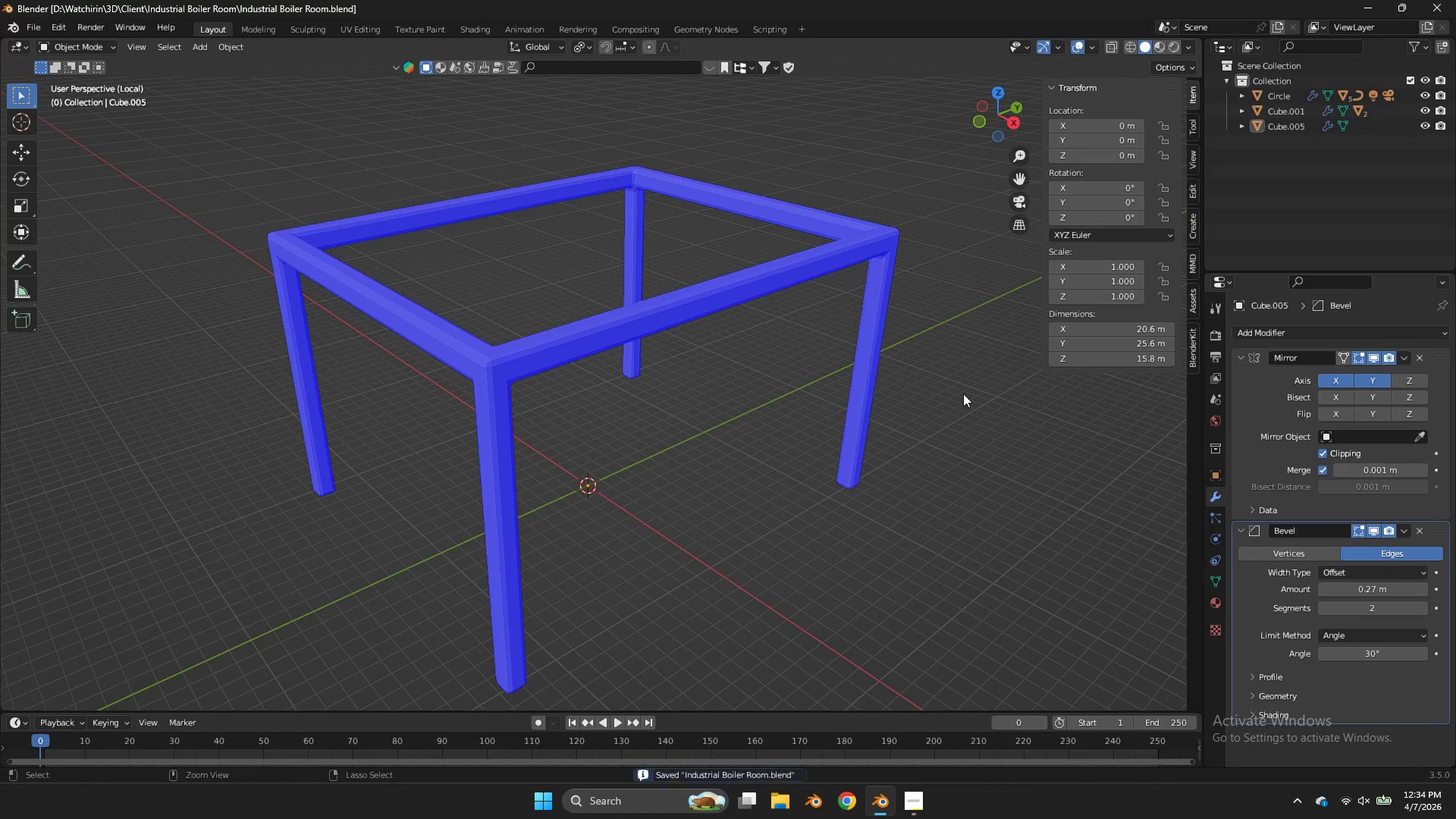 
key(Control+S)
 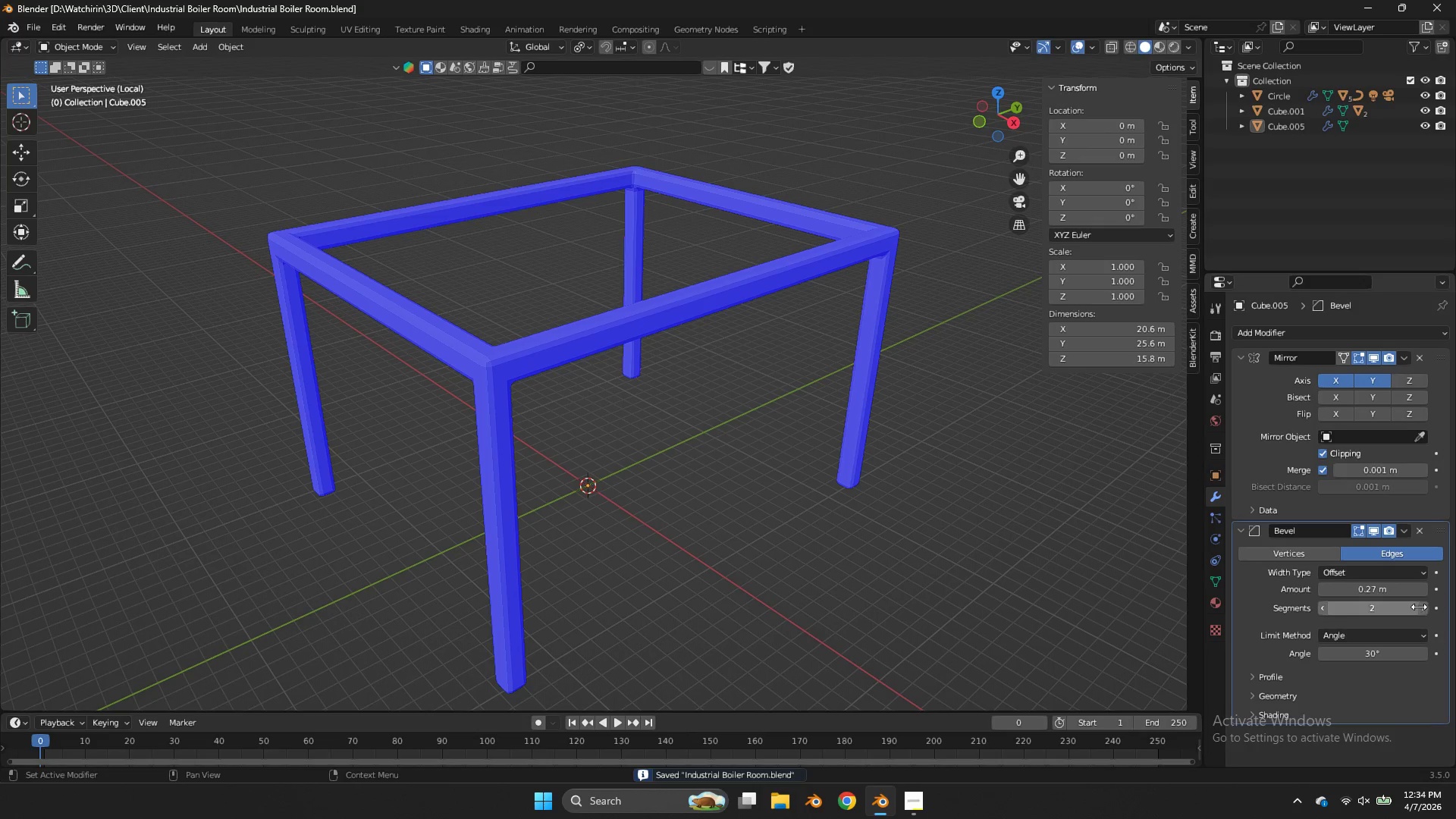 
left_click([1420, 607])
 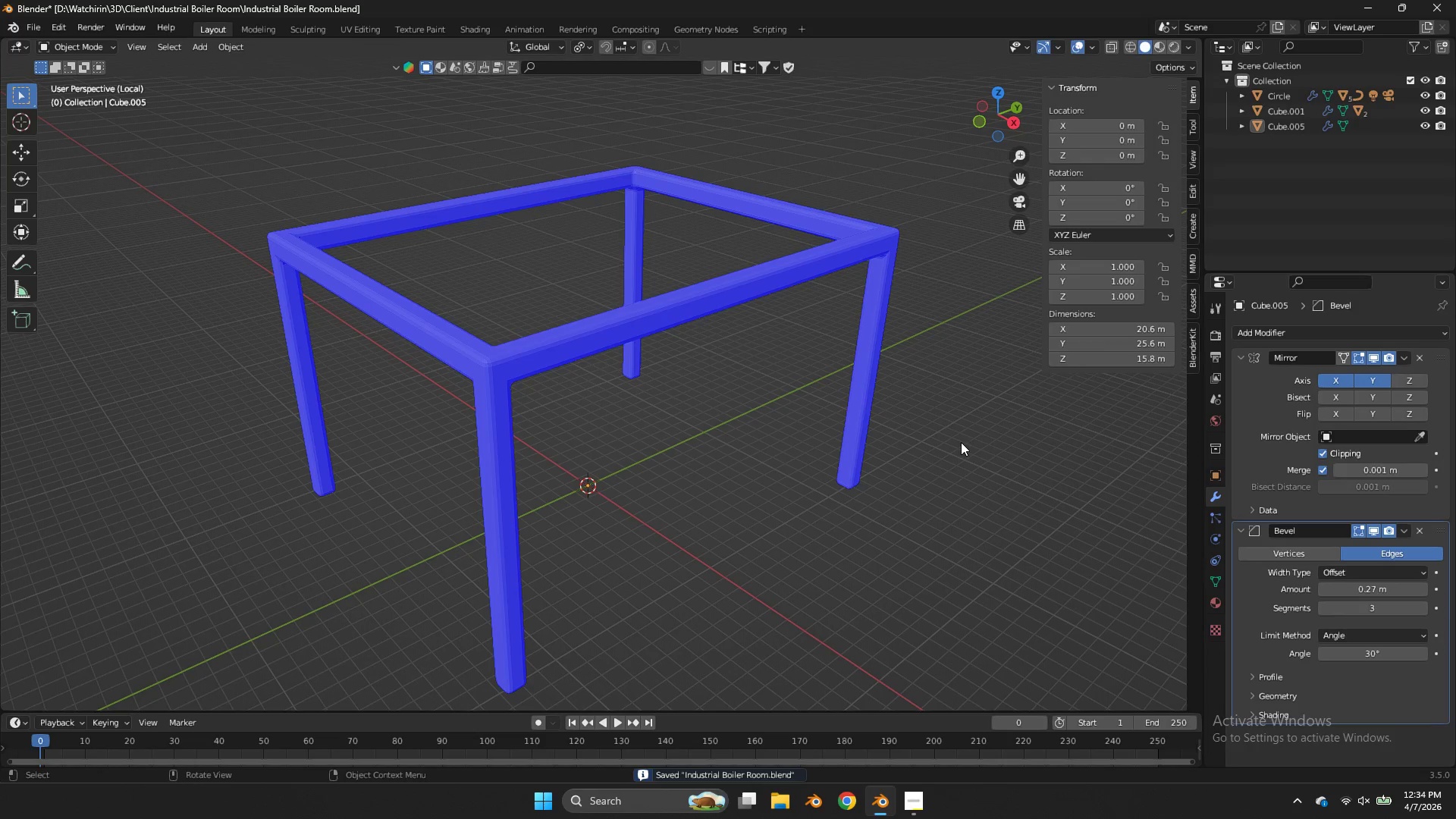 
key(Tab)
 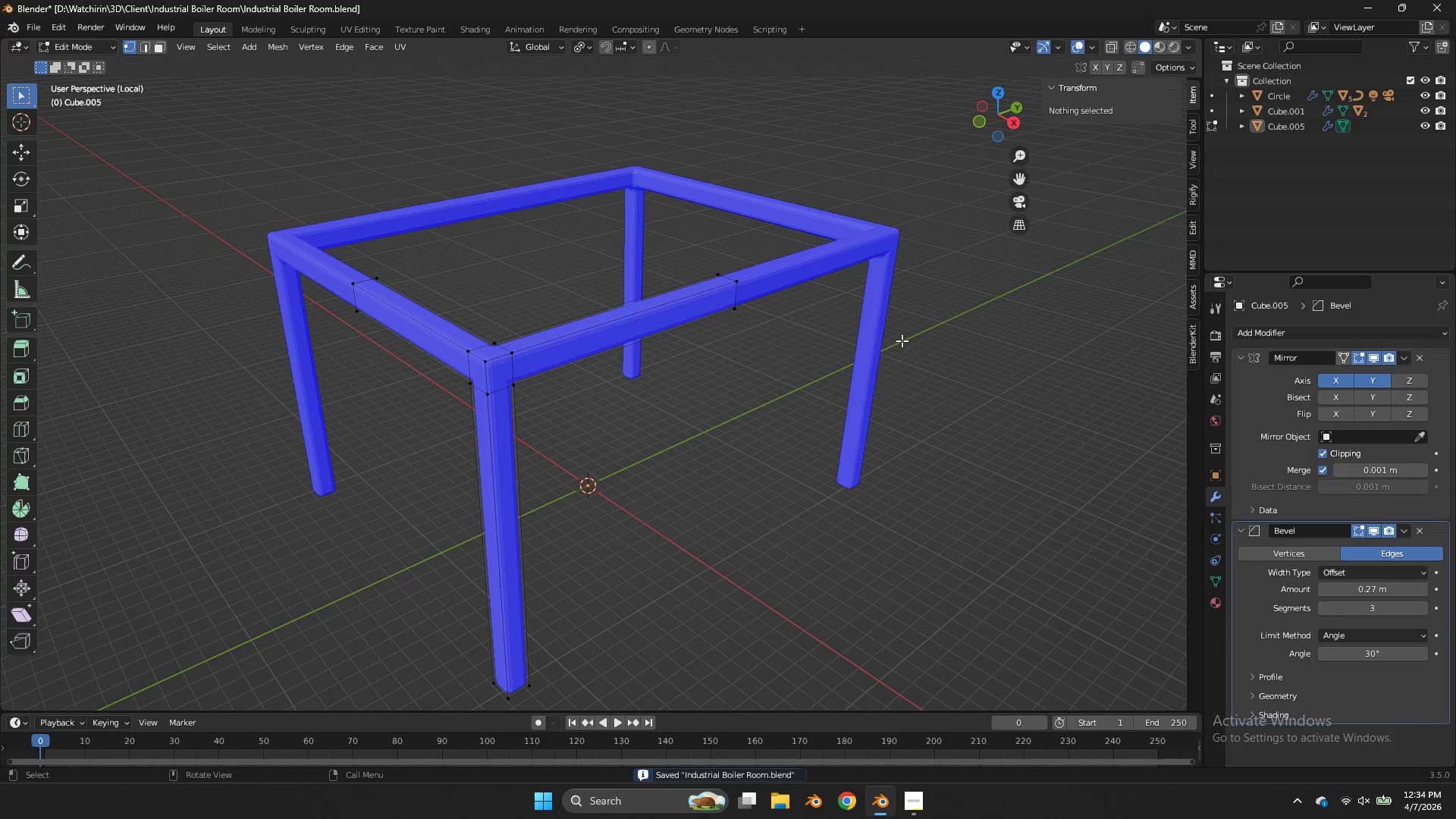 
key(Tab)
 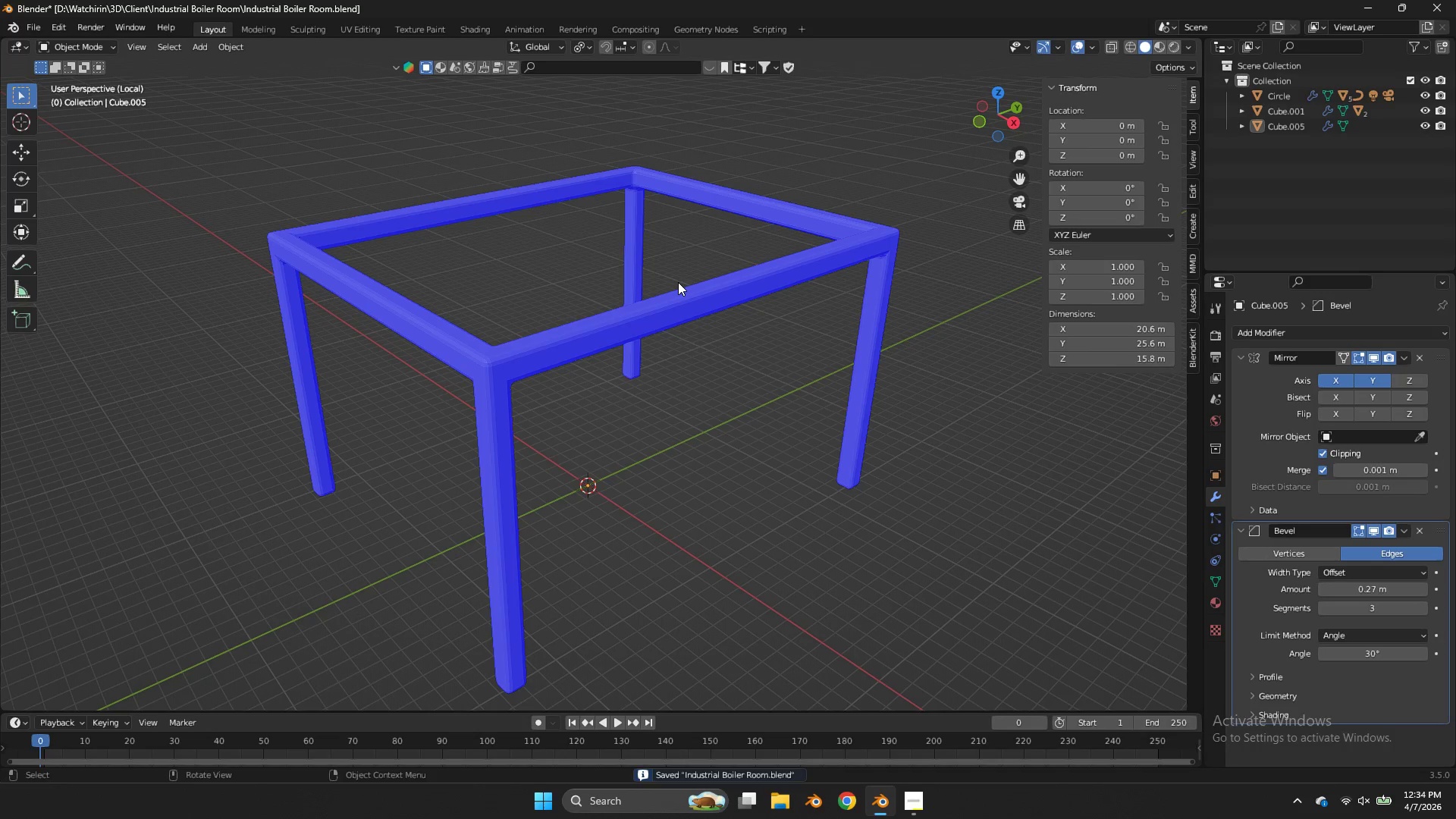 
left_click_drag(start_coordinate=[678, 282], to_coordinate=[678, 286])
 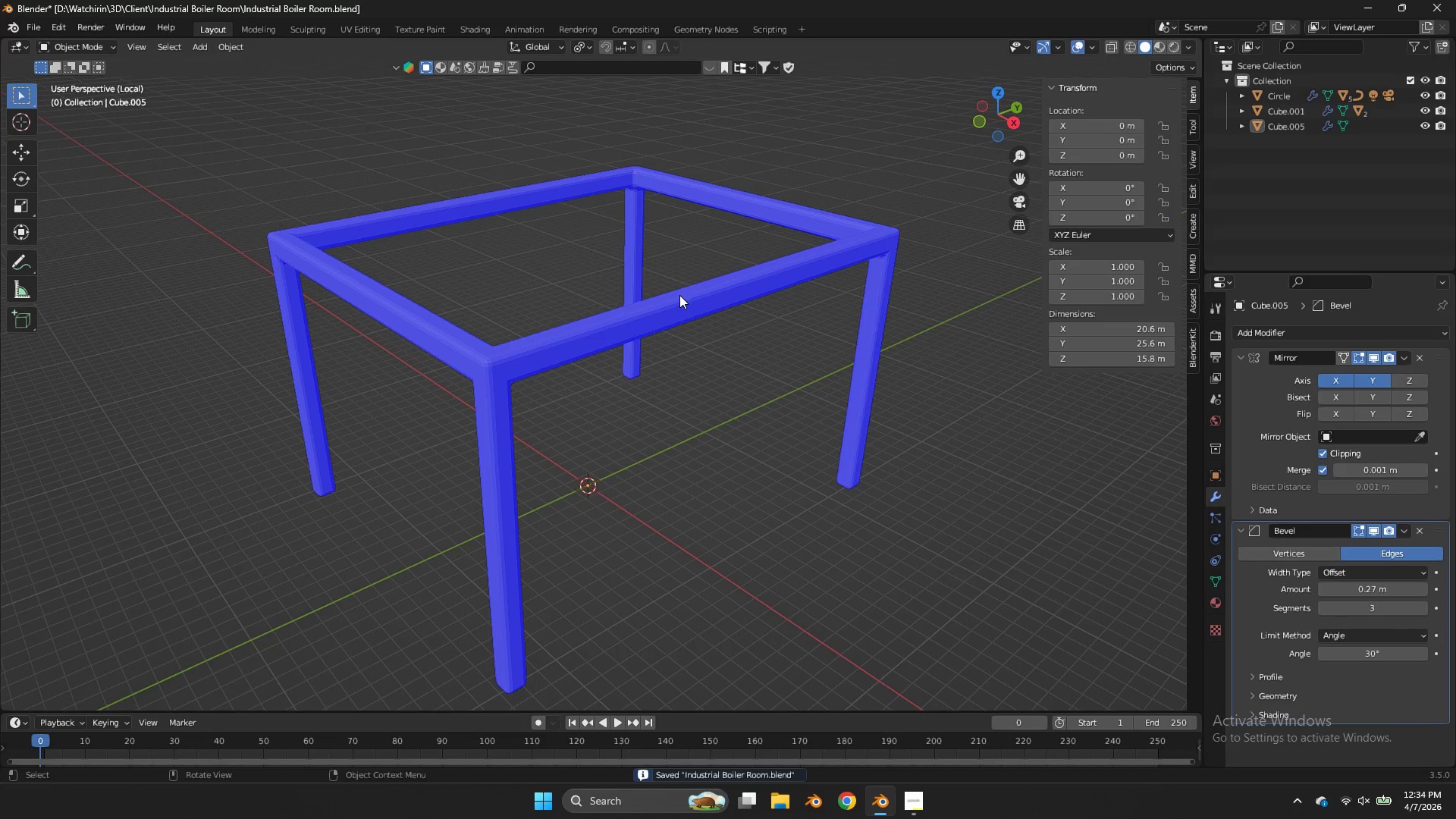 
double_click([679, 295])
 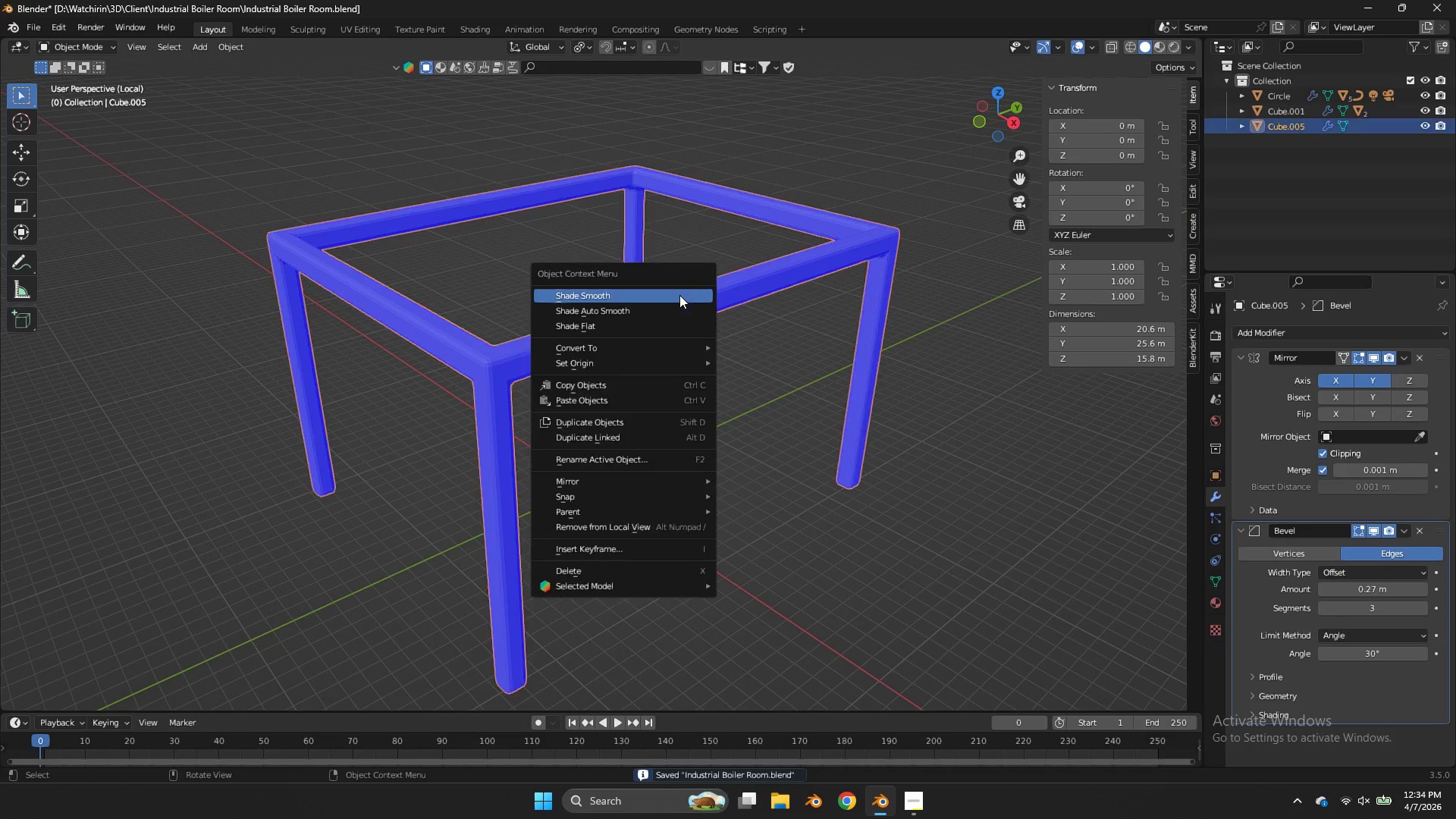 
right_click([679, 295])
 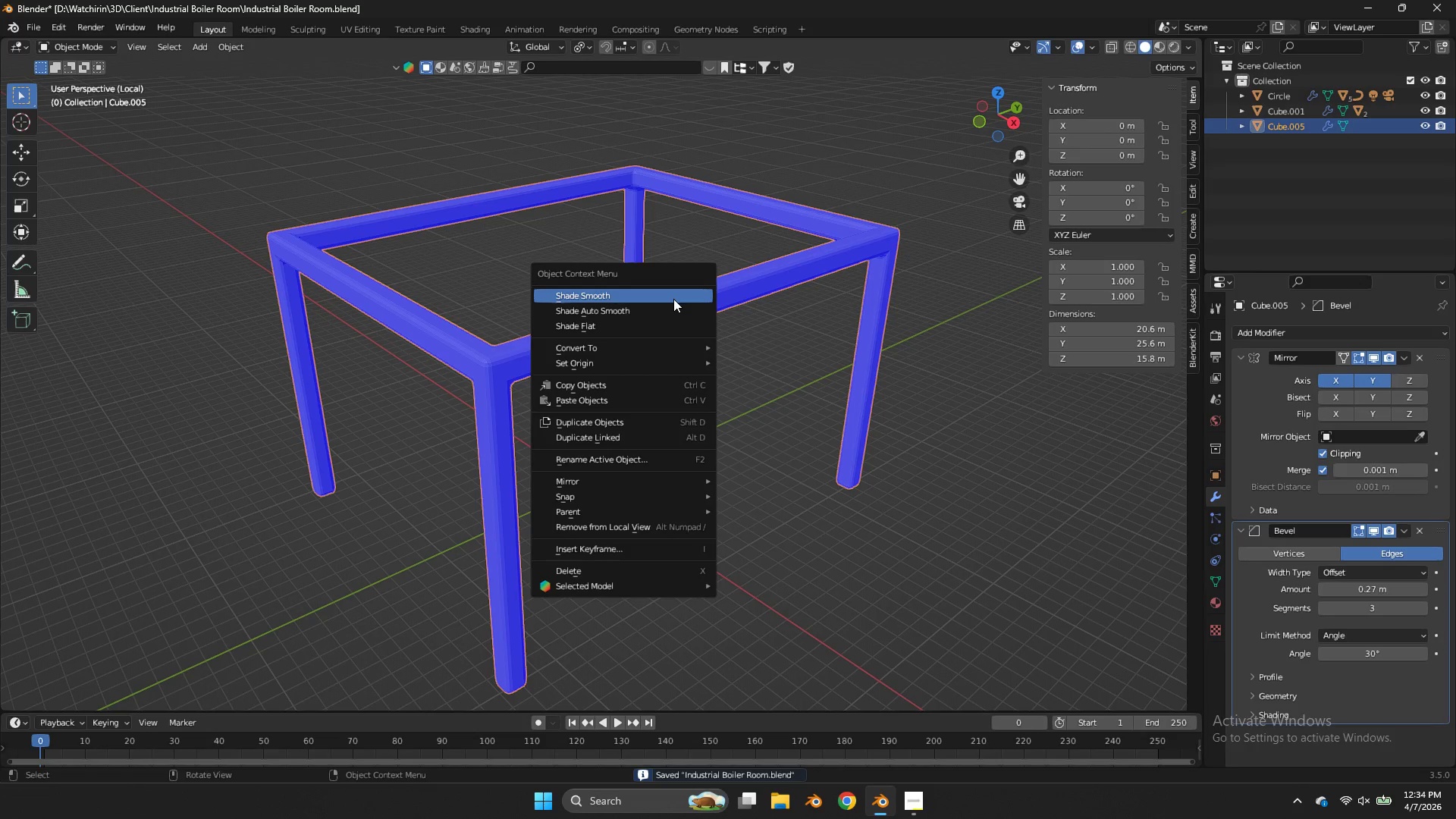 
left_click([676, 316])
 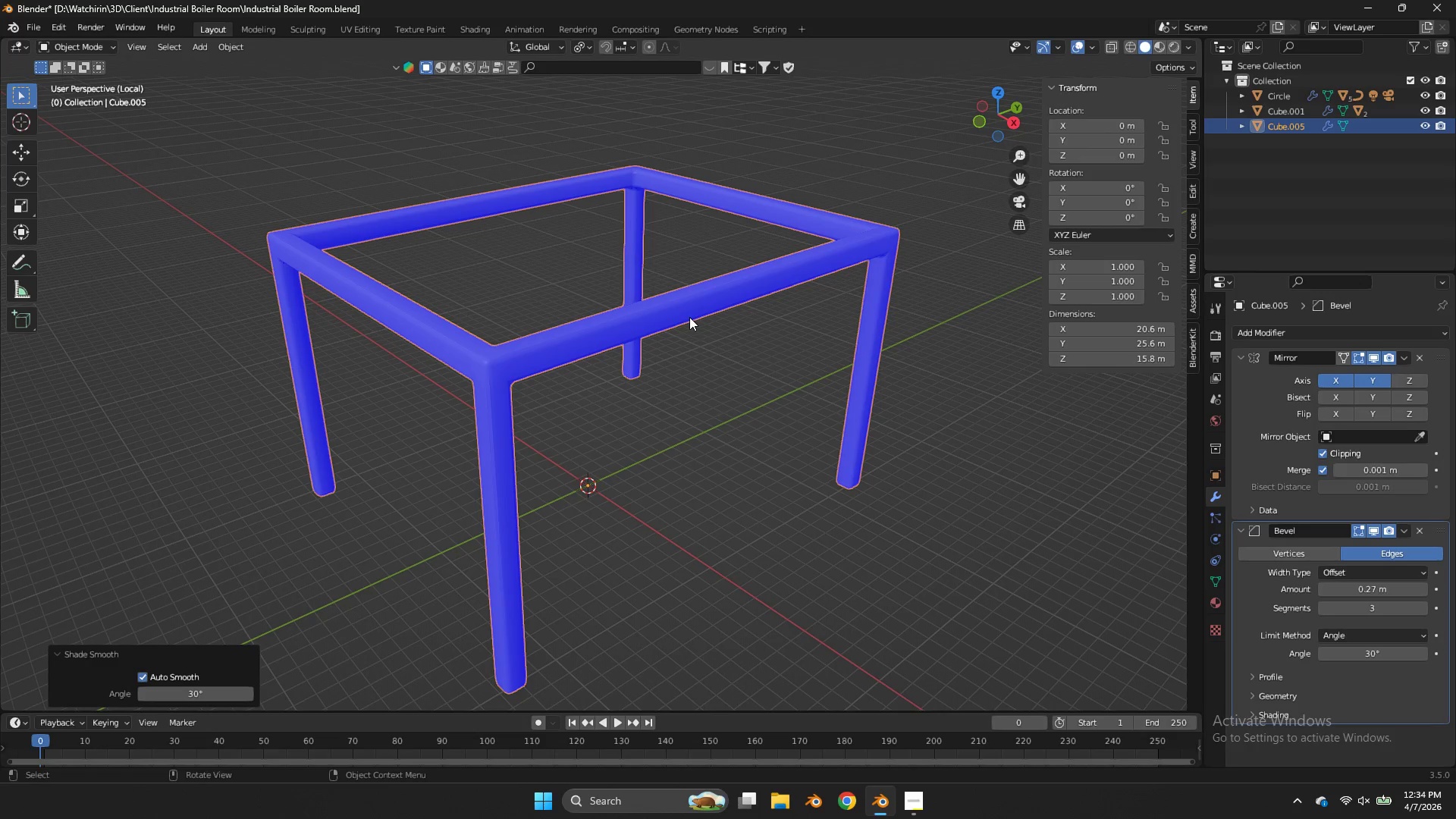 
key(Control+S)
 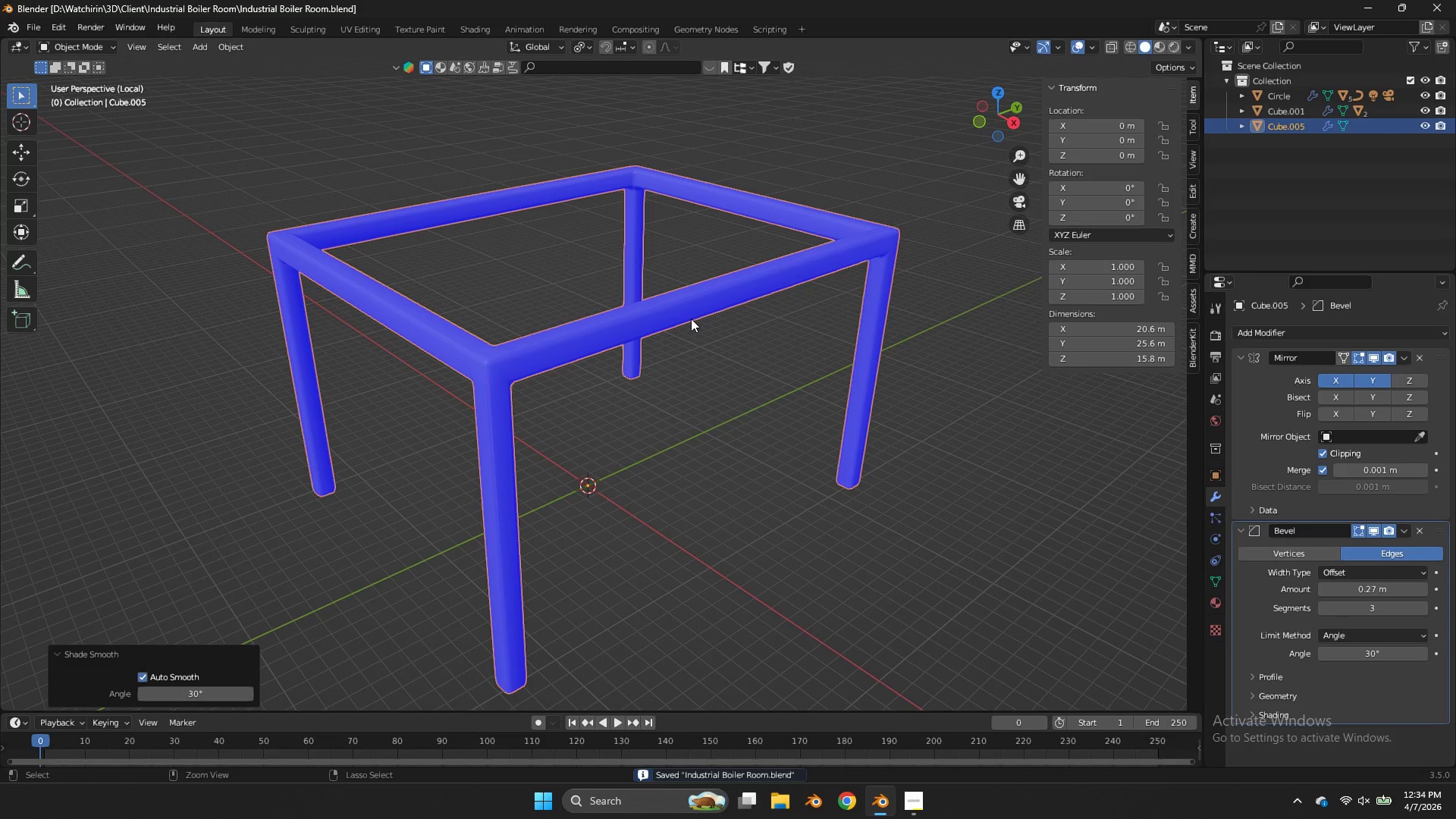 
key(Control+S)
 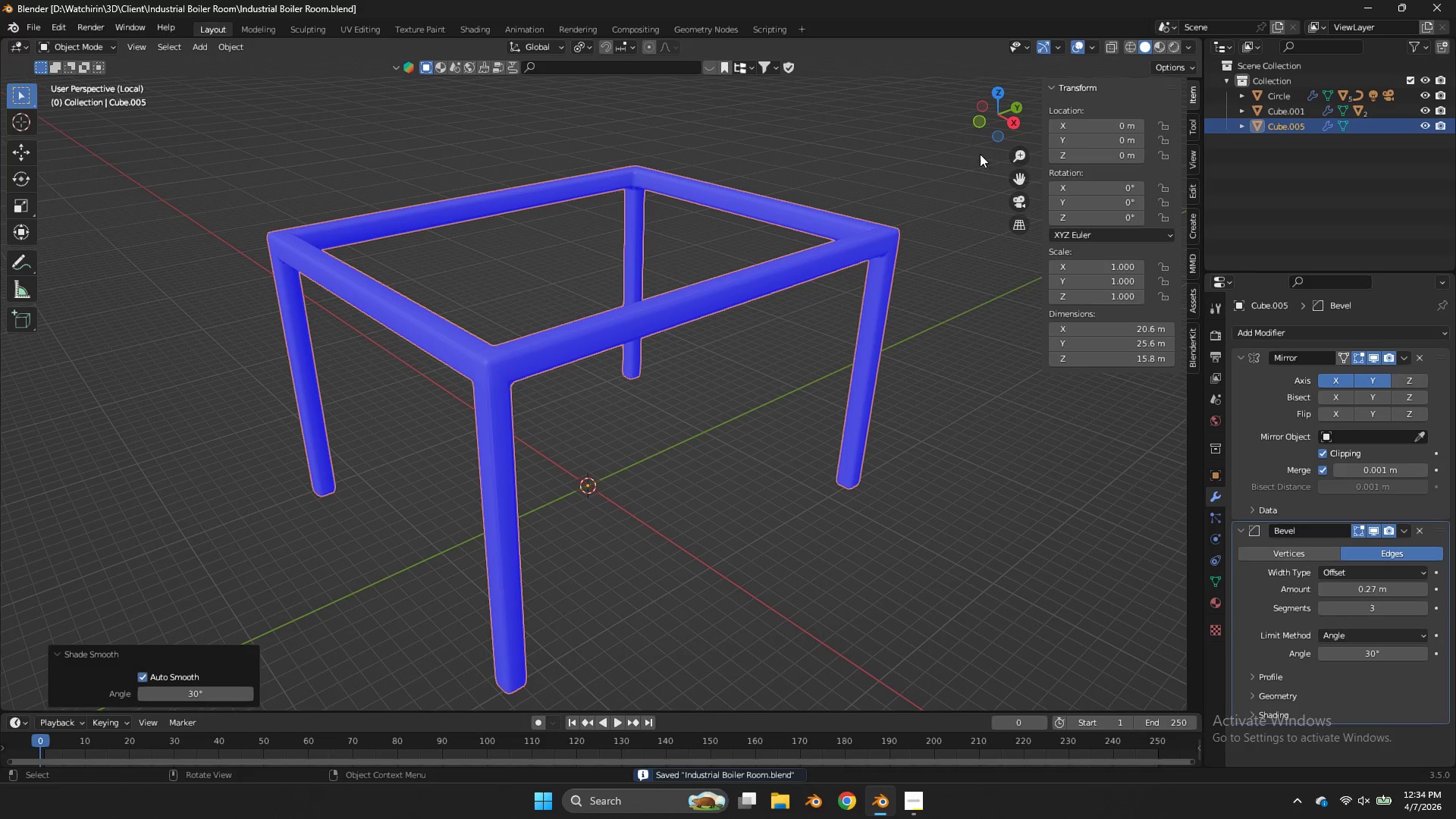 
key(Tab)
 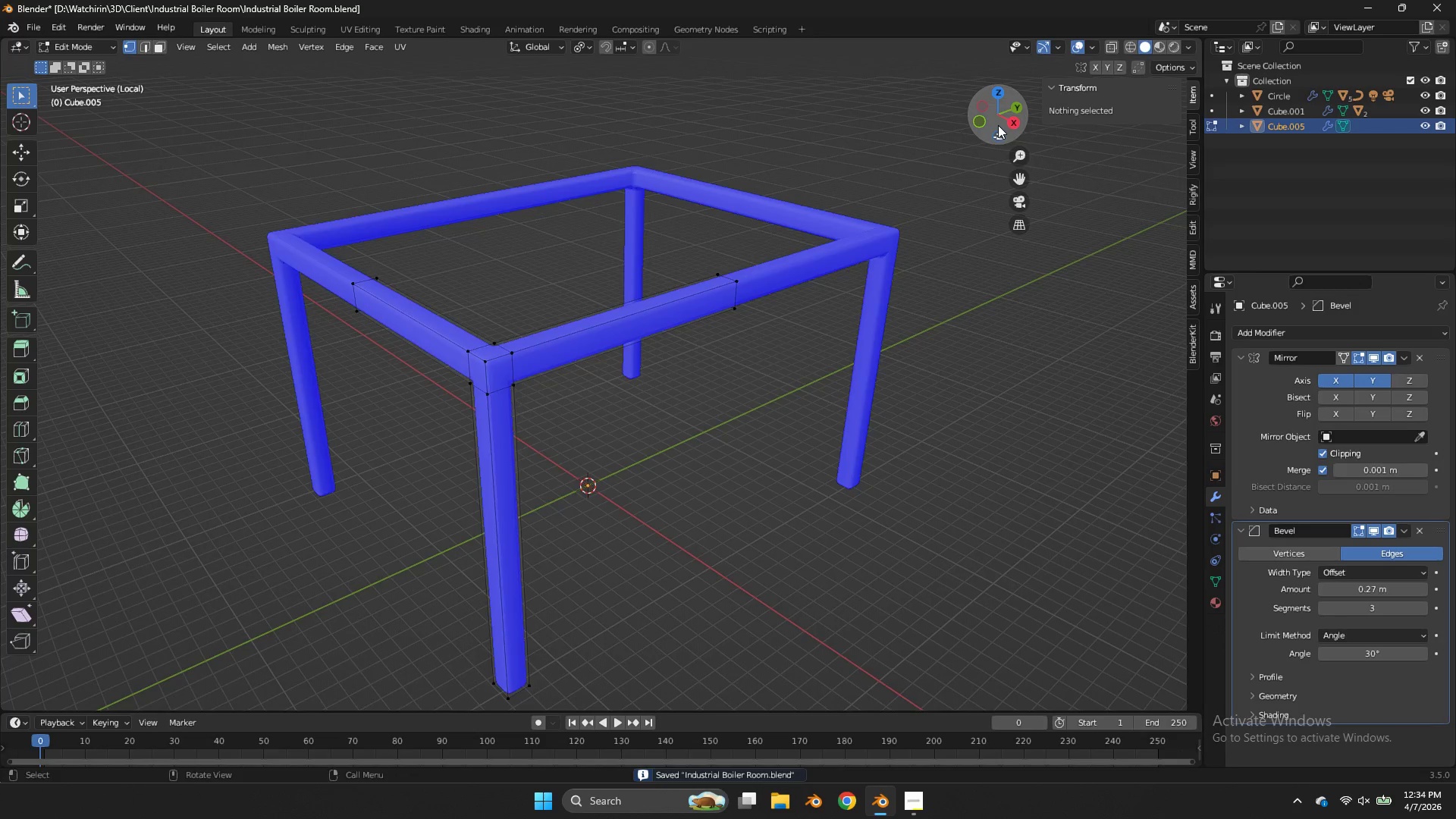 
left_click_drag(start_coordinate=[998, 126], to_coordinate=[1040, 79])
 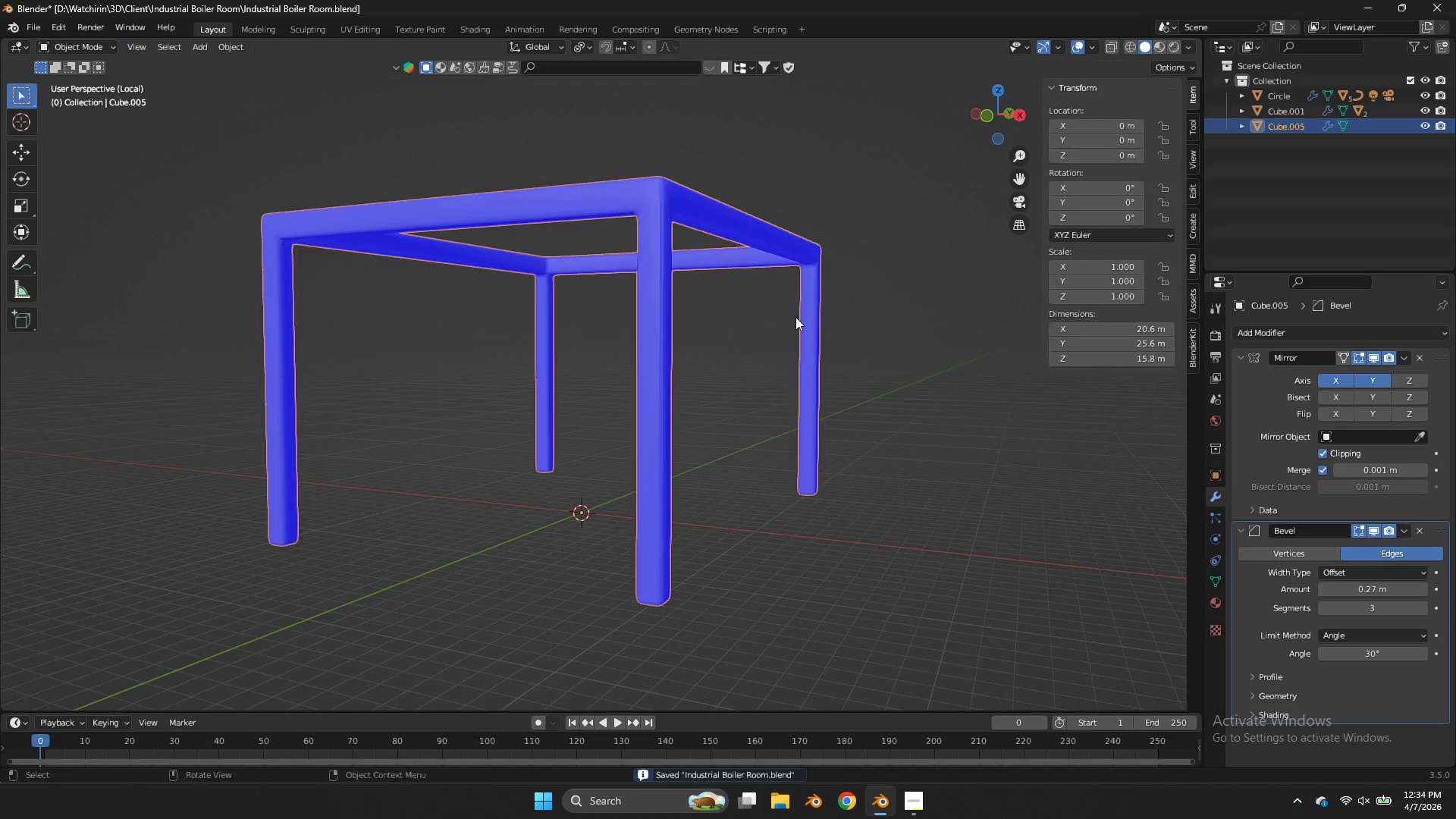 
key(Tab)
 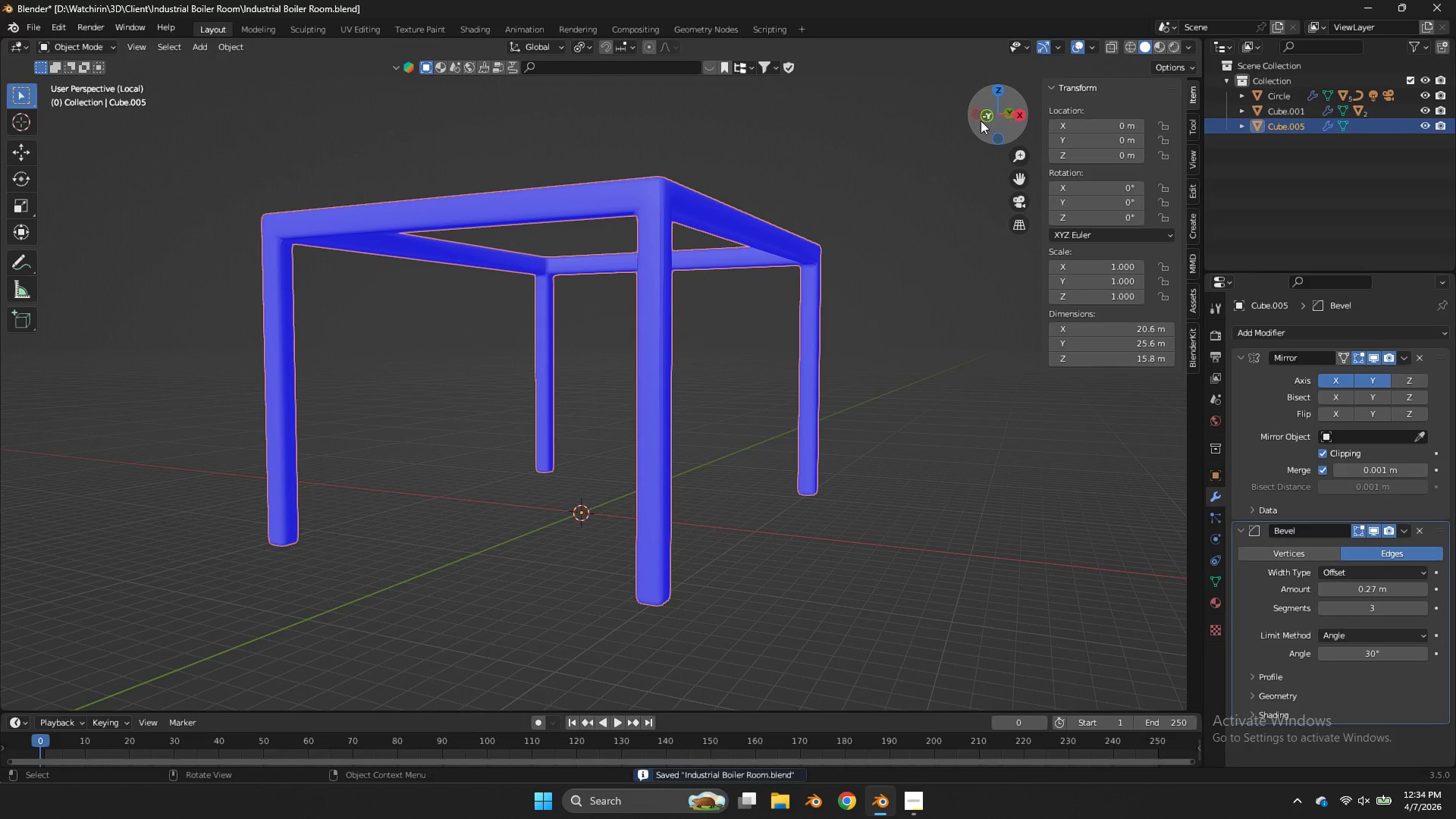 
left_click([974, 123])
 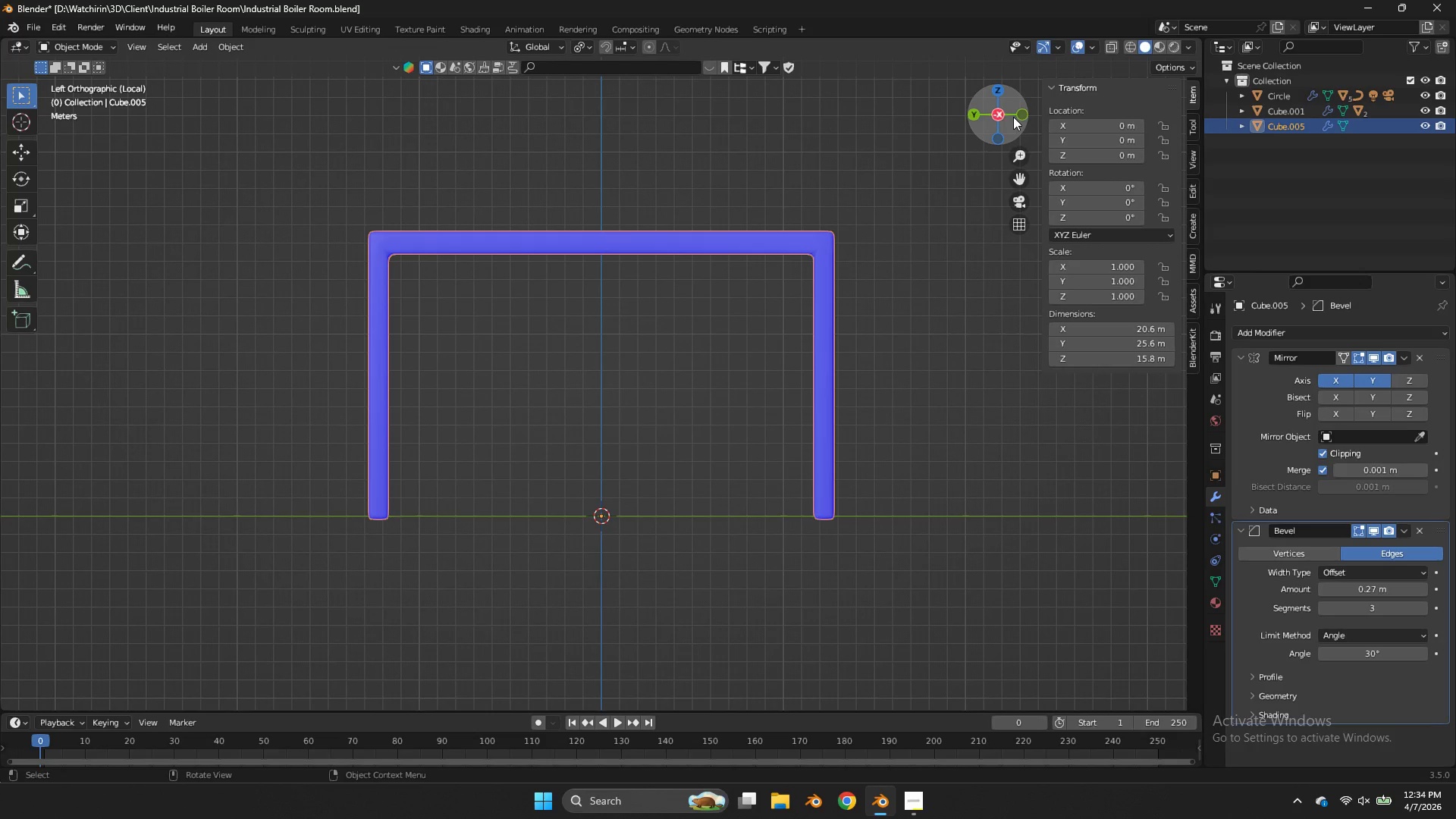 
left_click([1018, 118])
 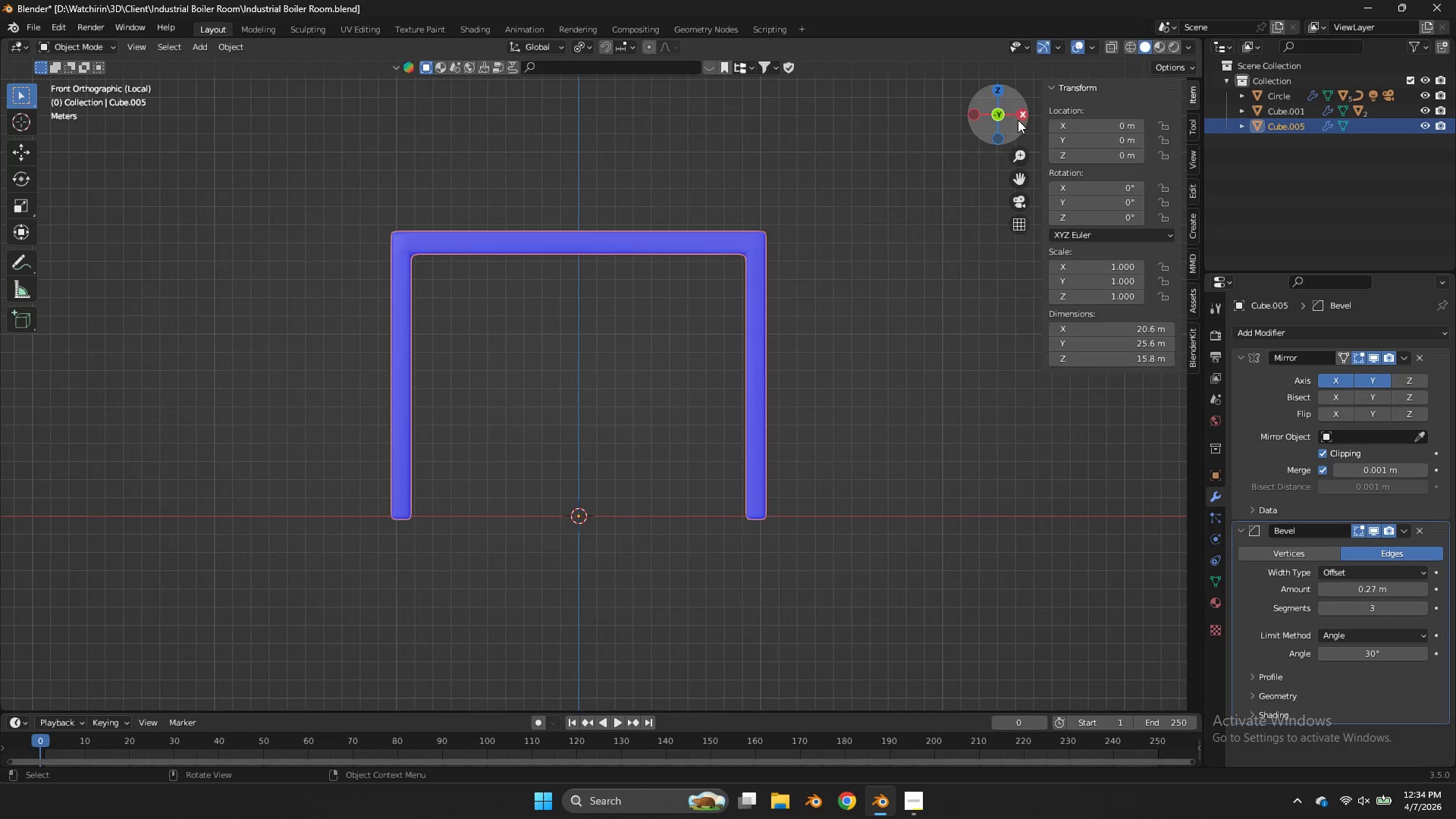 
key(Tab)
type(zgz)
 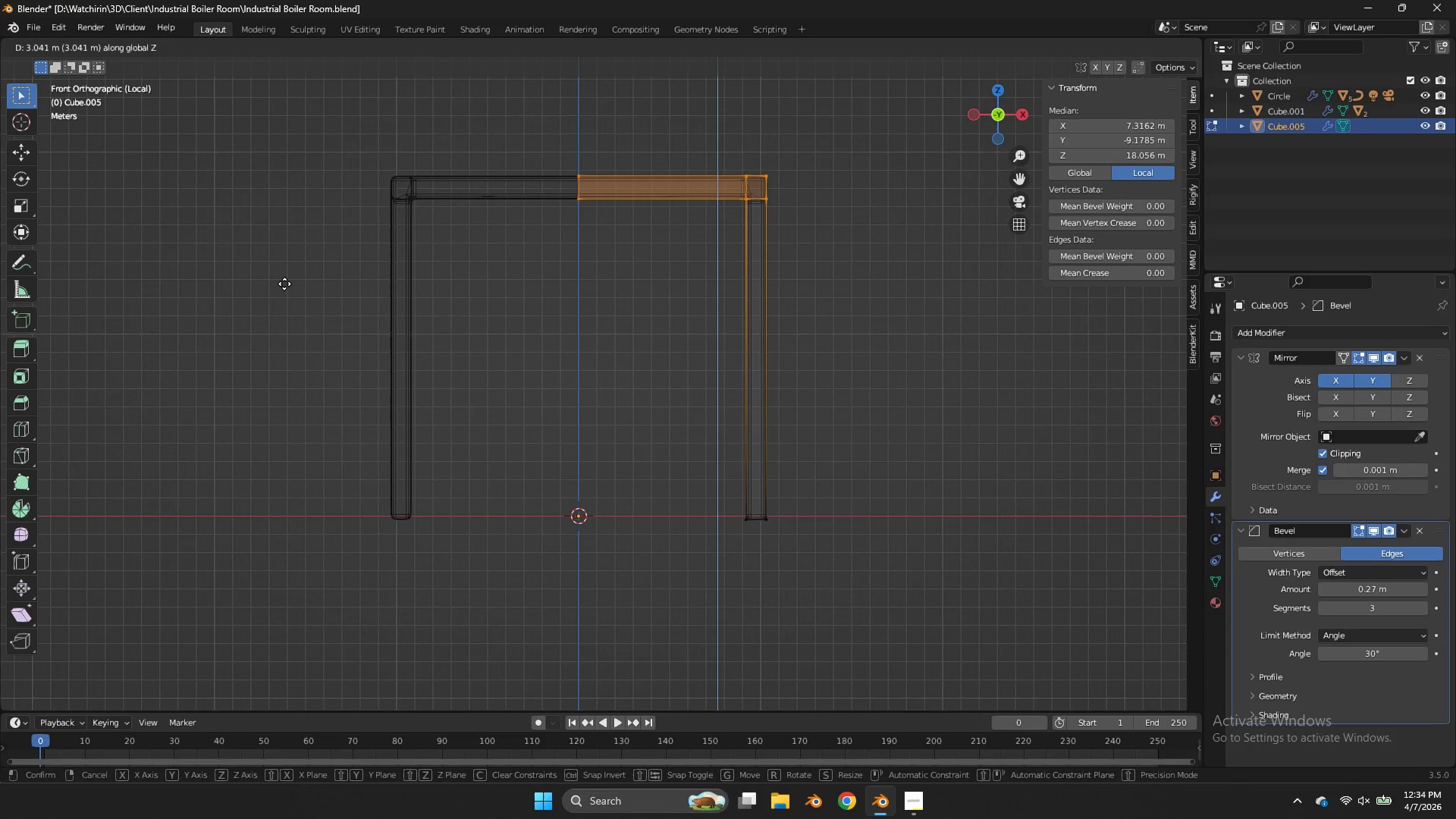 
left_click_drag(start_coordinate=[795, 197], to_coordinate=[295, 339])
 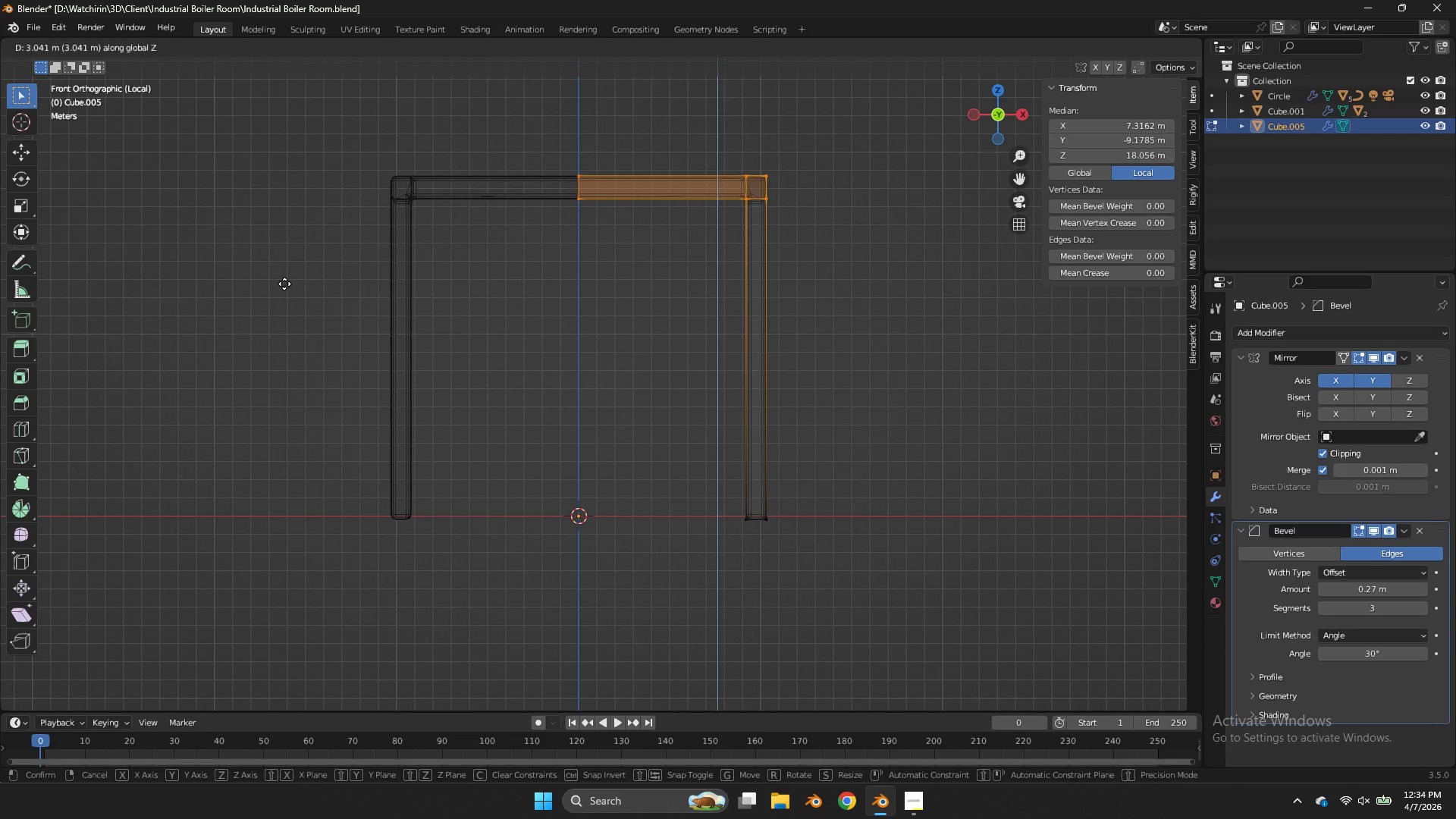 
left_click([284, 284])
 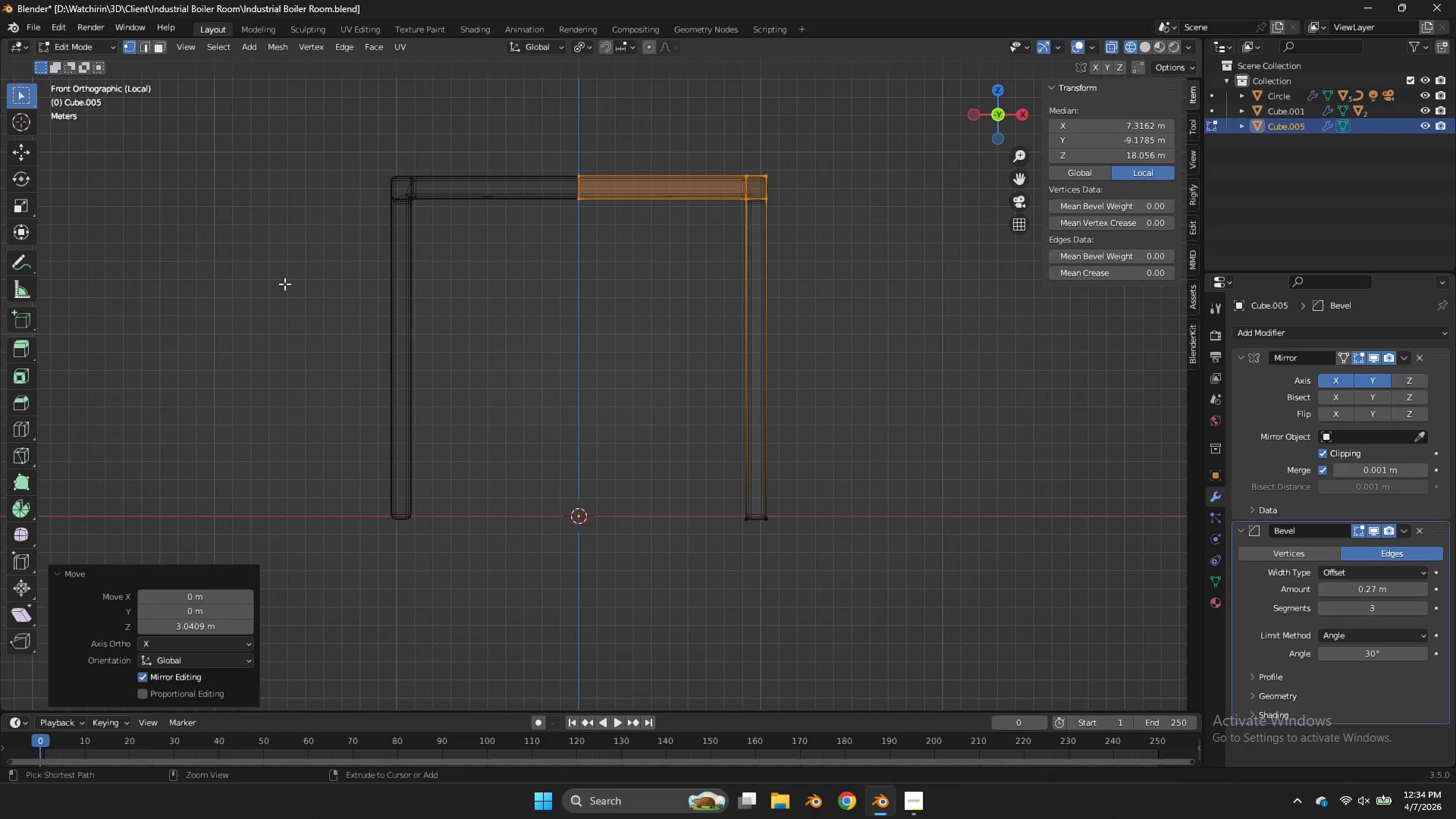 
key(Control+S)
 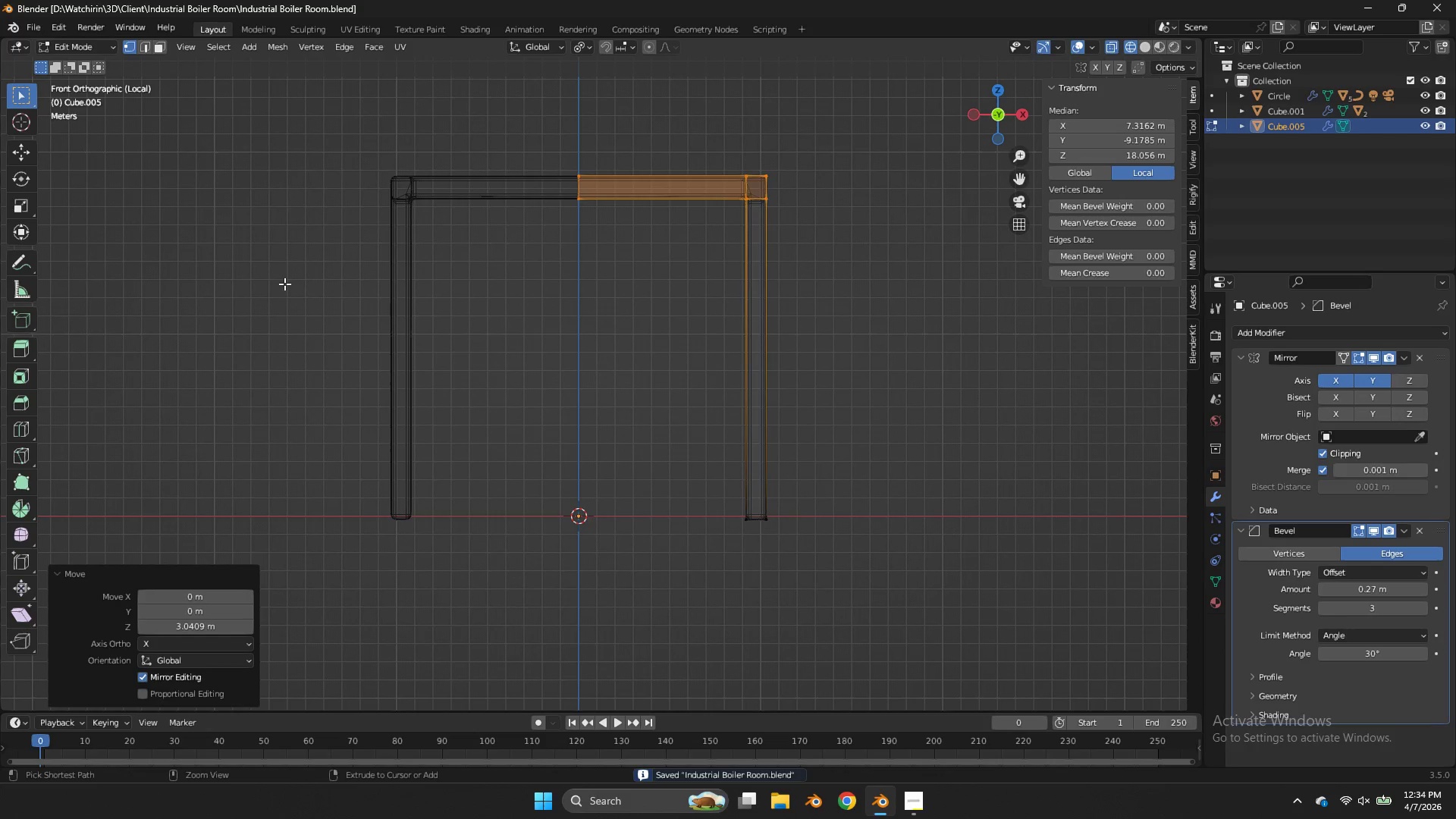 
key(Control+S)
 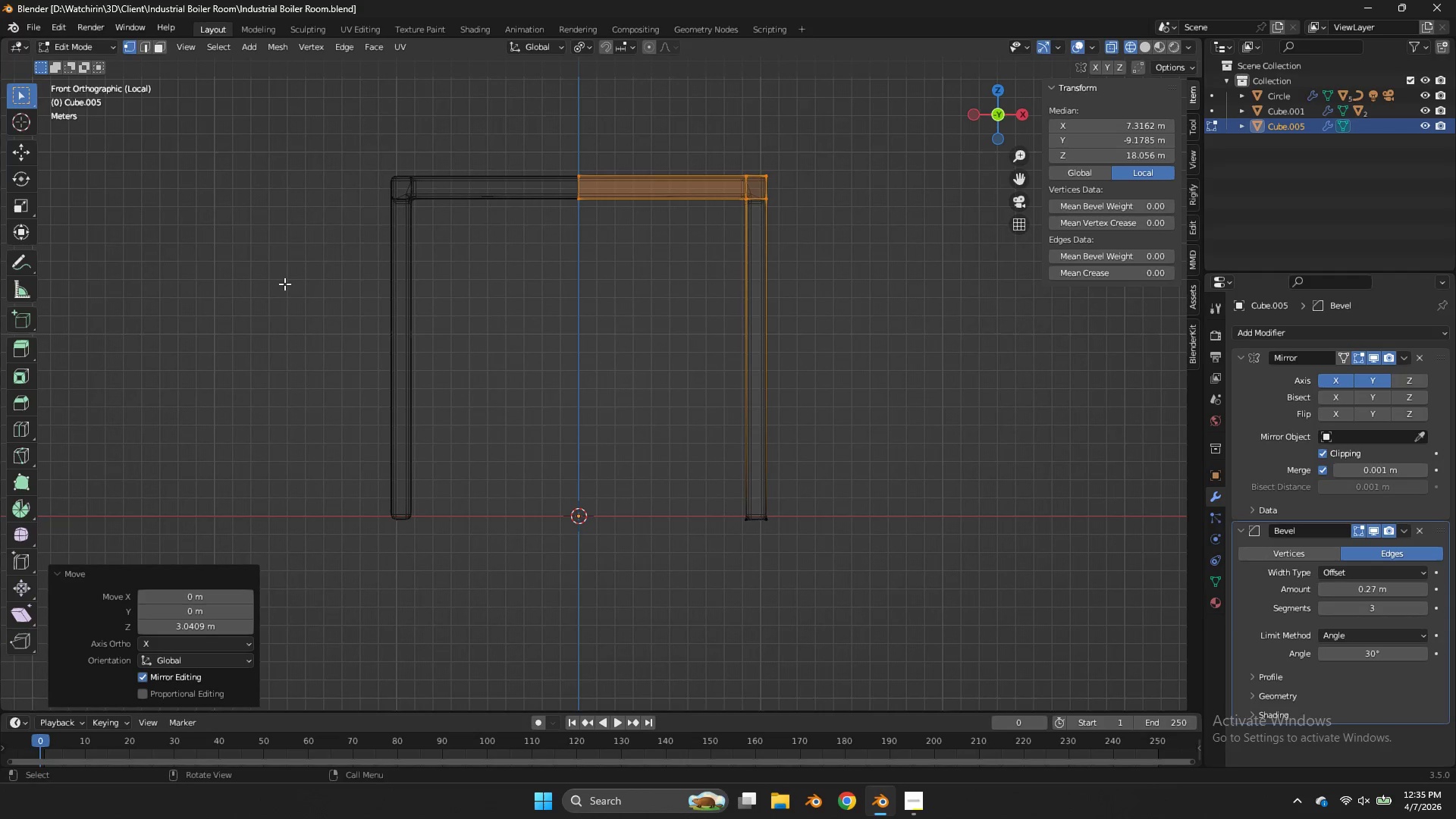 
wait(10.53)
 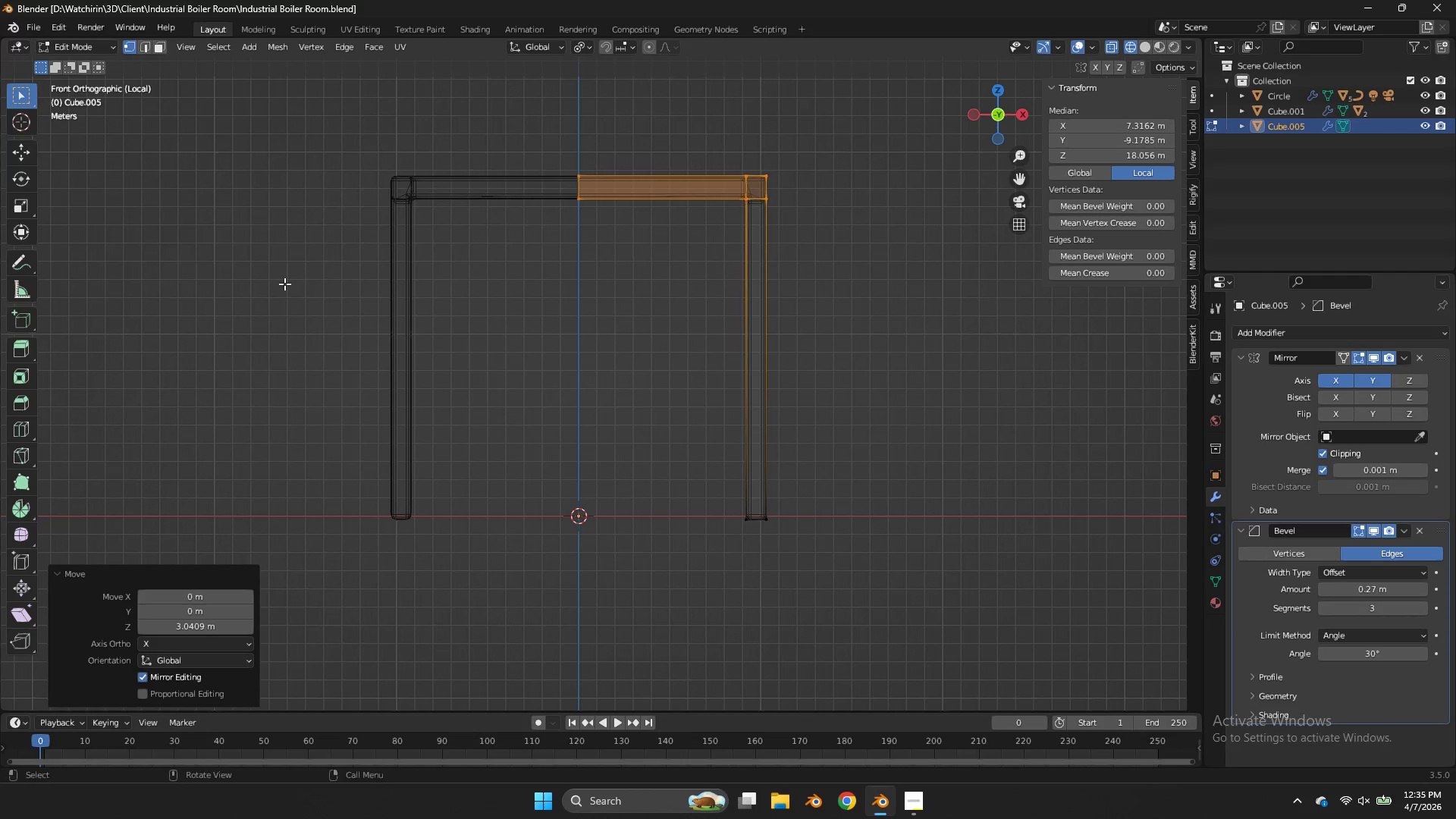 
key(Control+ControlLeft)
 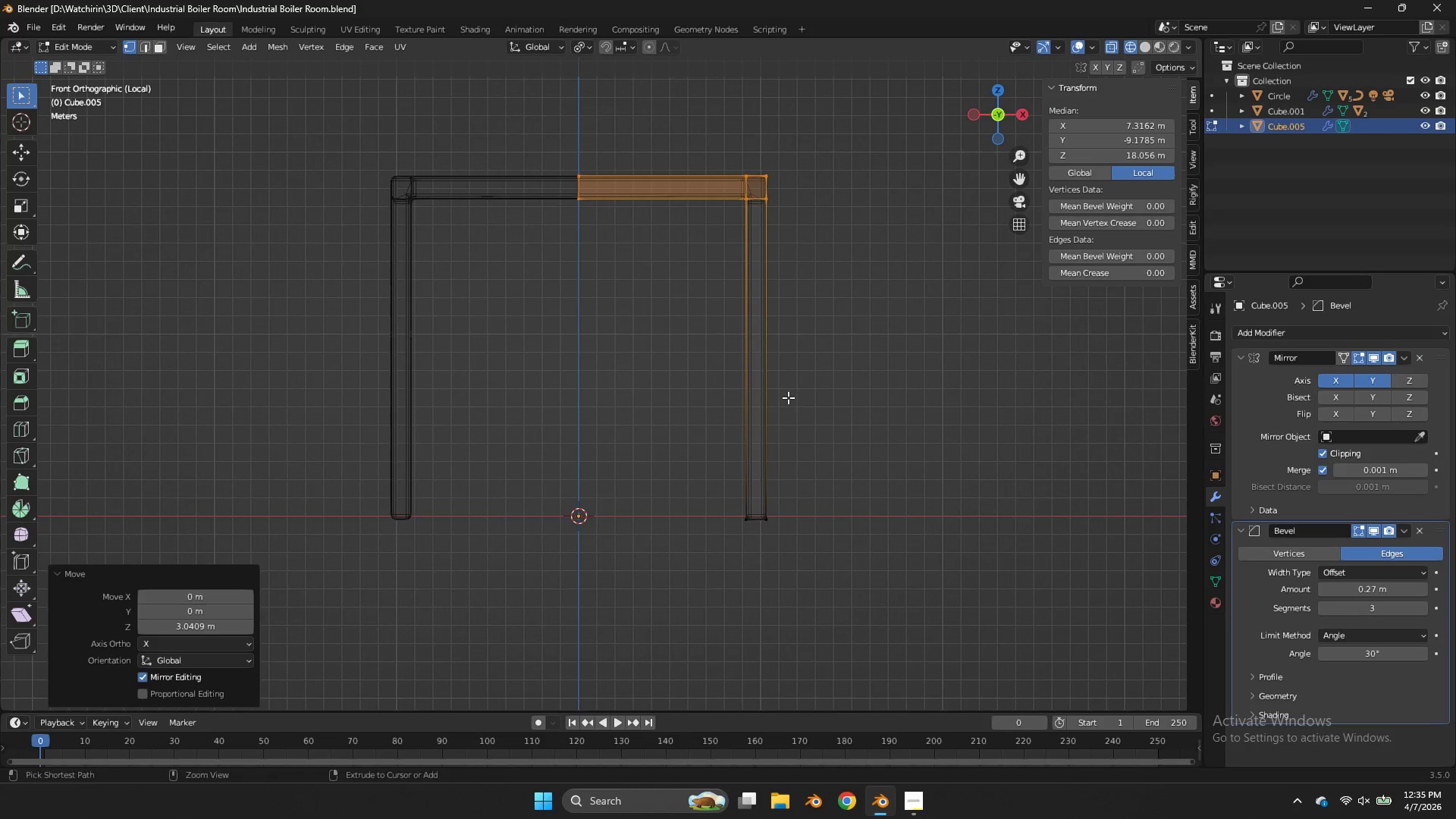 
key(Control+R)
 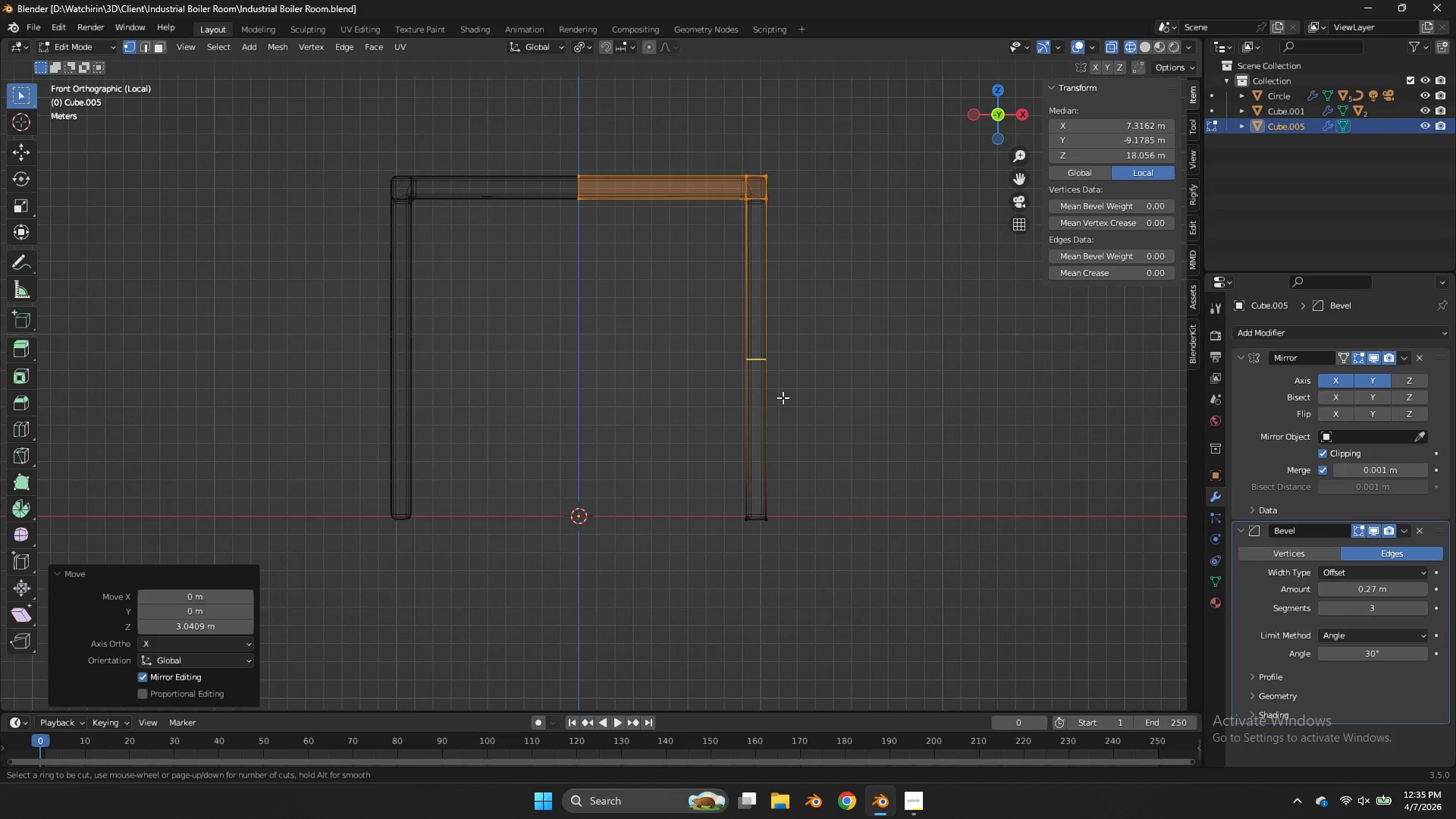 
wait(5.14)
 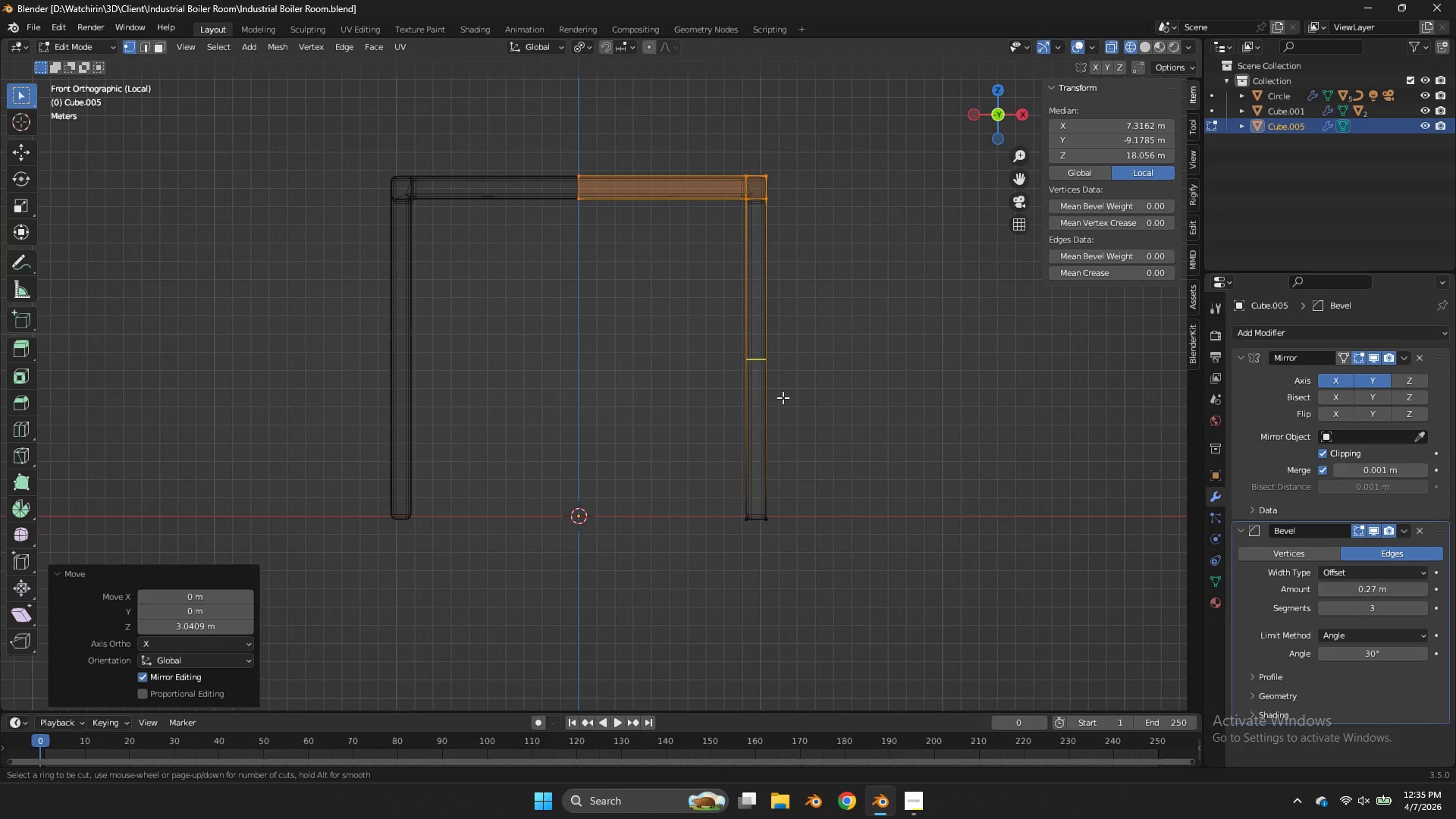 
left_click([783, 397])
 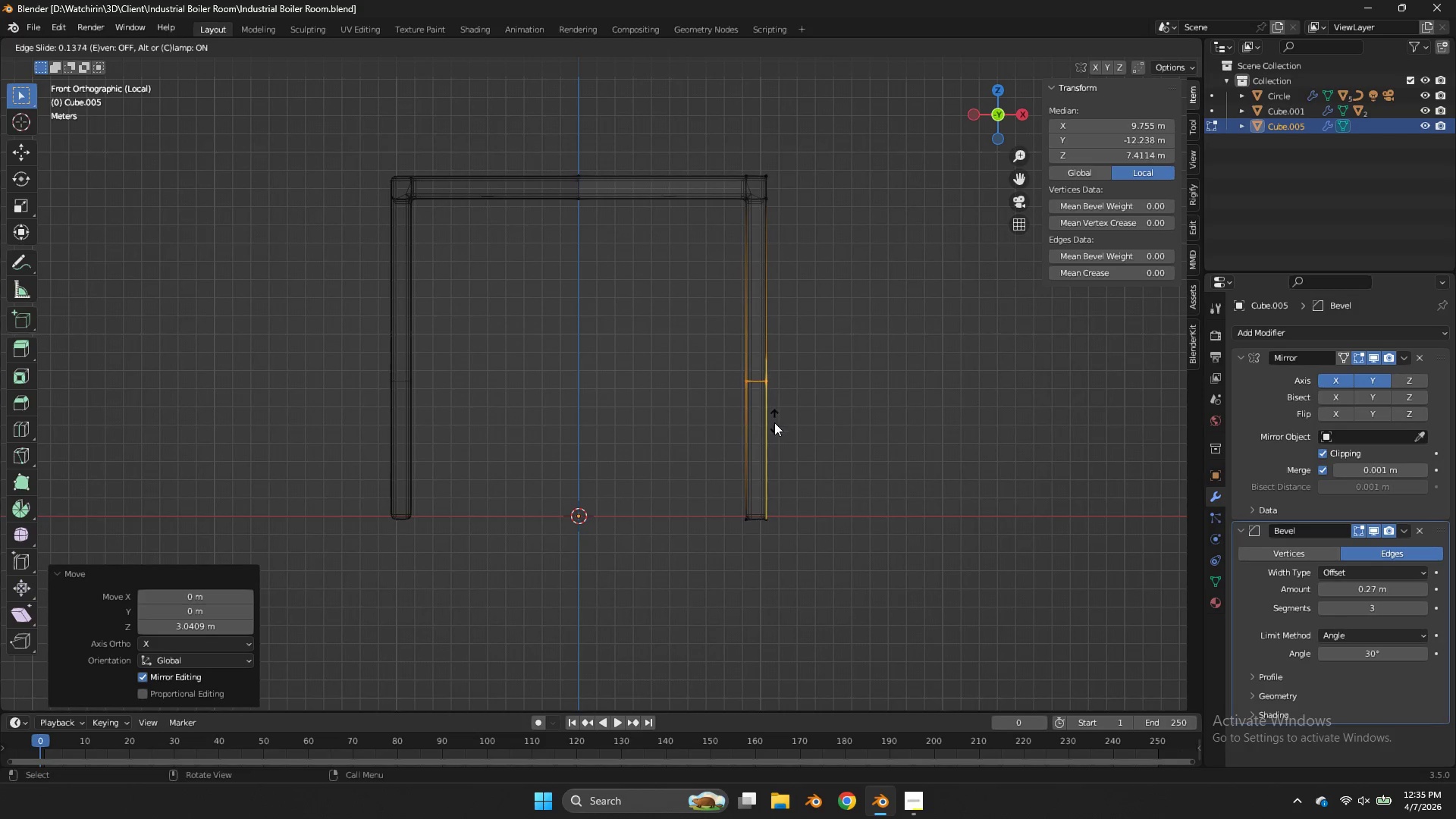 
left_click([774, 432])
 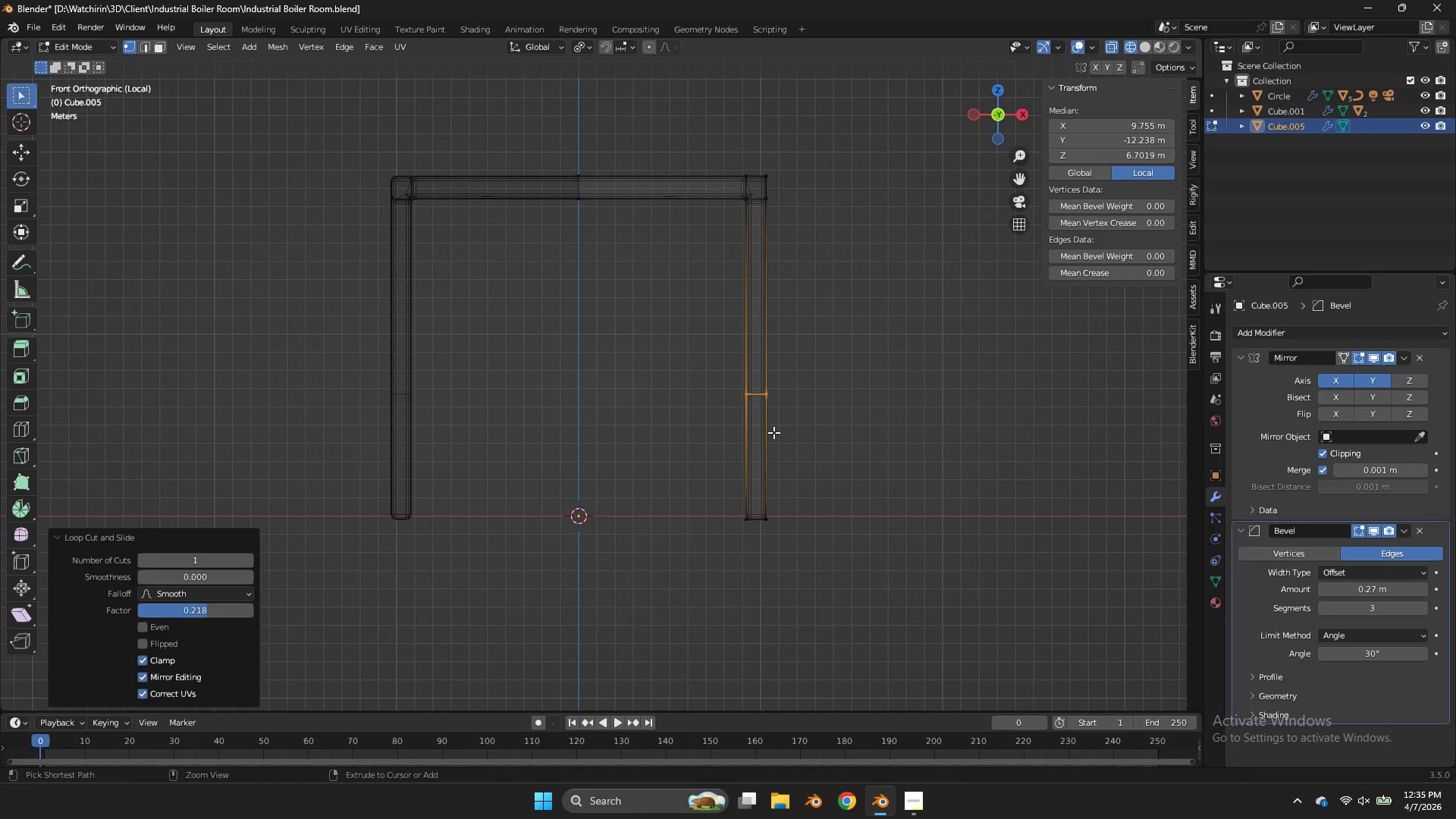 
key(Control+ControlLeft)
 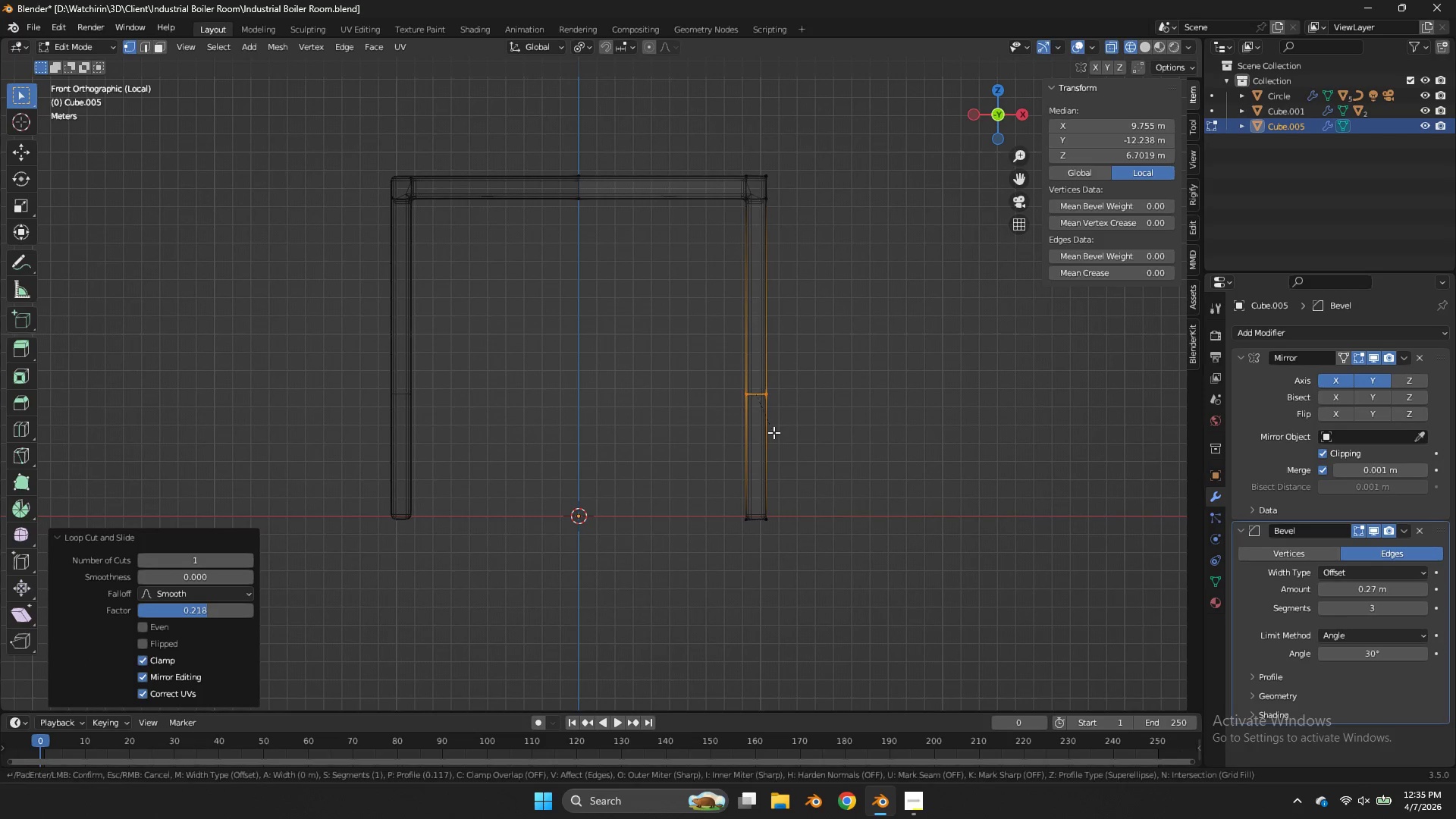 
key(Control+B)
 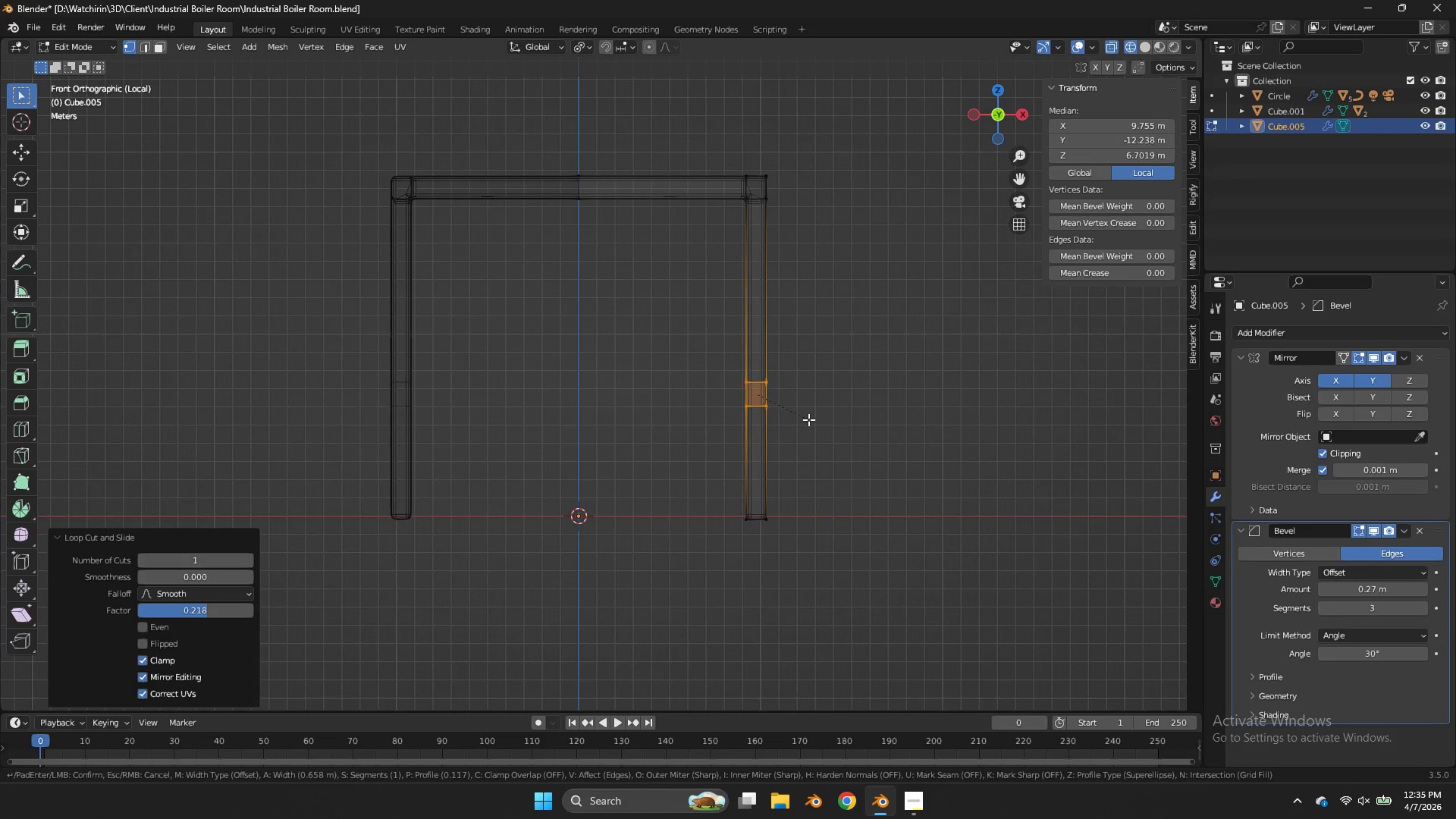 
left_click([804, 421])
 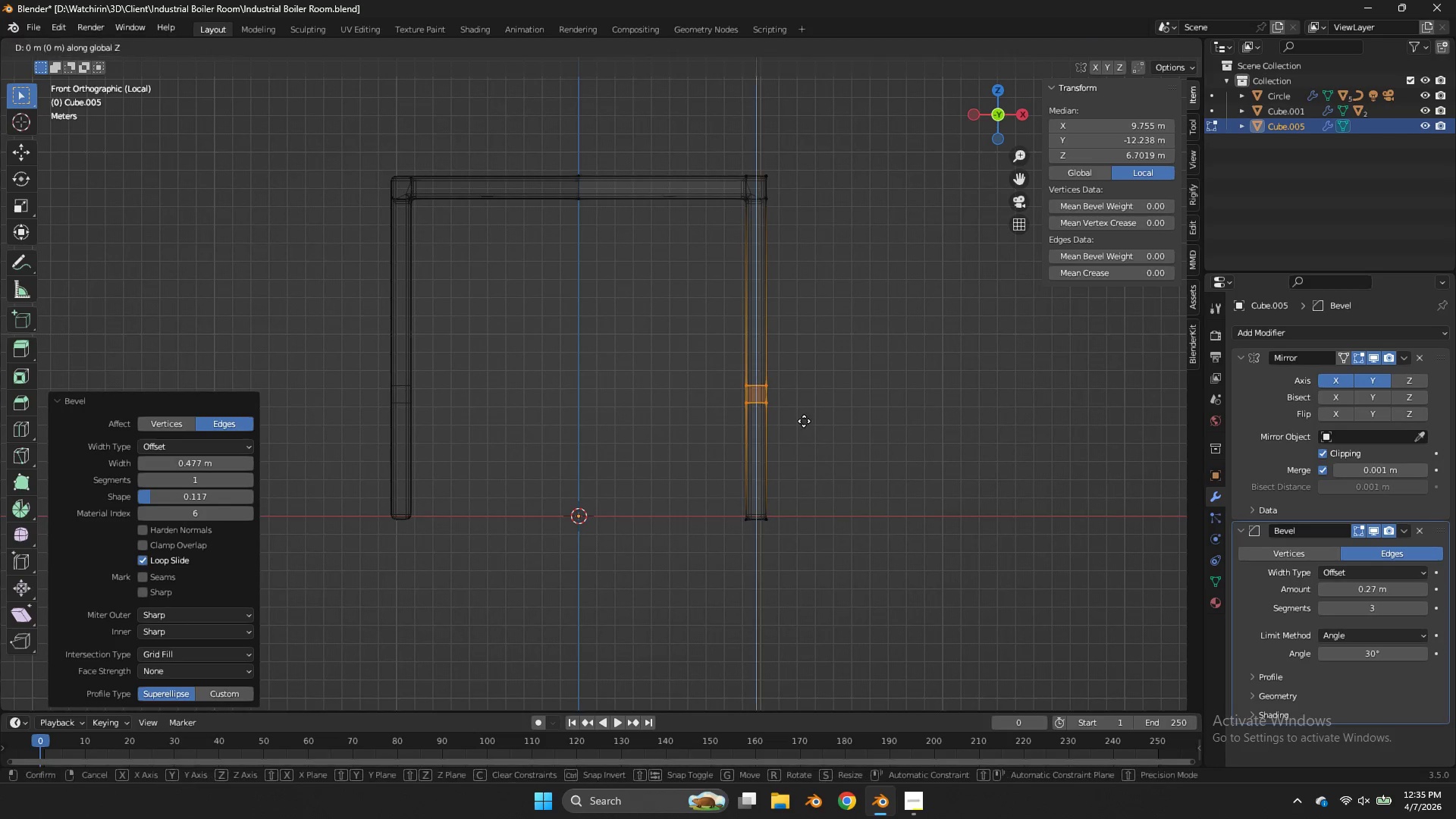 
type(gz)
 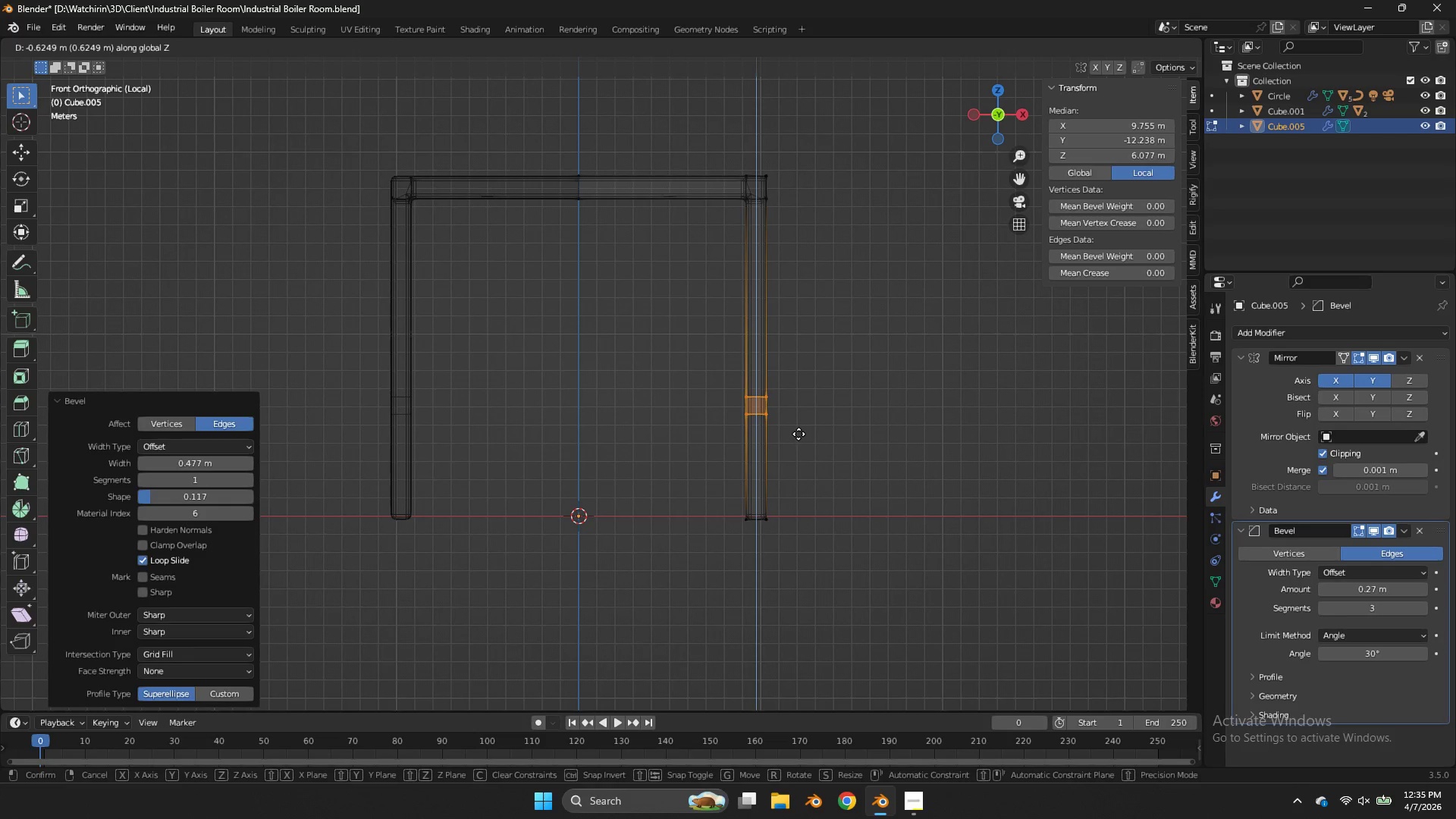 
left_click([799, 435])
 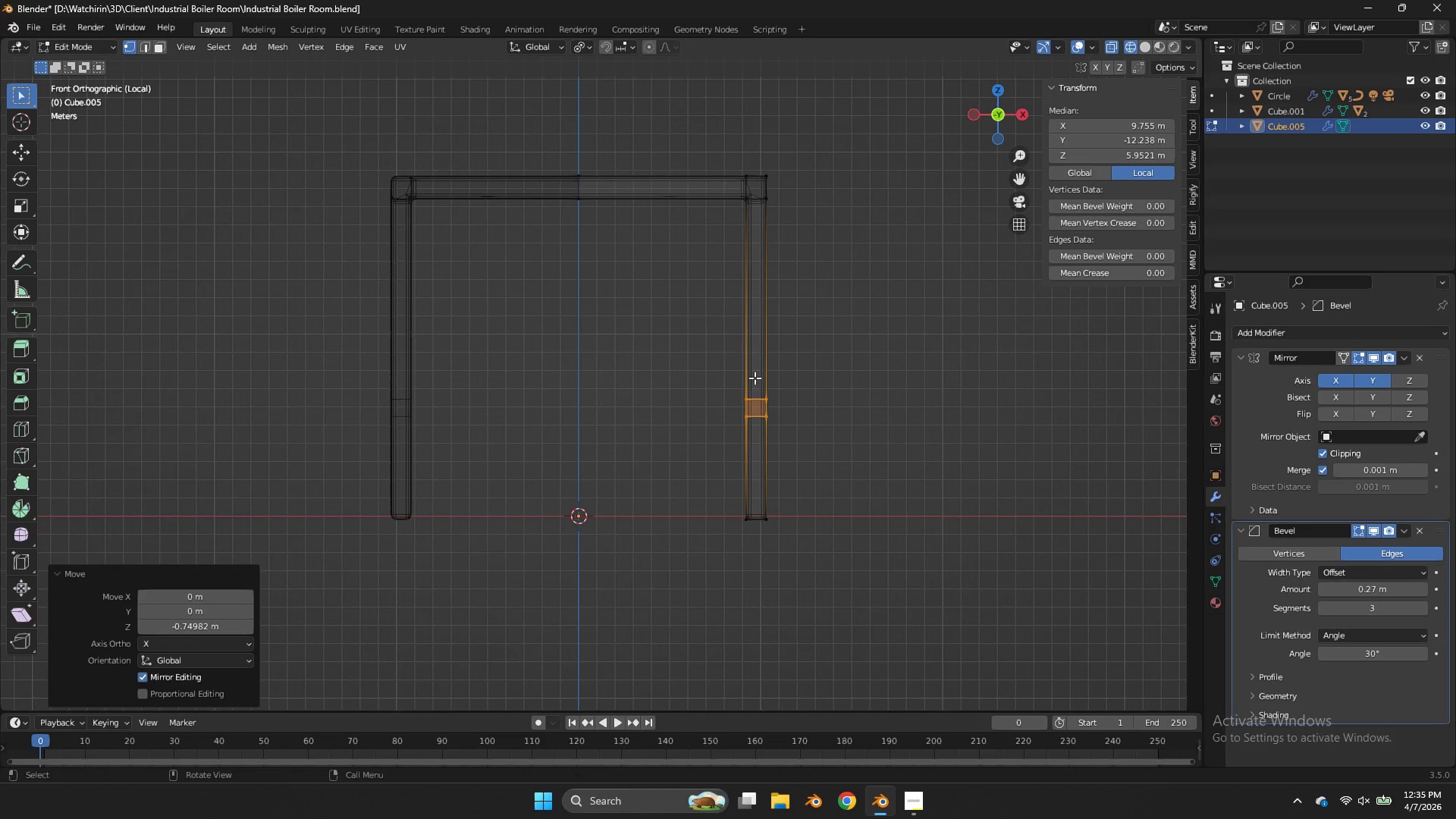 
left_click_drag(start_coordinate=[756, 381], to_coordinate=[698, 457])
 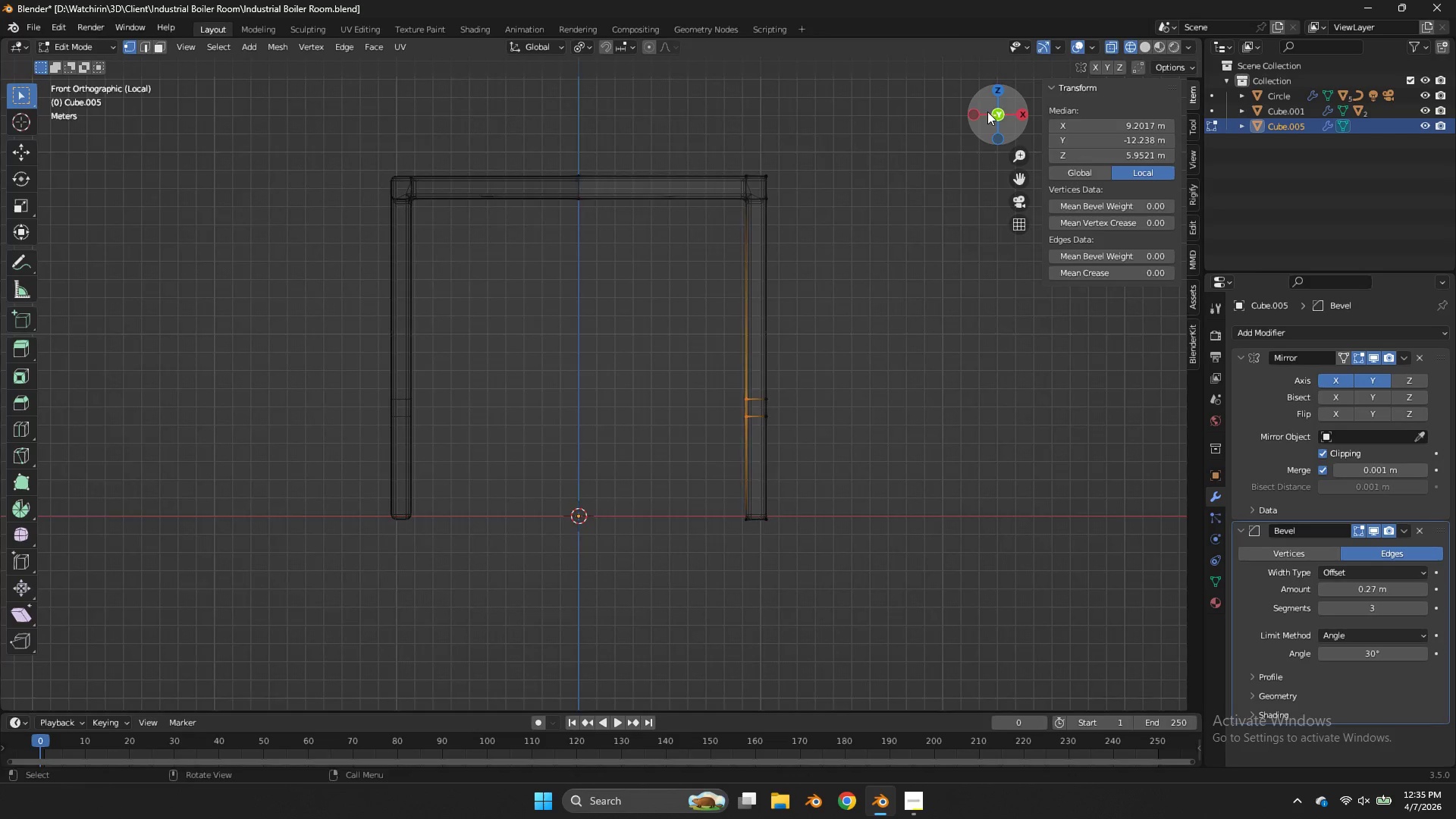 
left_click_drag(start_coordinate=[987, 111], to_coordinate=[972, 193])
 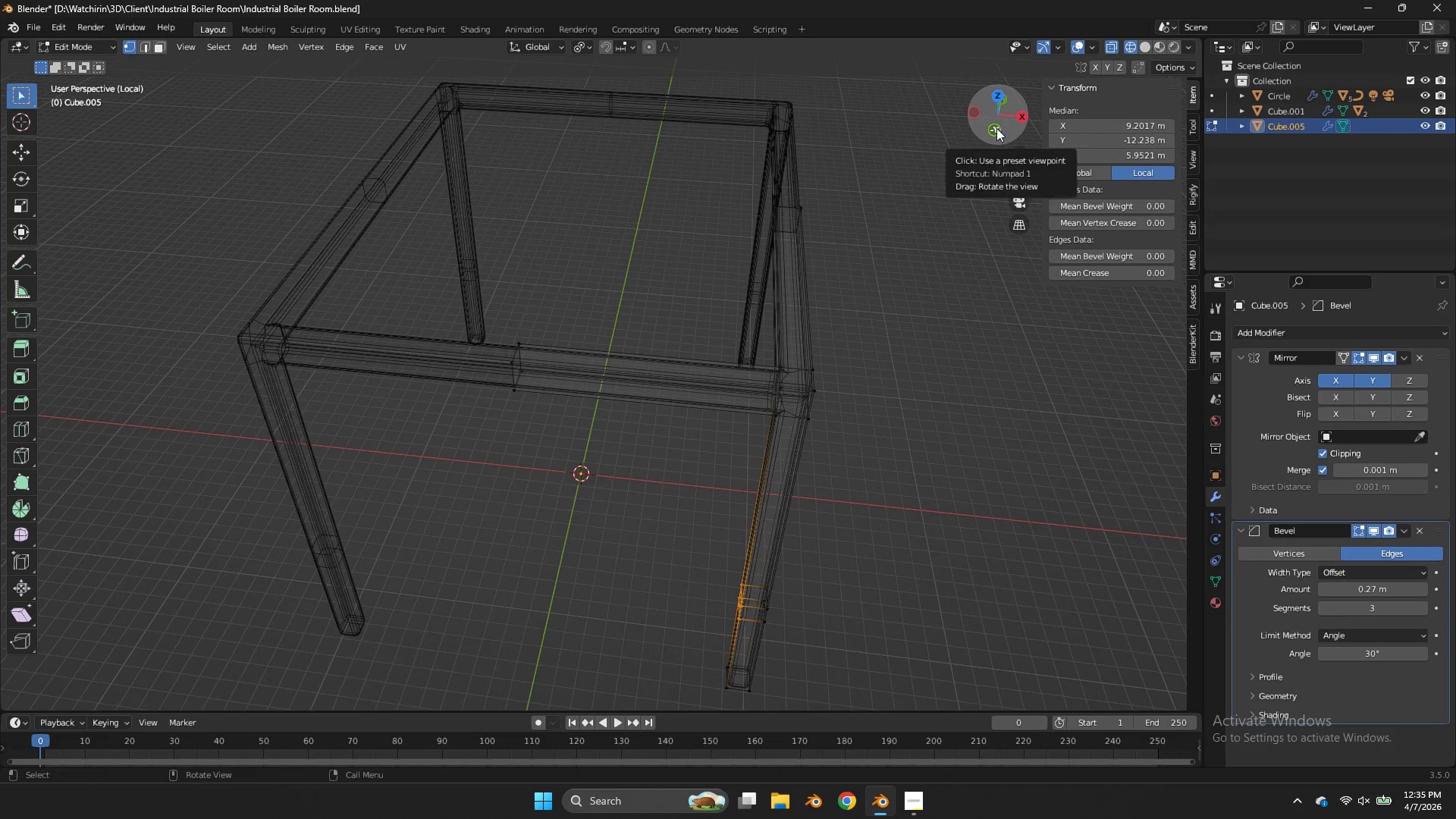 
left_click([996, 128])
 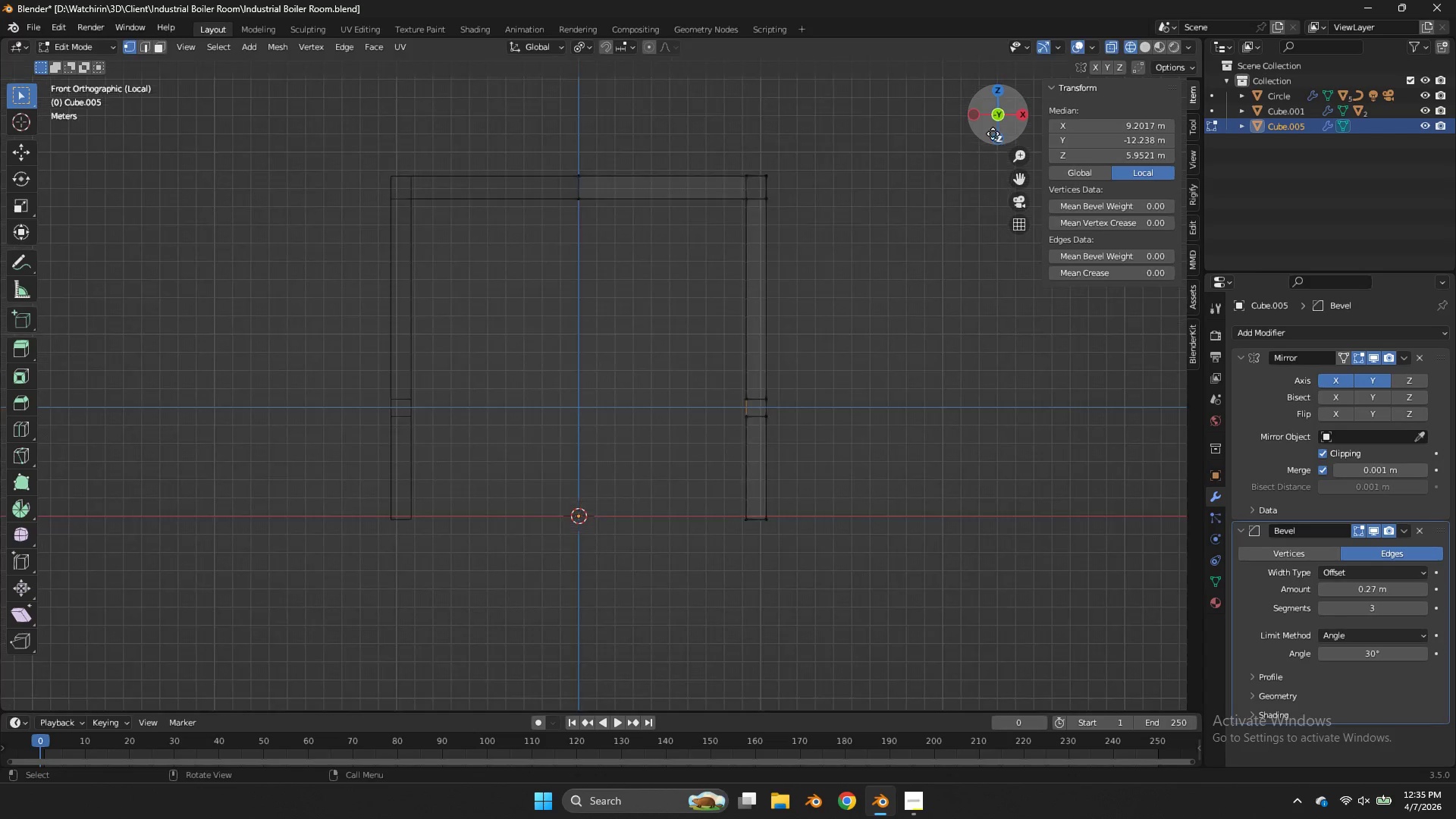 
type(ex)
 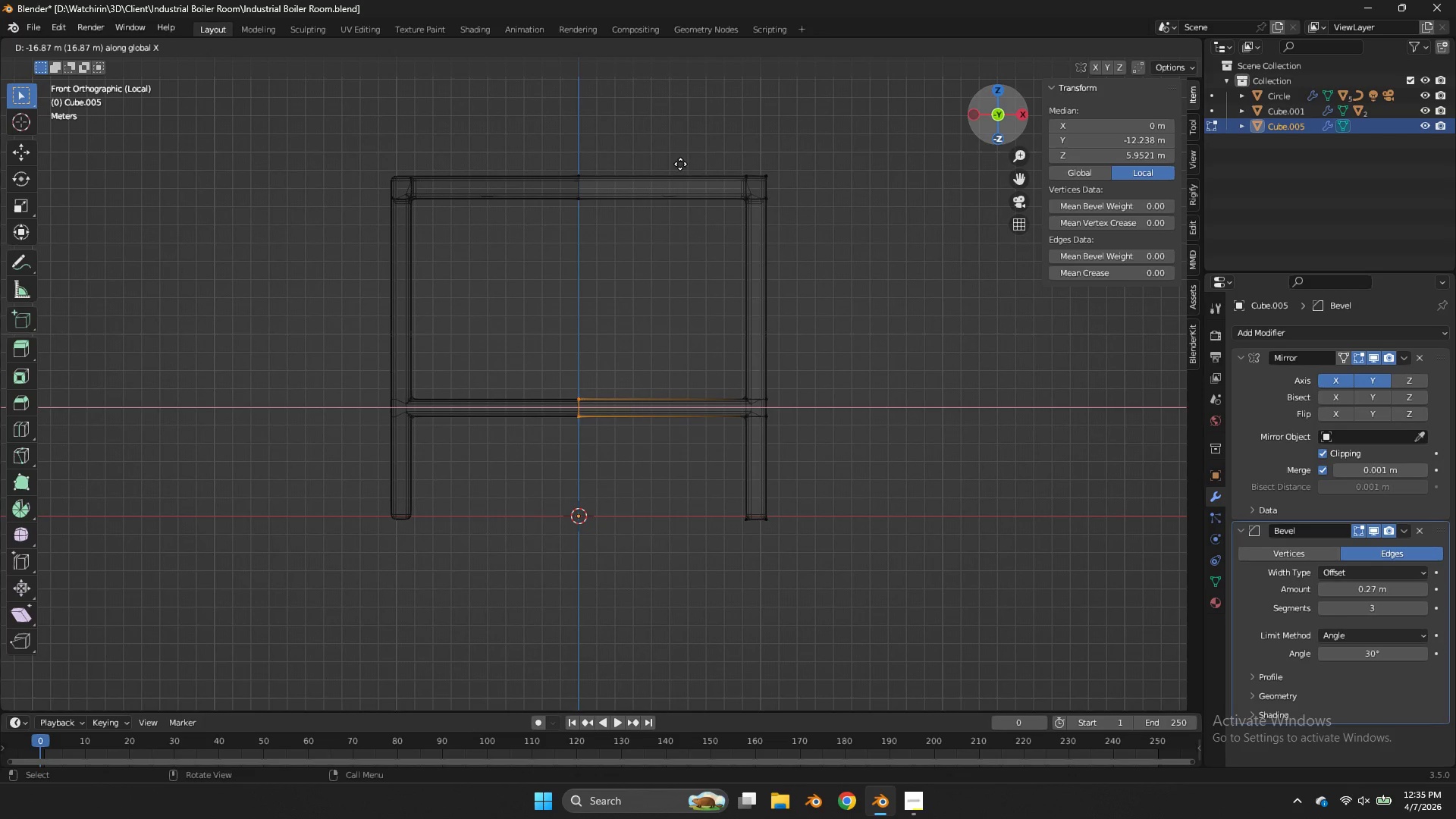 
left_click([676, 165])
 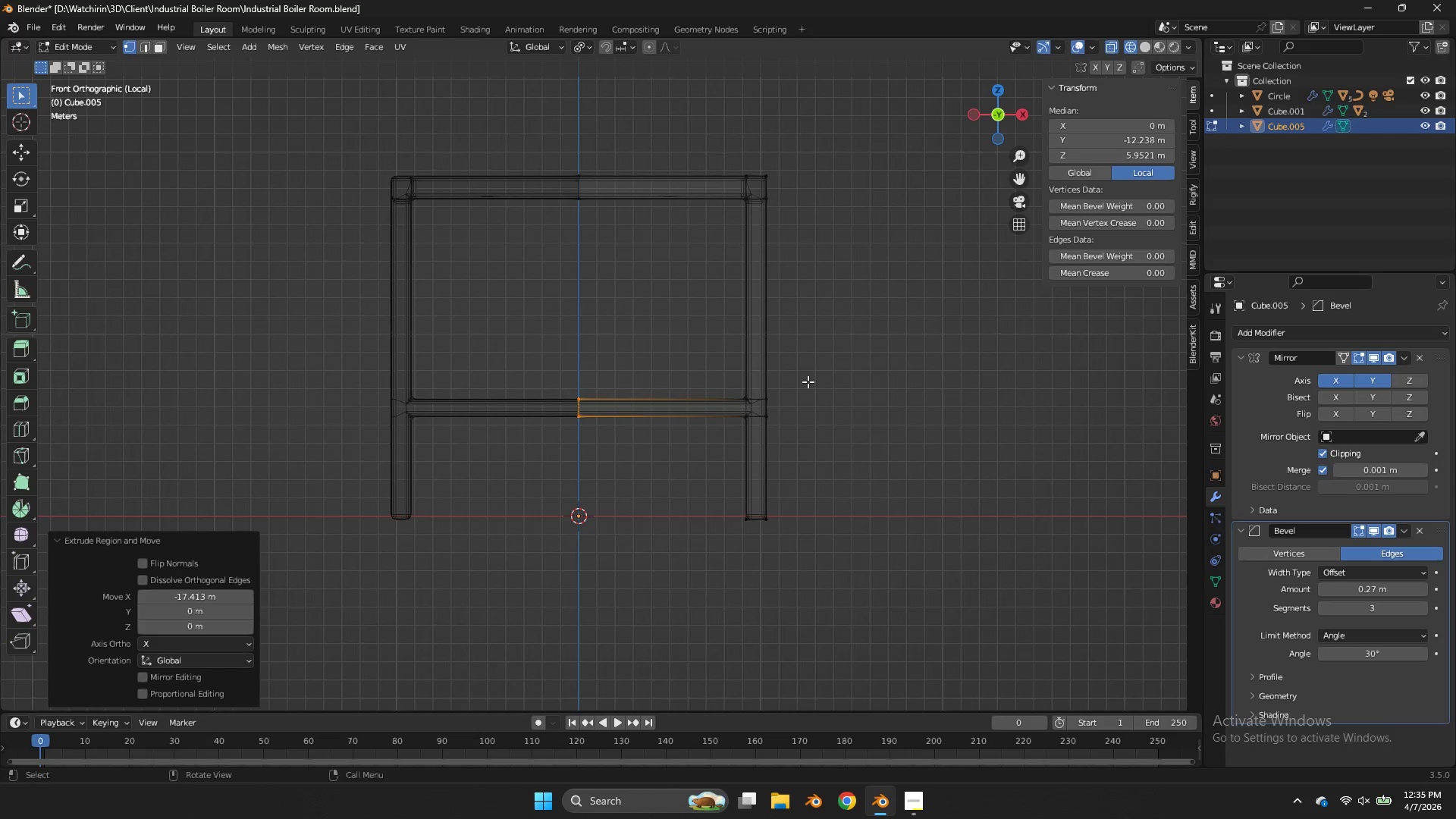 
key(Z)
 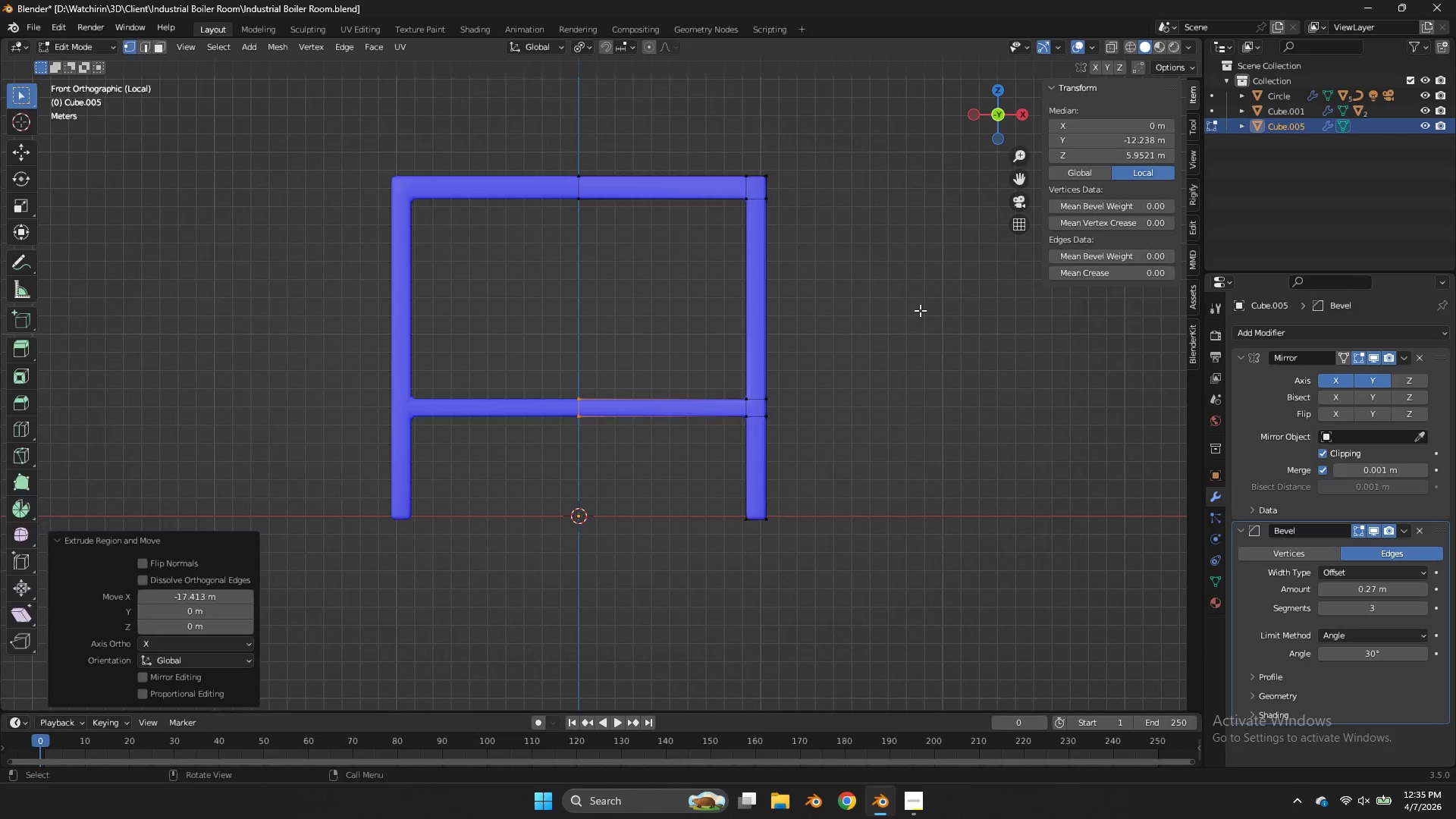 
key(Tab)
 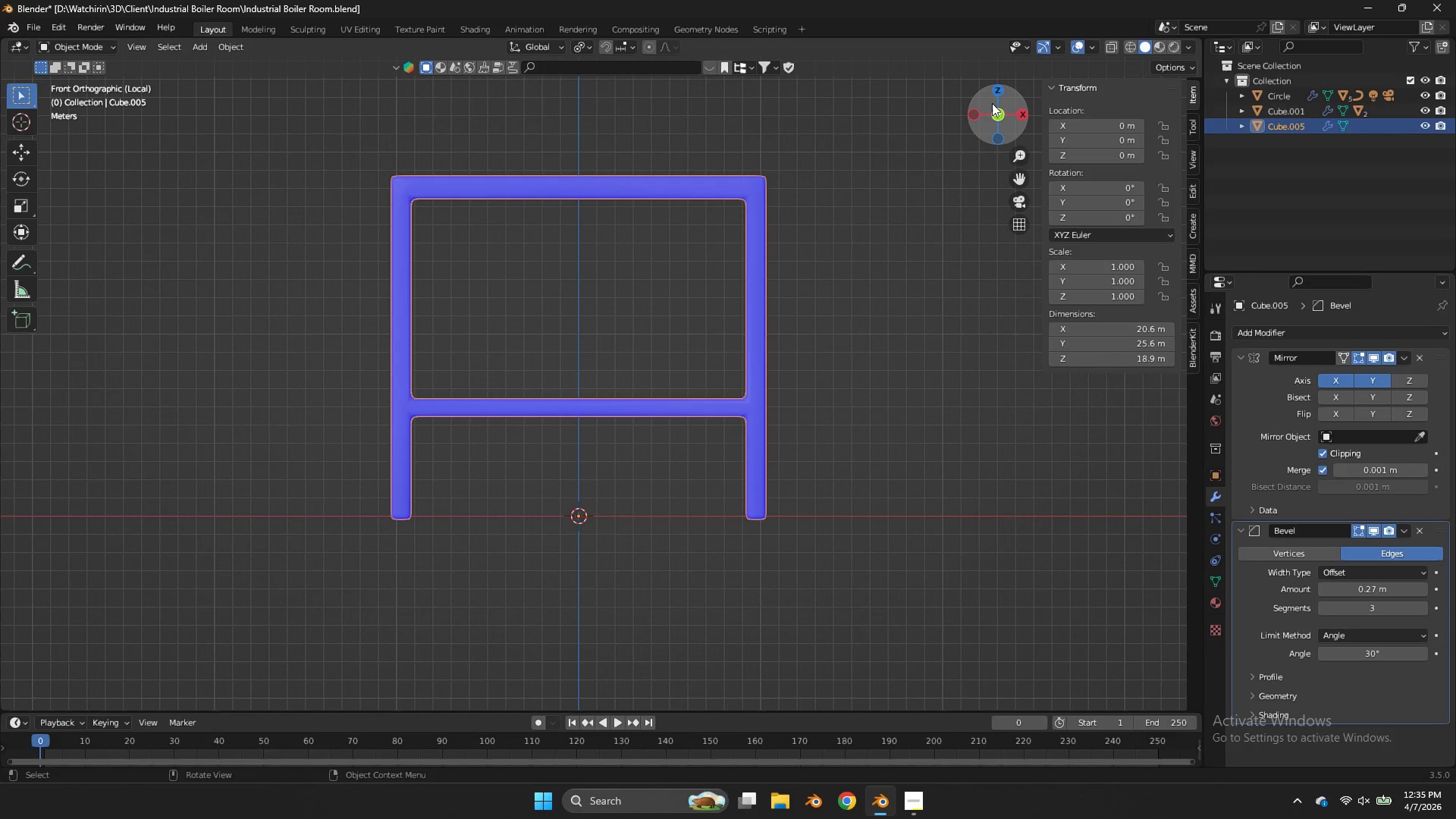 
key(Tab)
 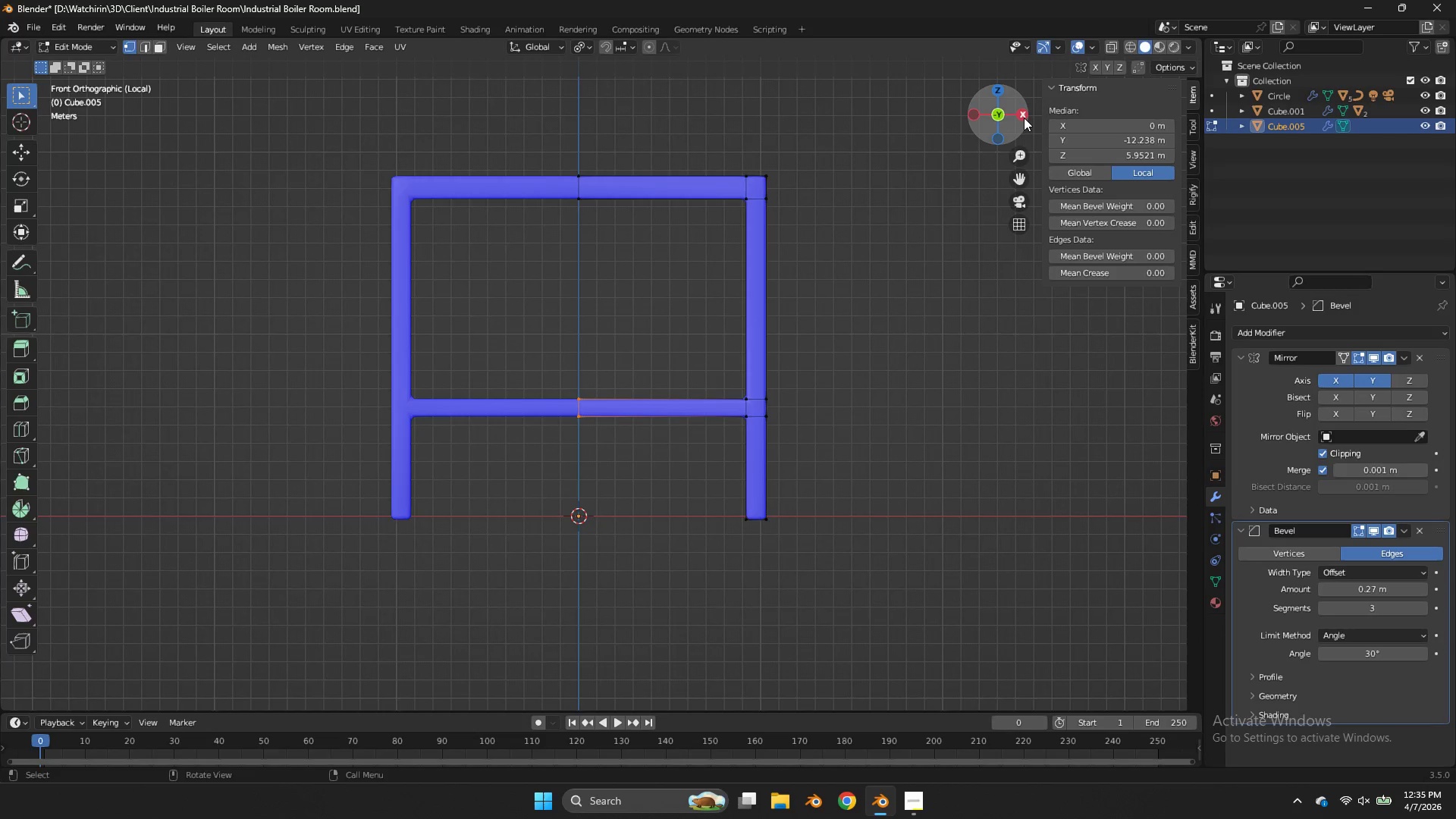 
left_click([1024, 118])
 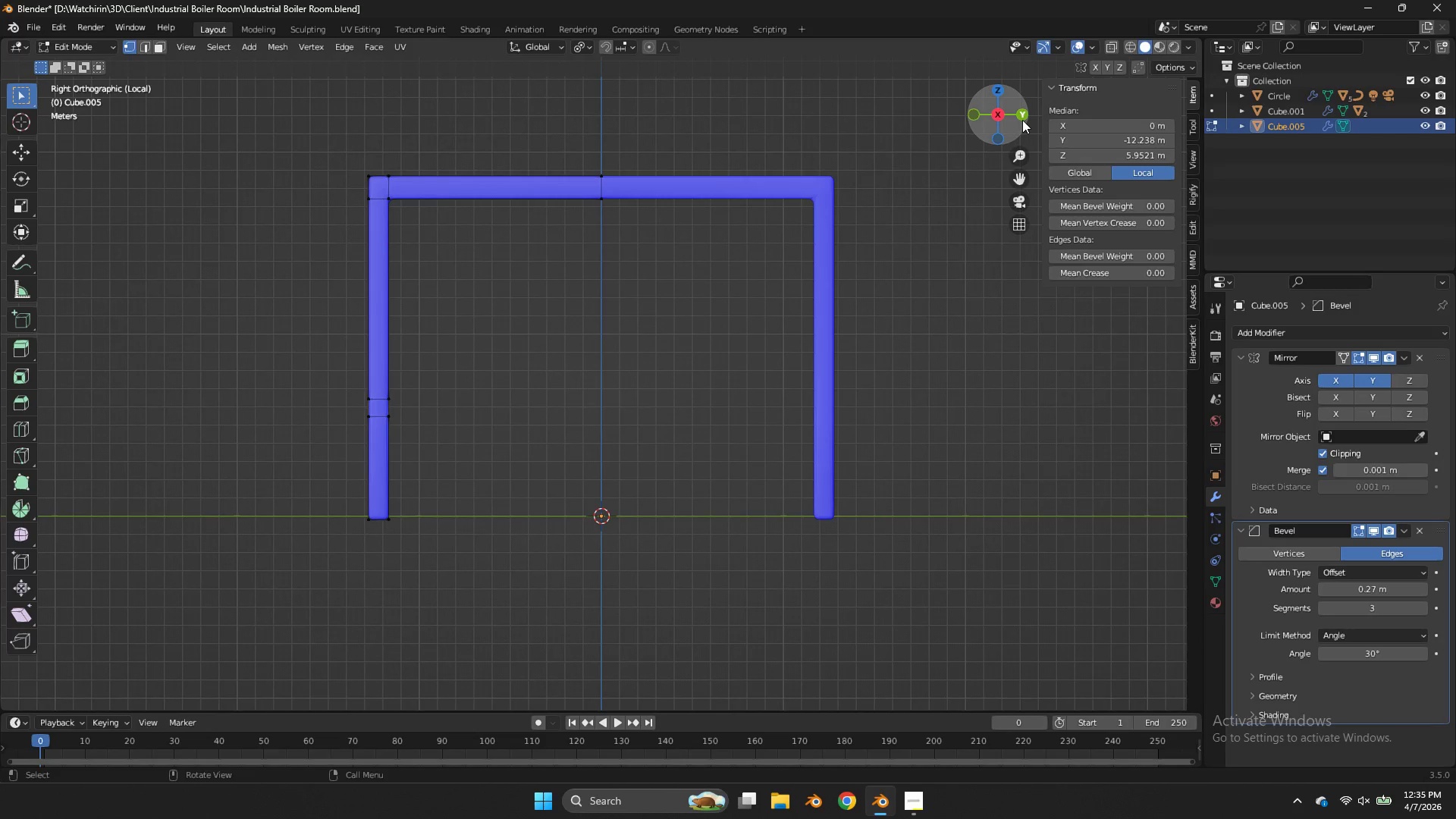 
left_click([1022, 120])
 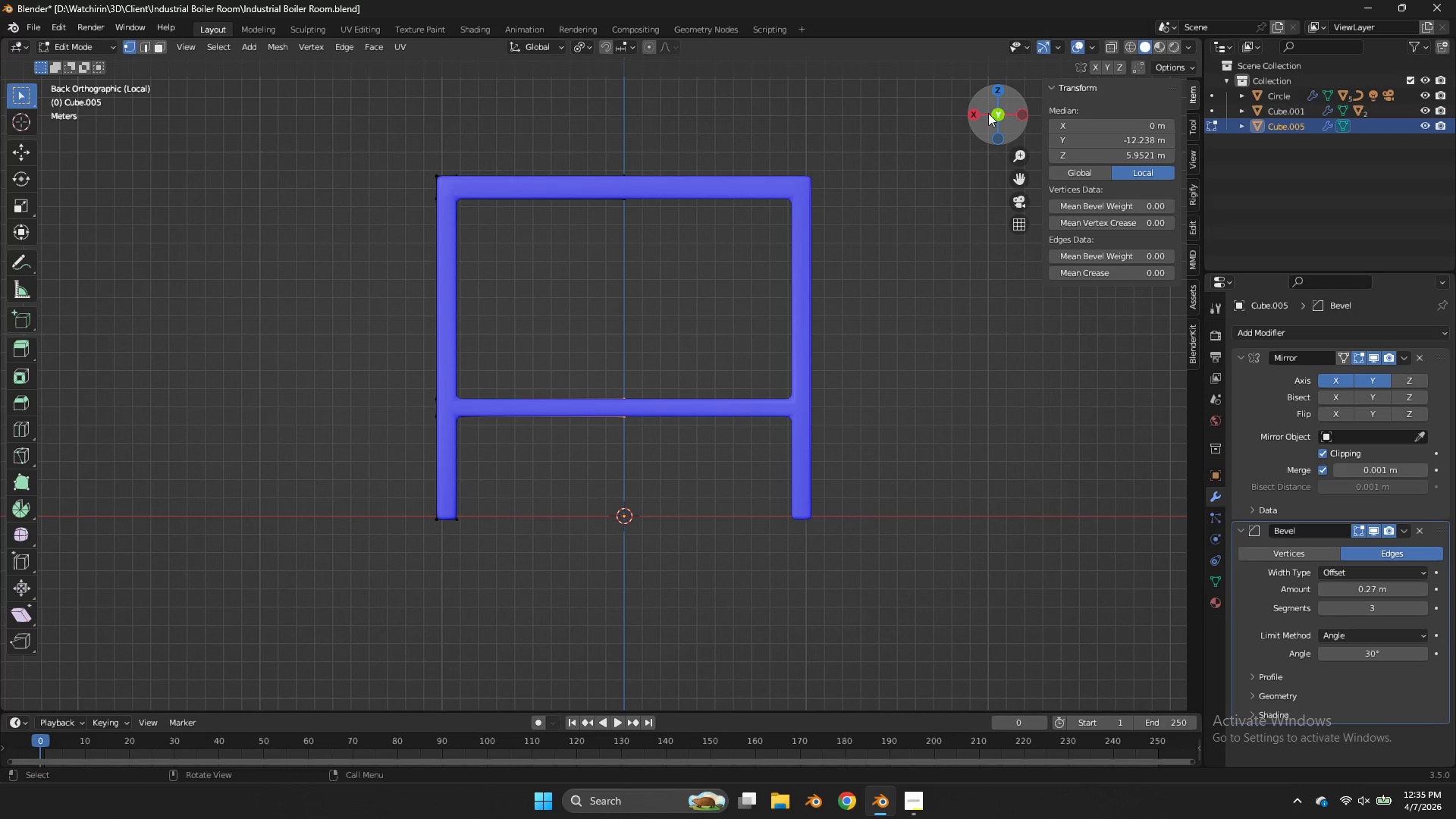 
left_click([978, 109])
 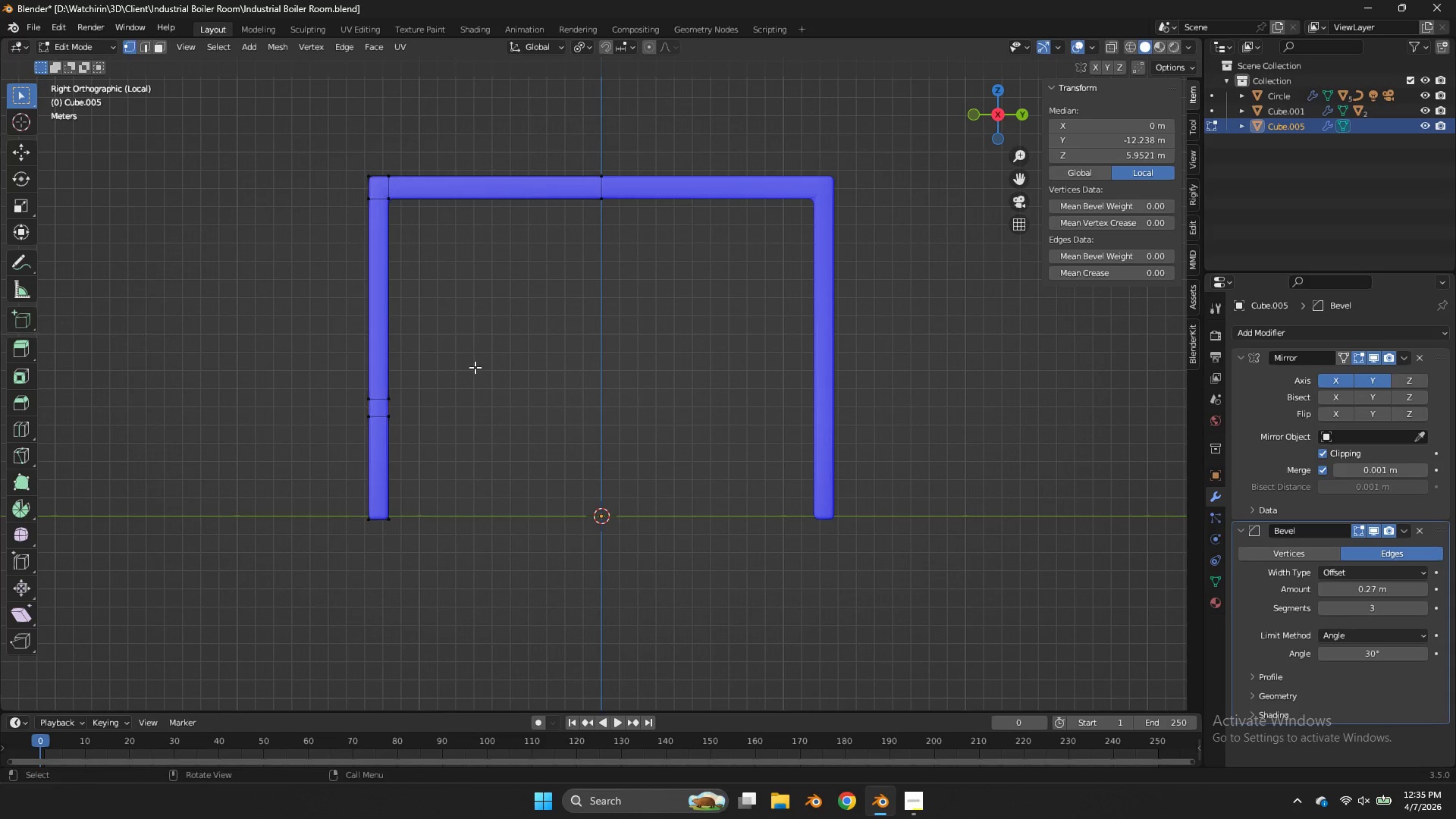 
left_click_drag(start_coordinate=[470, 366], to_coordinate=[378, 452])
 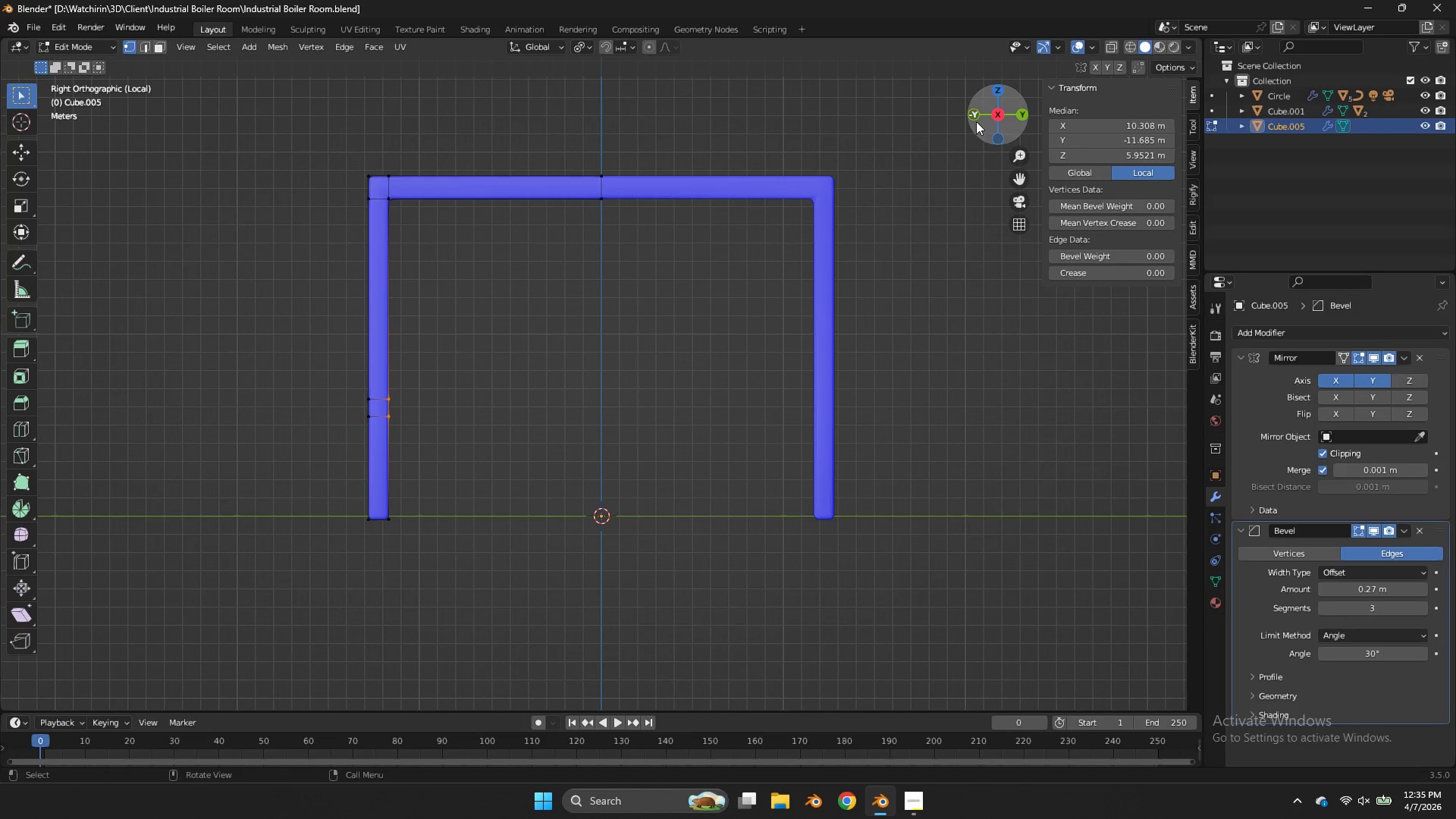 
key(Z)
 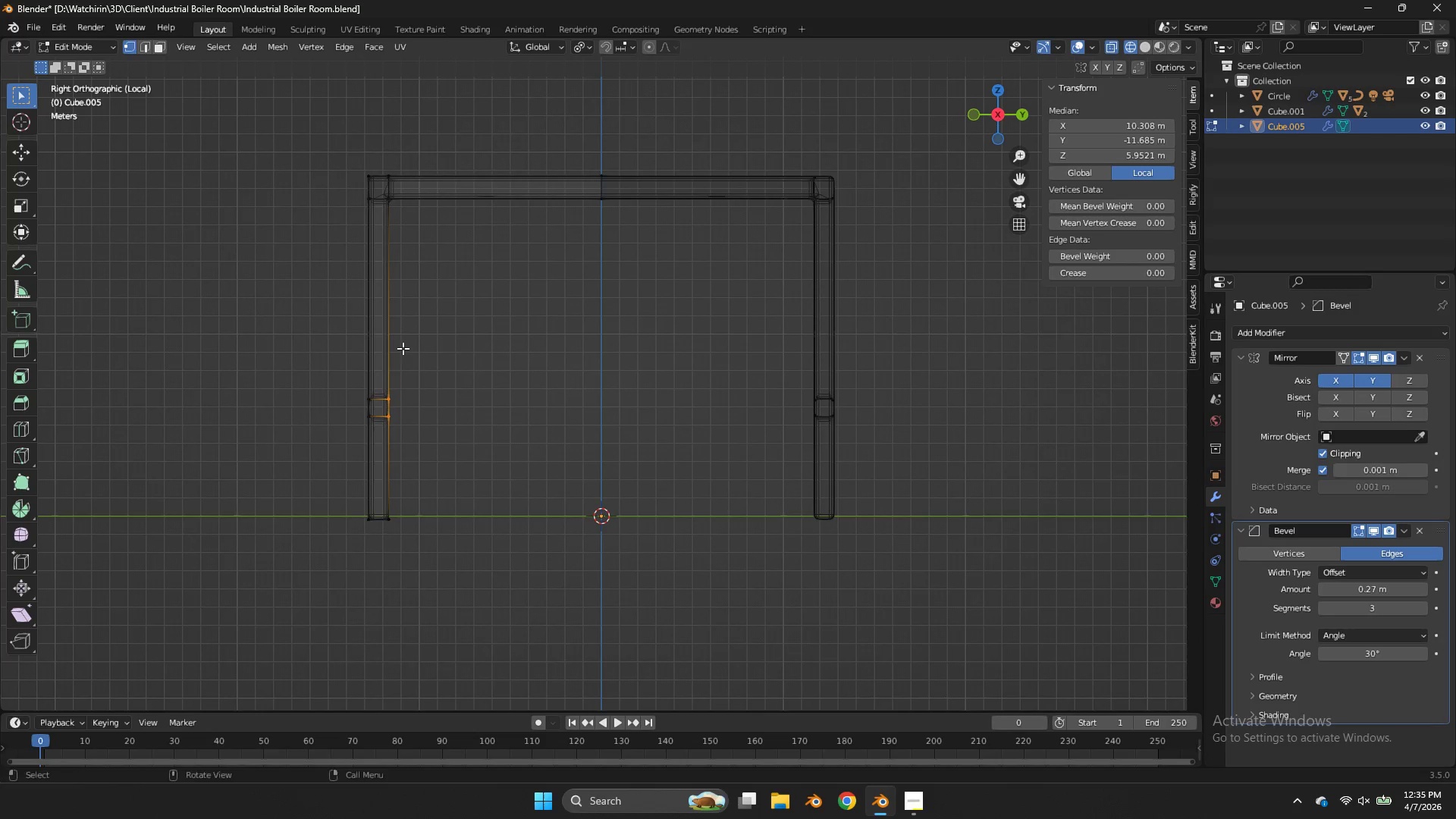 
left_click_drag(start_coordinate=[403, 347], to_coordinate=[378, 429])
 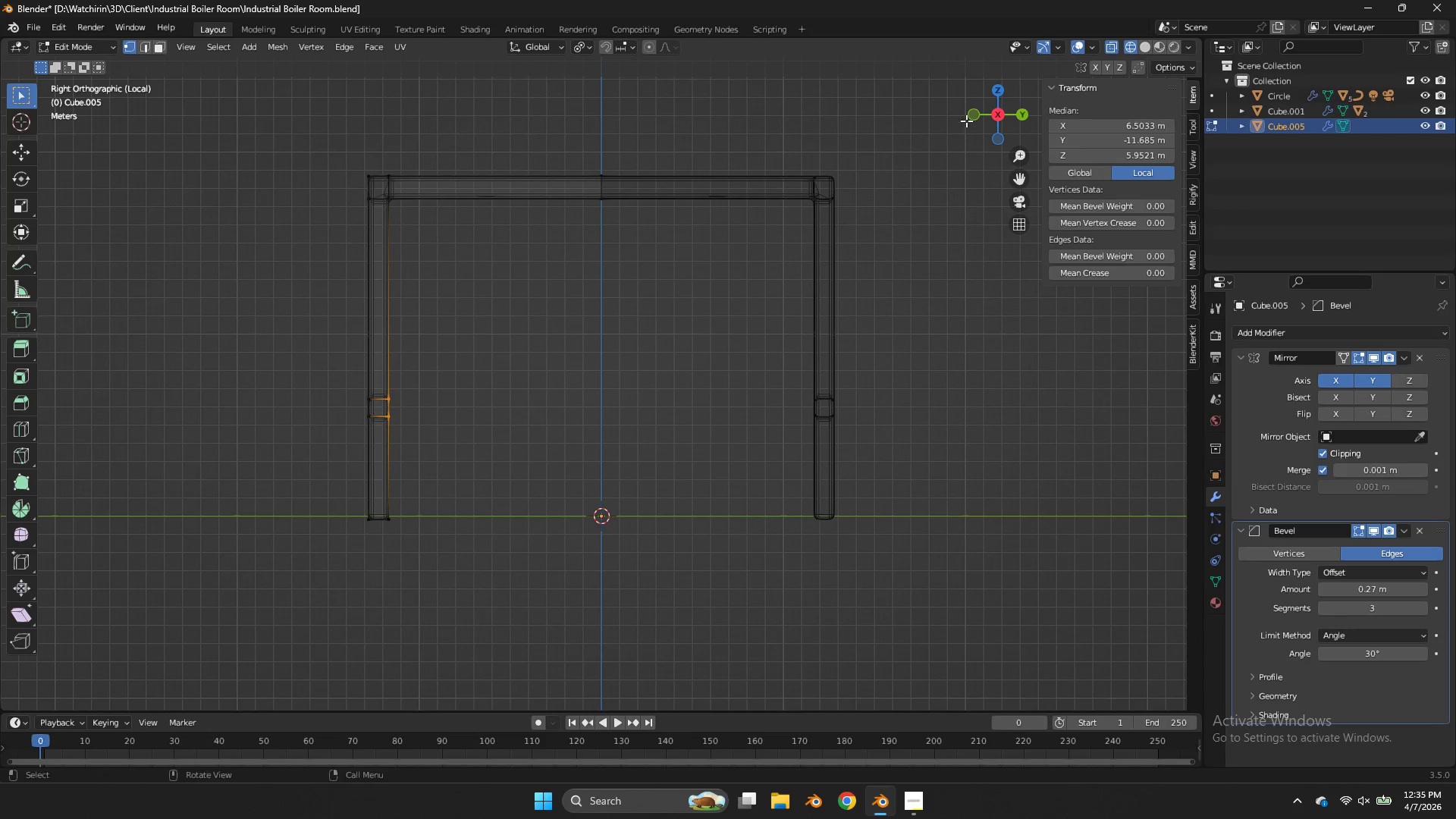 
left_click([974, 115])
 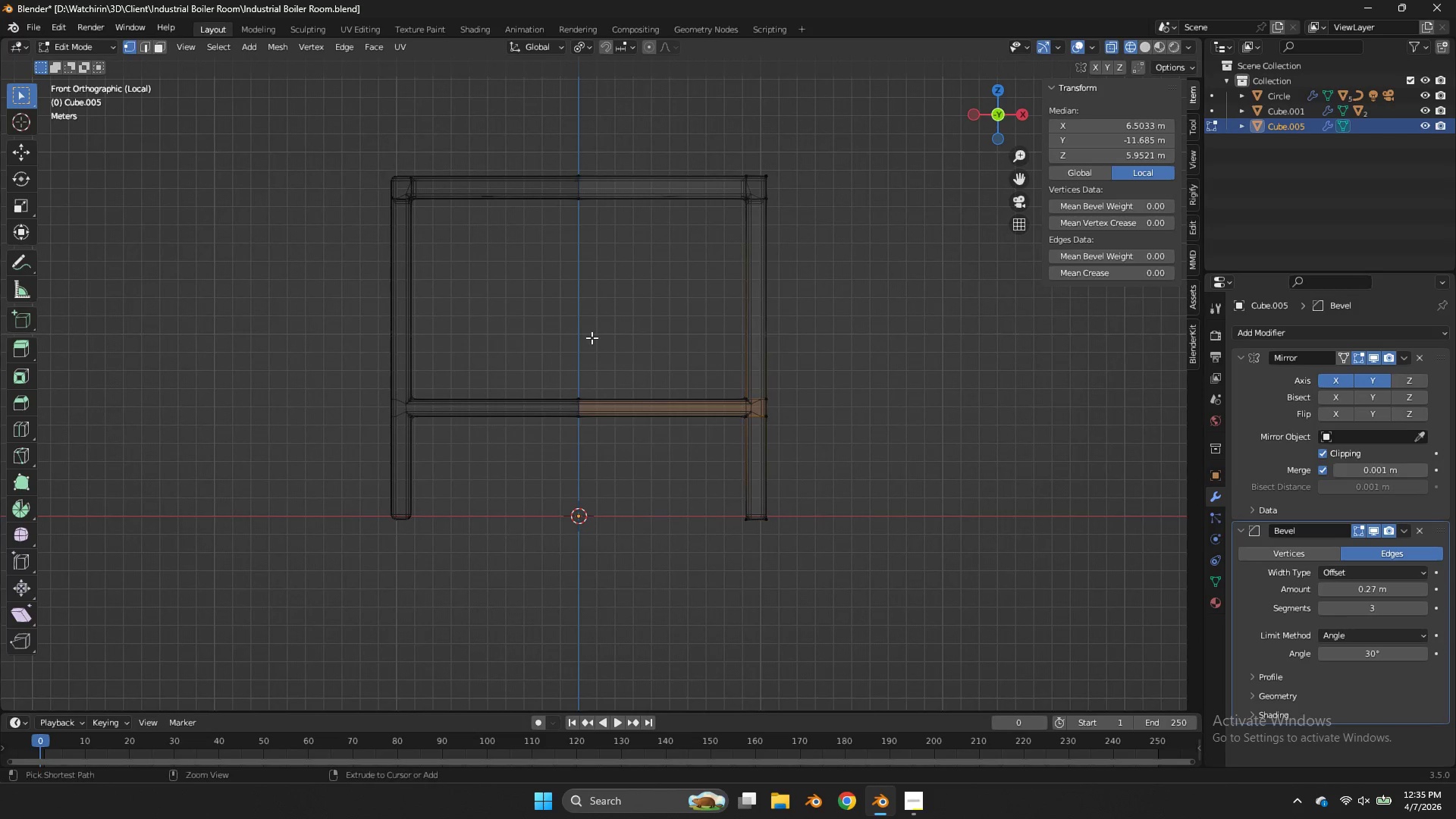 
hold_key(key=ControlLeft, duration=0.58)
left_click_drag(start_coordinate=[596, 337], to_coordinate=[497, 469])
 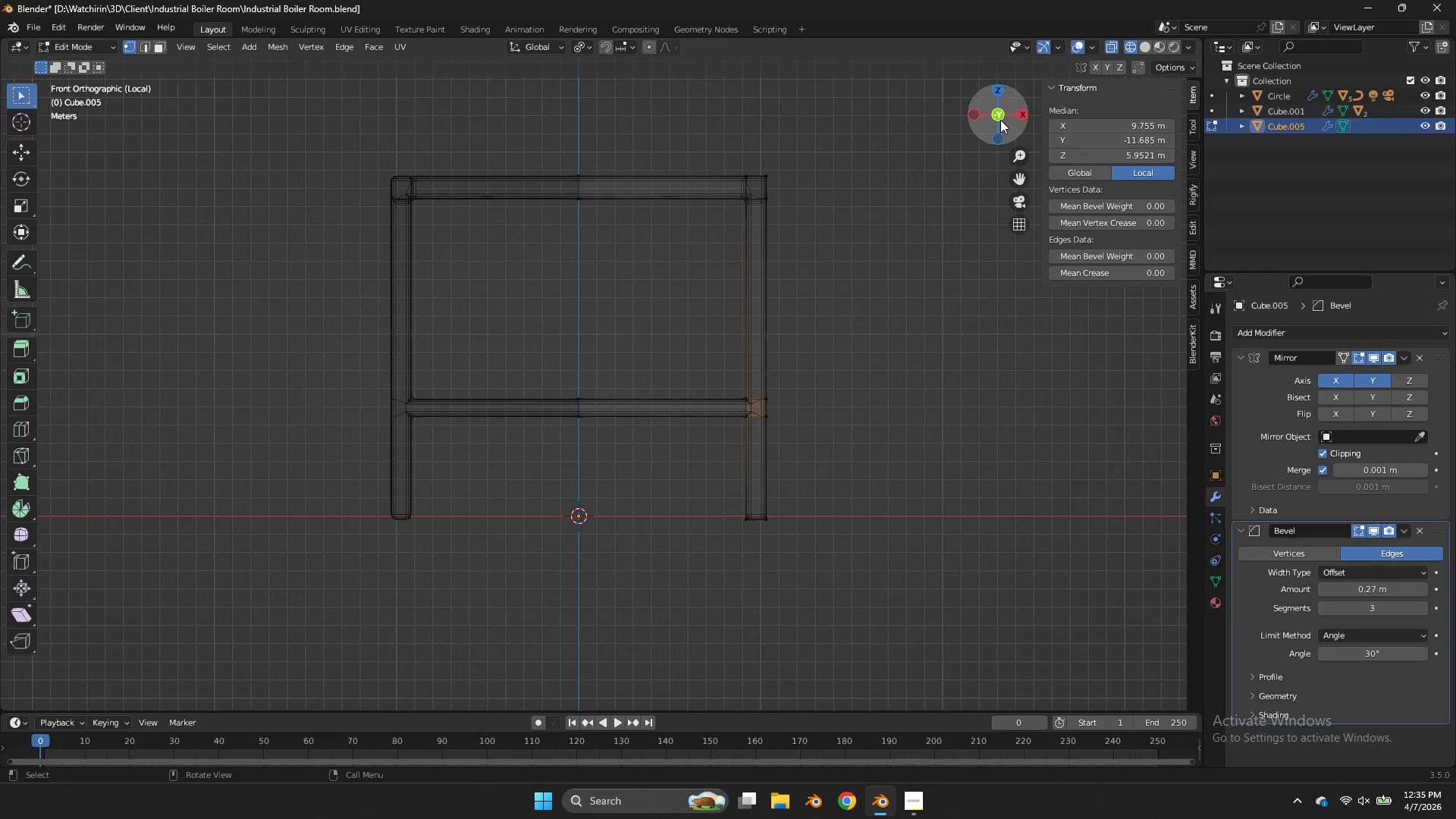 
left_click_drag(start_coordinate=[1001, 119], to_coordinate=[957, 174])
 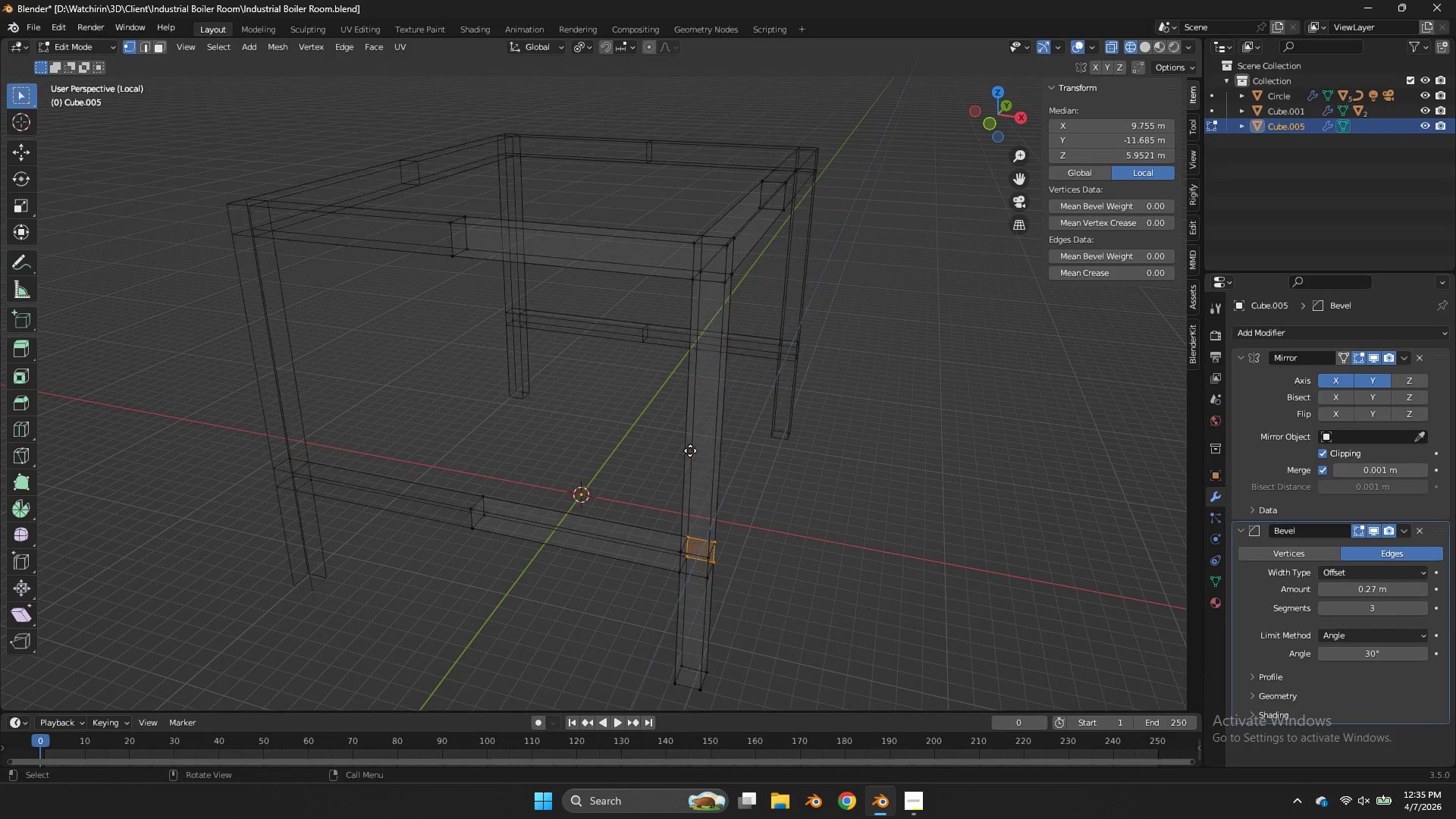 
type(etyx)
 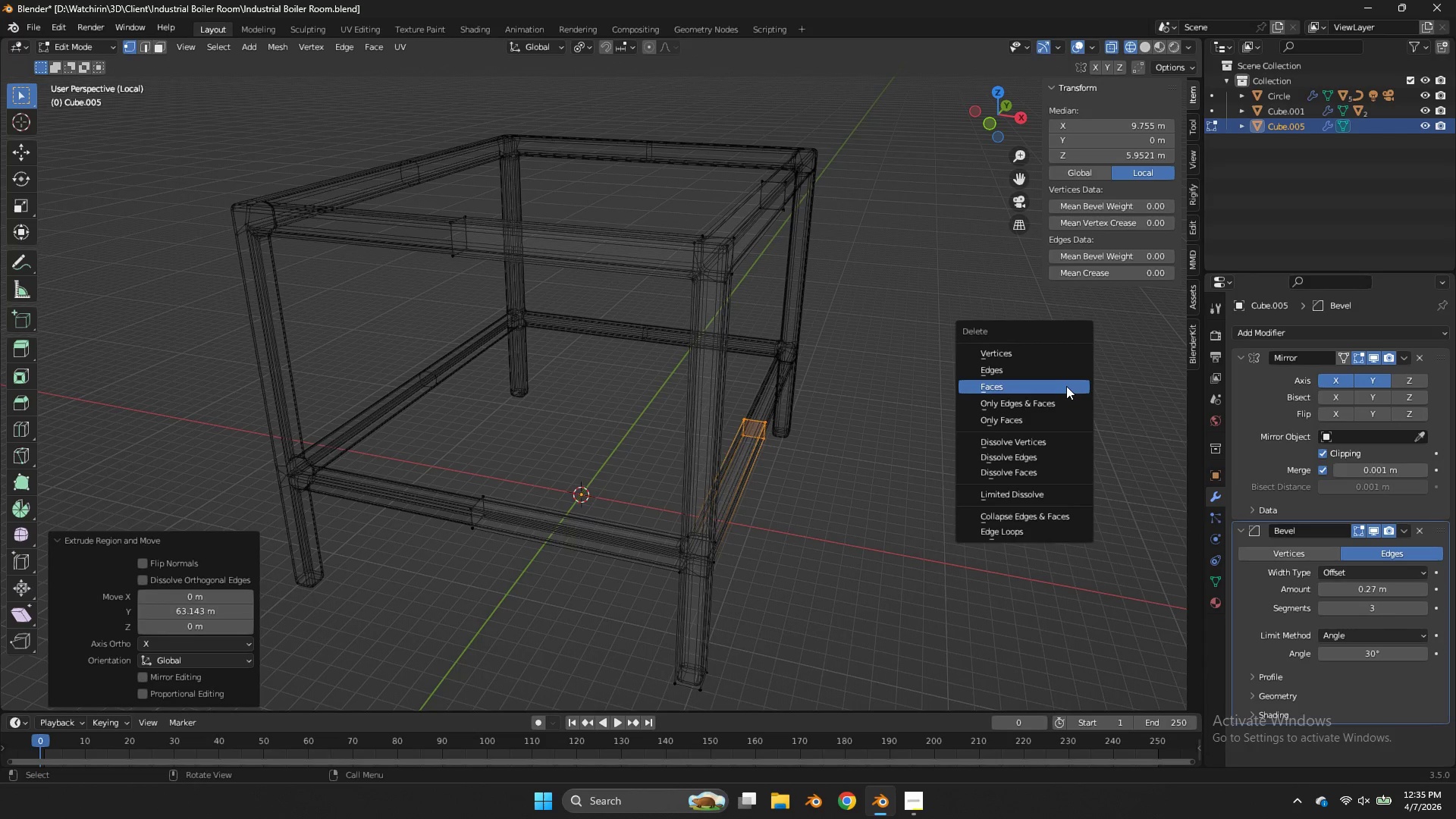 
left_click([1066, 386])
 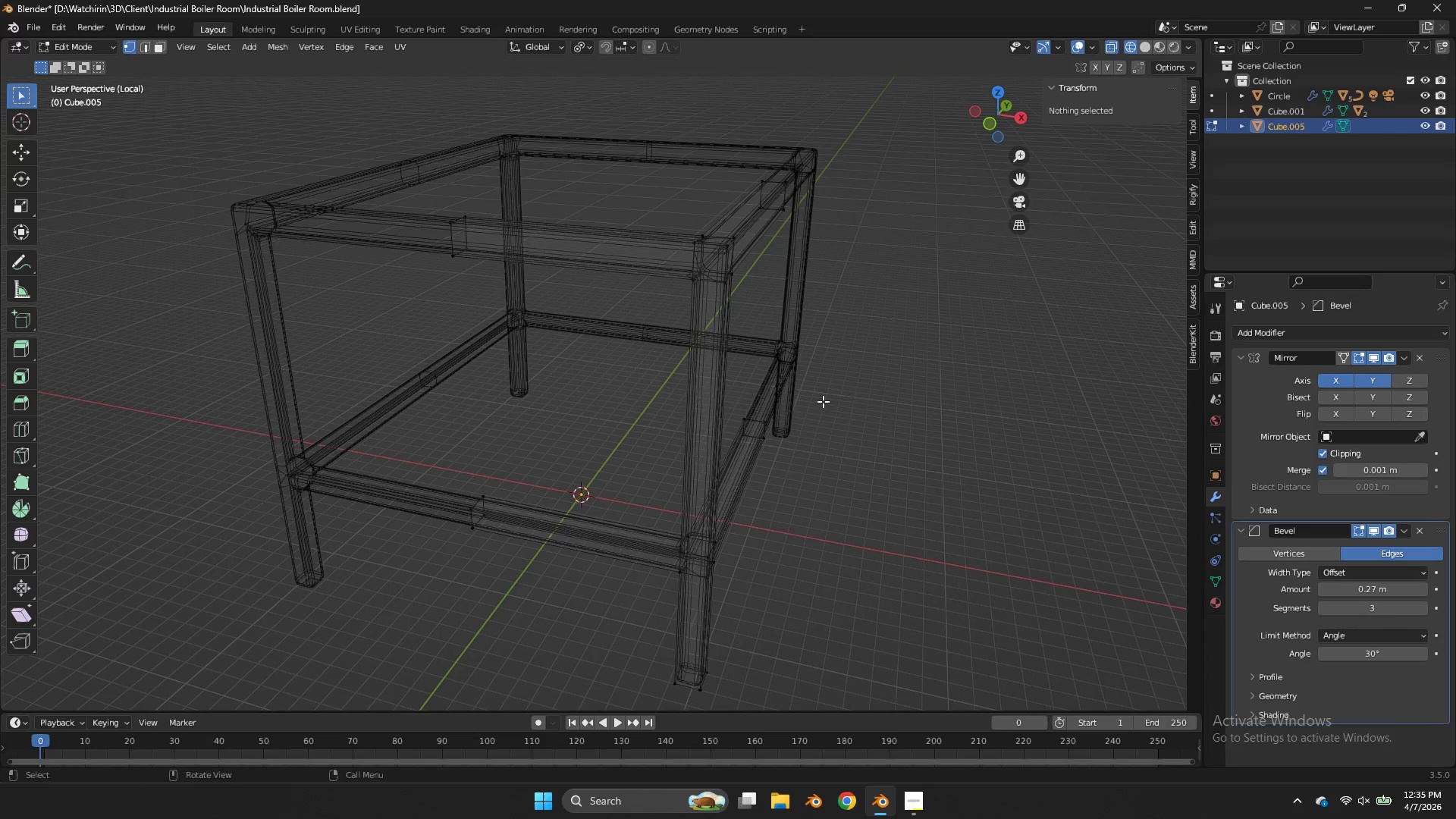 
key(Z)
 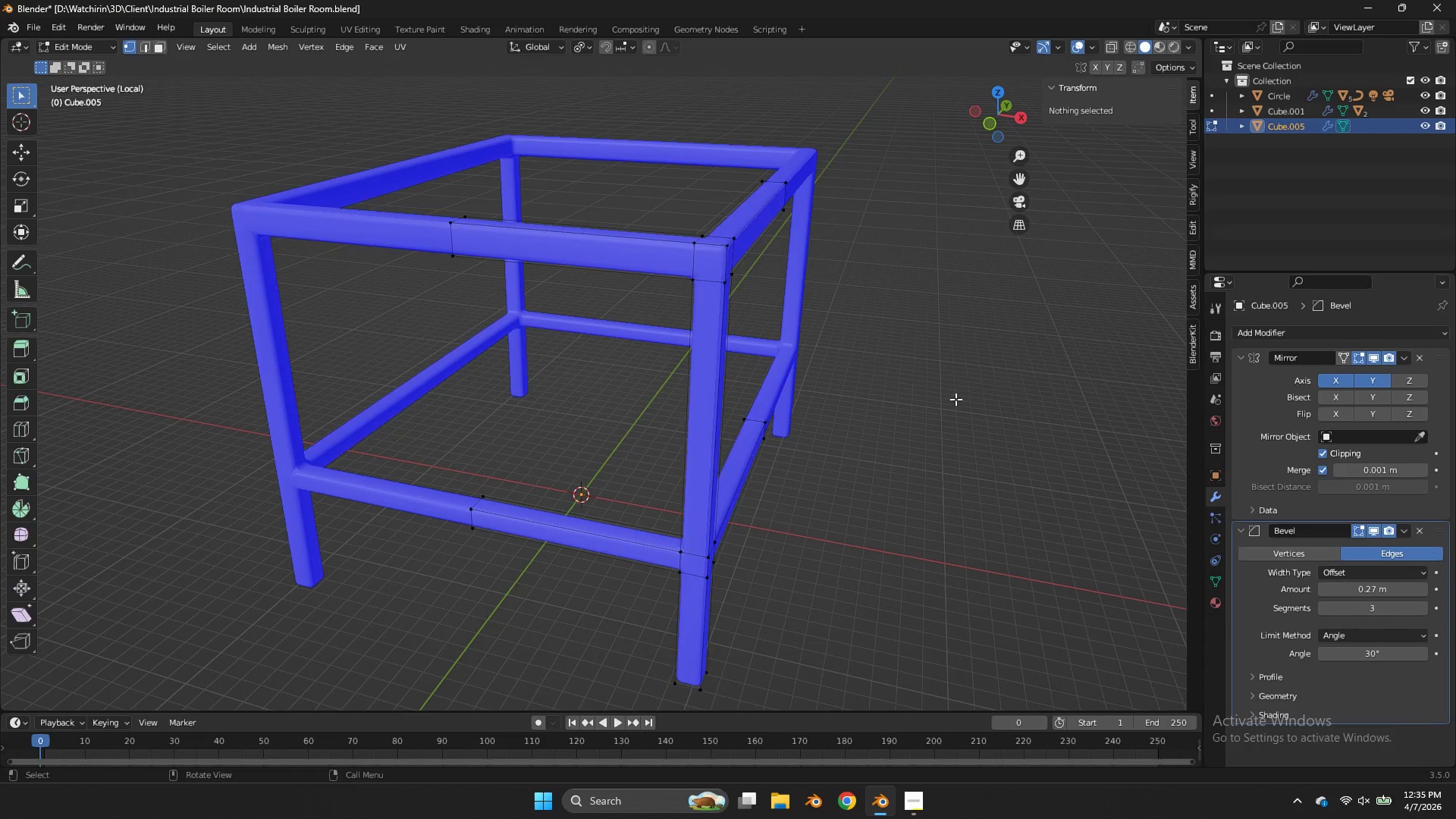 
key(Tab)
 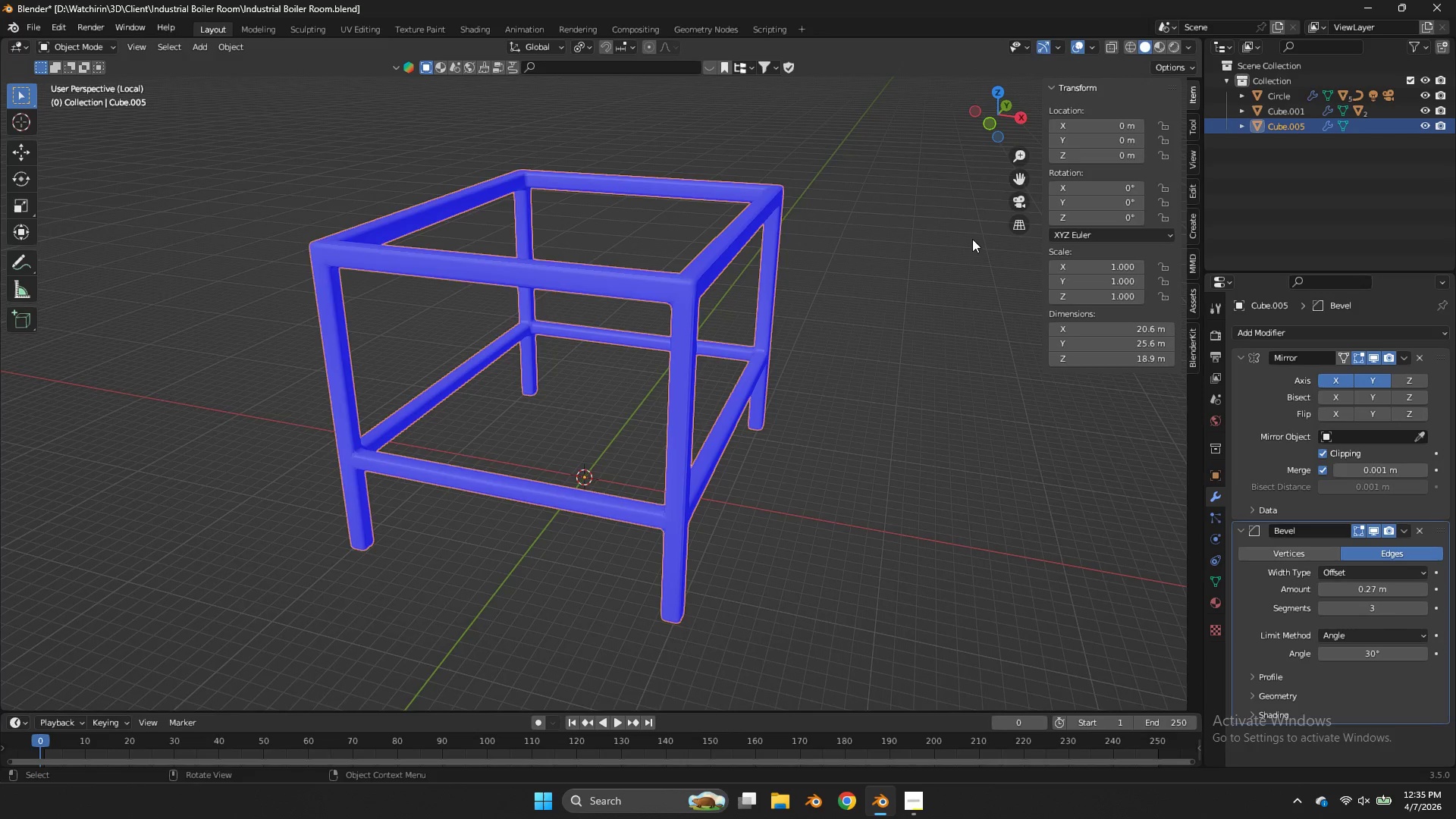 
key(Control+ControlLeft)
 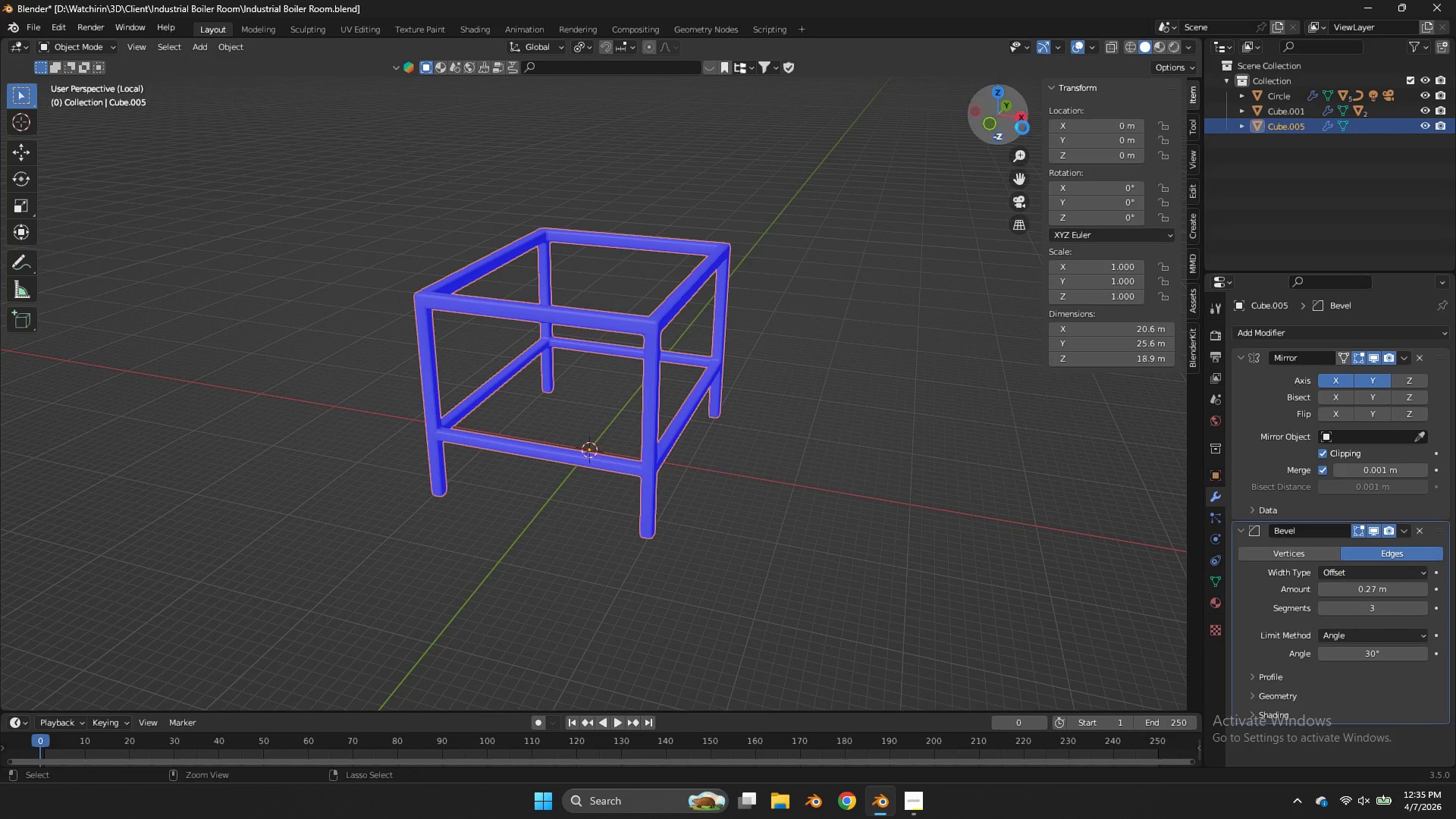 
key(Control+S)
 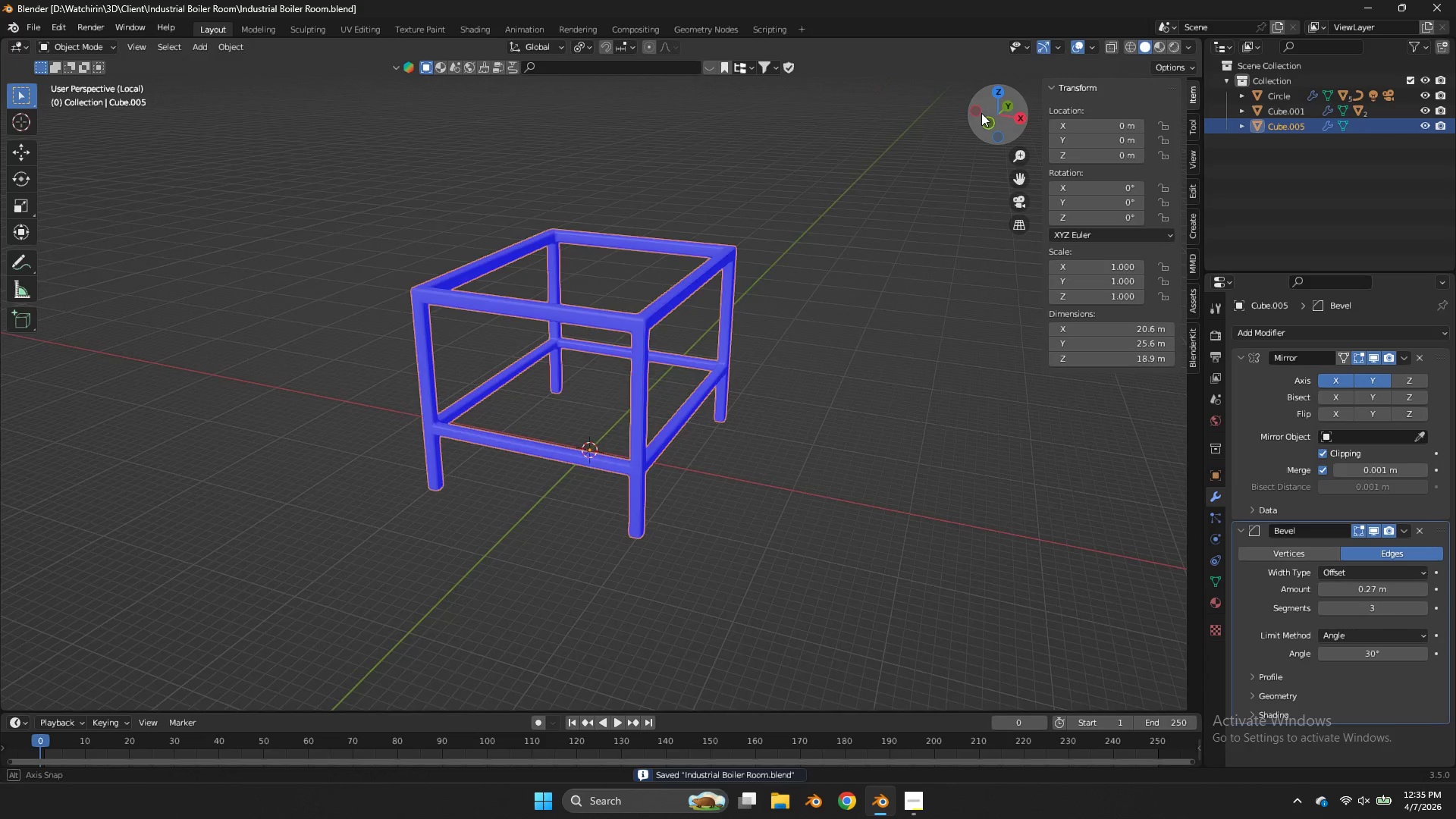 
left_click_drag(start_coordinate=[1013, 117], to_coordinate=[1105, 147])
 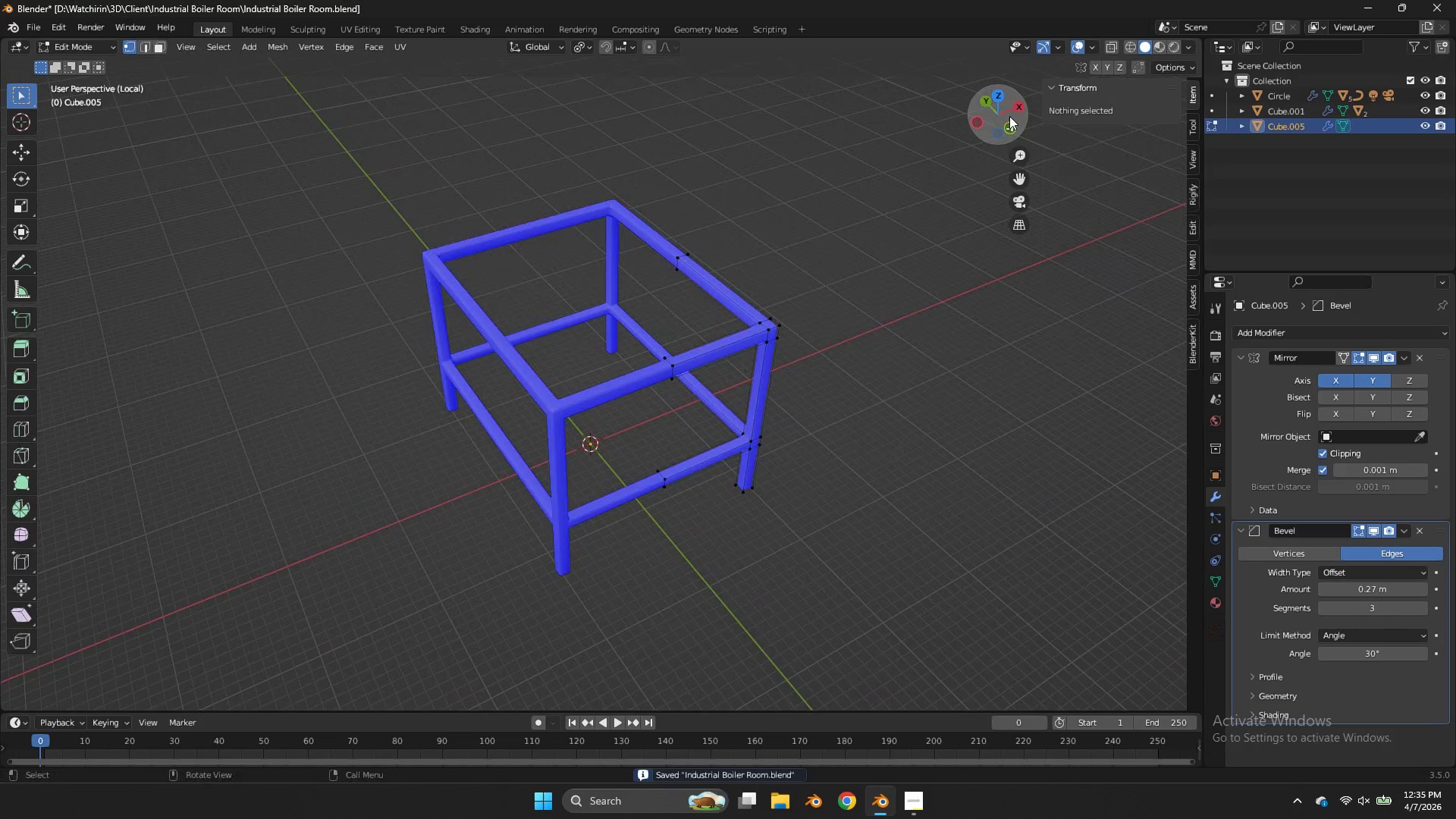 
scroll: coordinate [972, 239], scroll_direction: down, amount: 3.0
 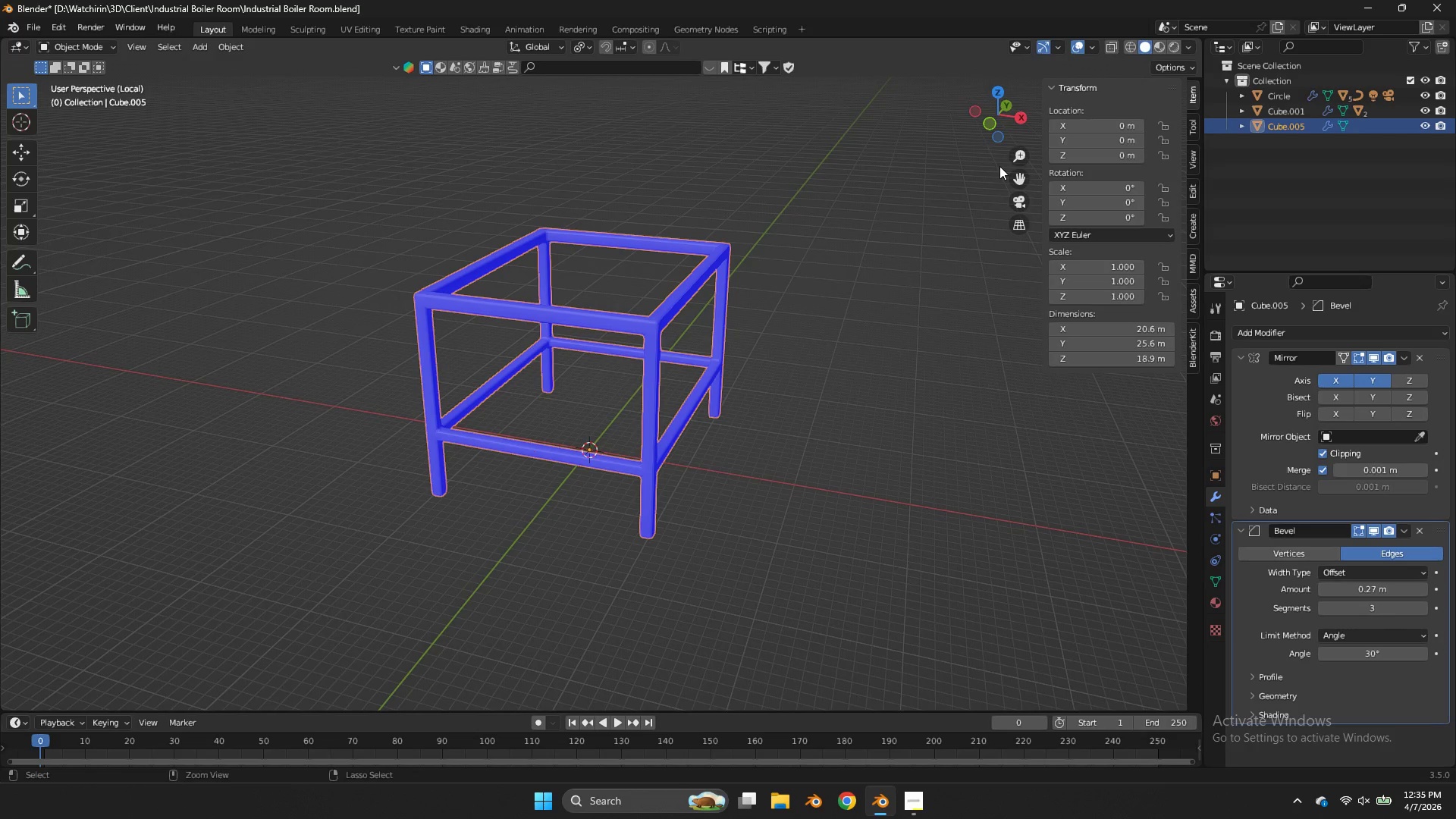 
key(Tab)
 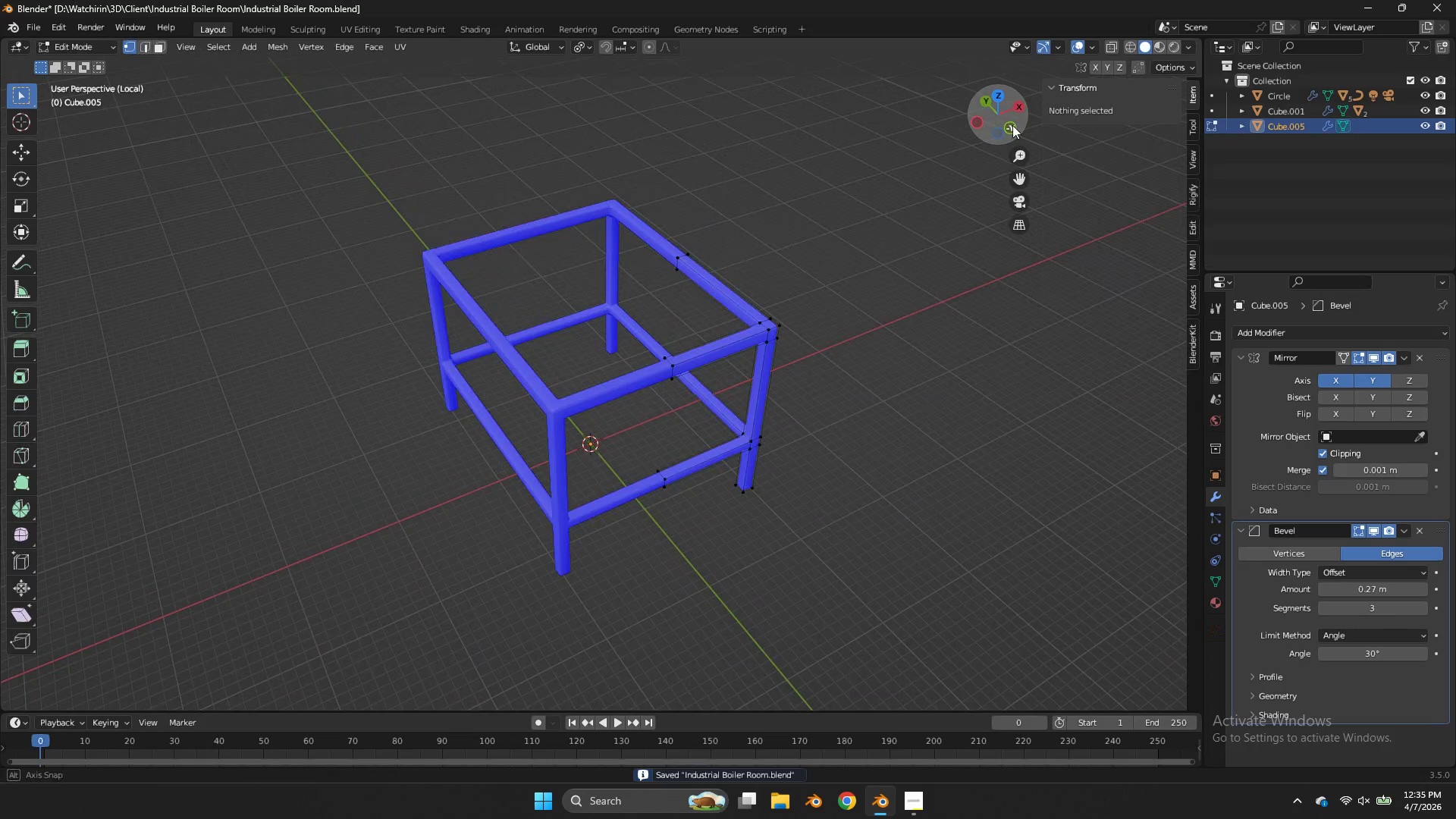 
left_click_drag(start_coordinate=[1009, 116], to_coordinate=[1053, 80])
 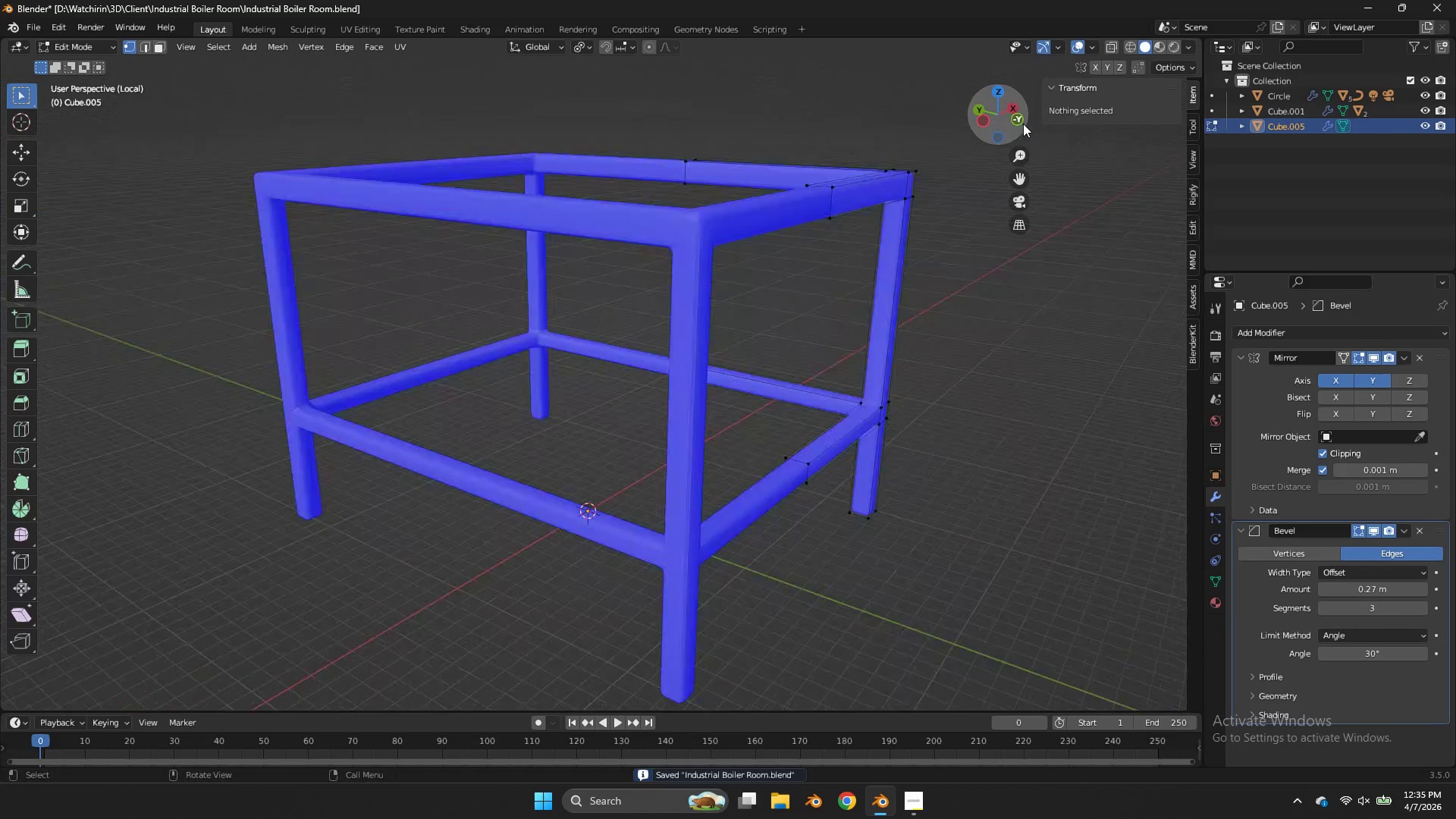 
left_click_drag(start_coordinate=[1024, 124], to_coordinate=[1094, 115])
 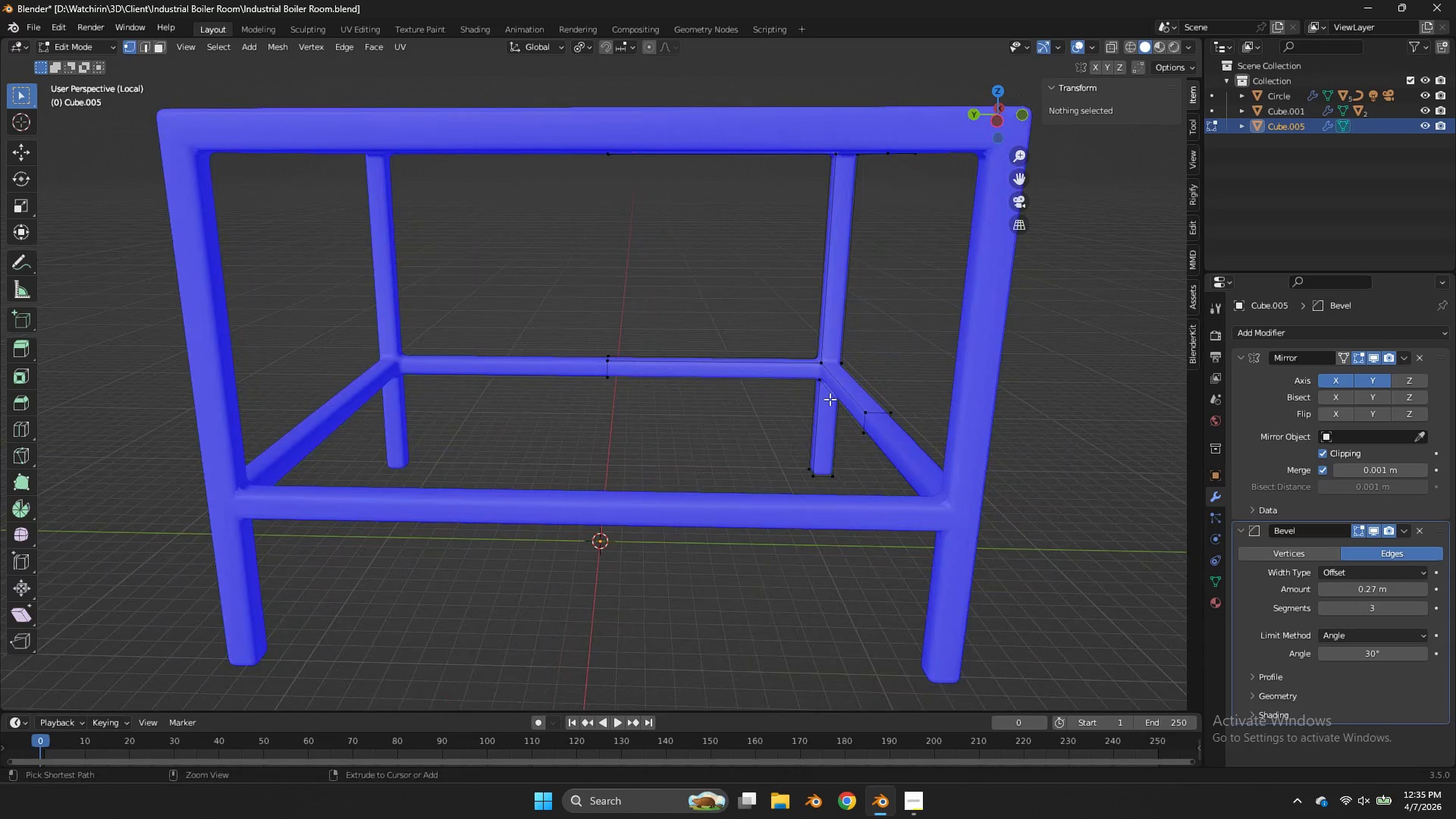 
scroll: coordinate [1023, 124], scroll_direction: up, amount: 4.0
 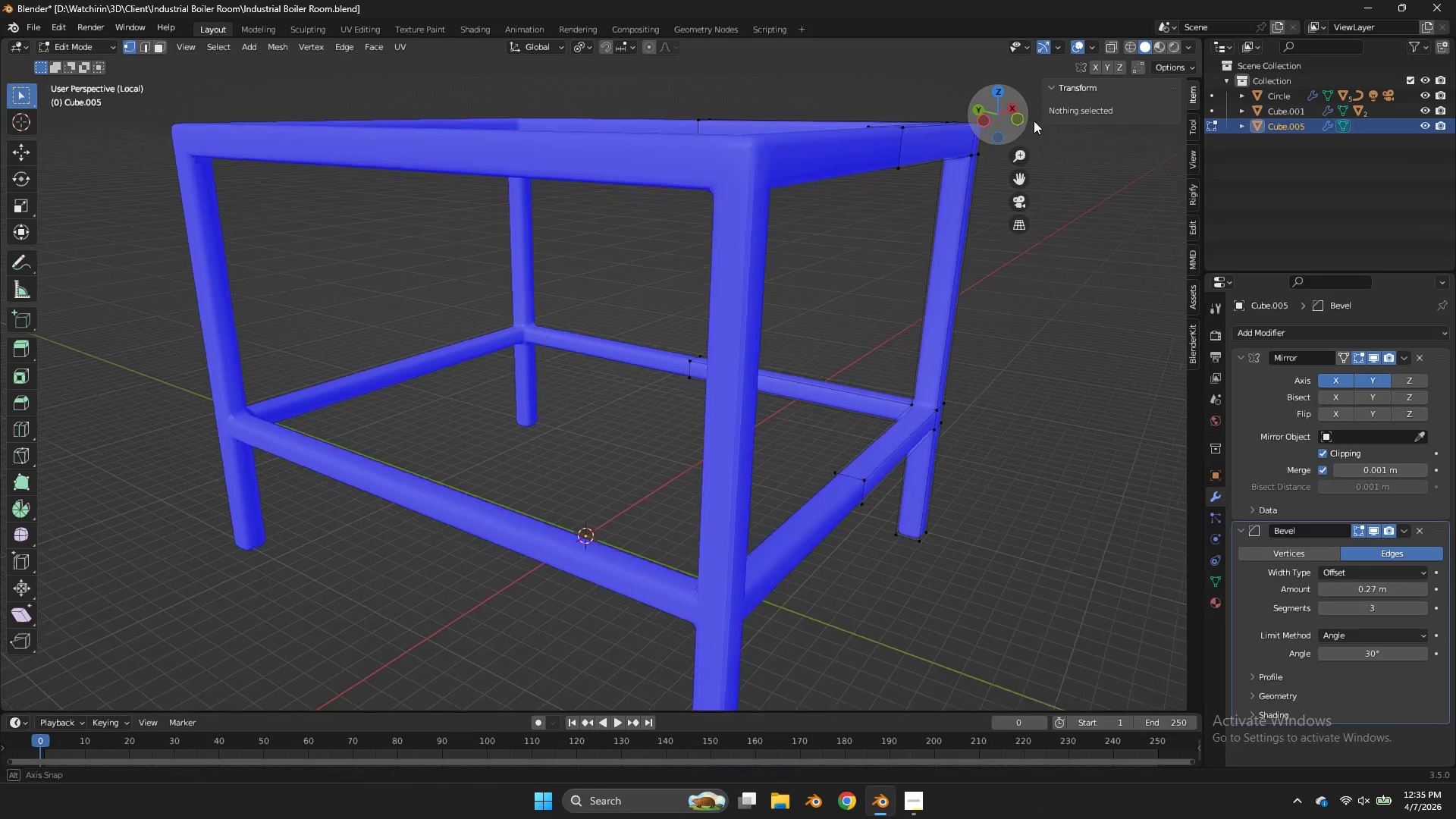 
key(Control+R)
 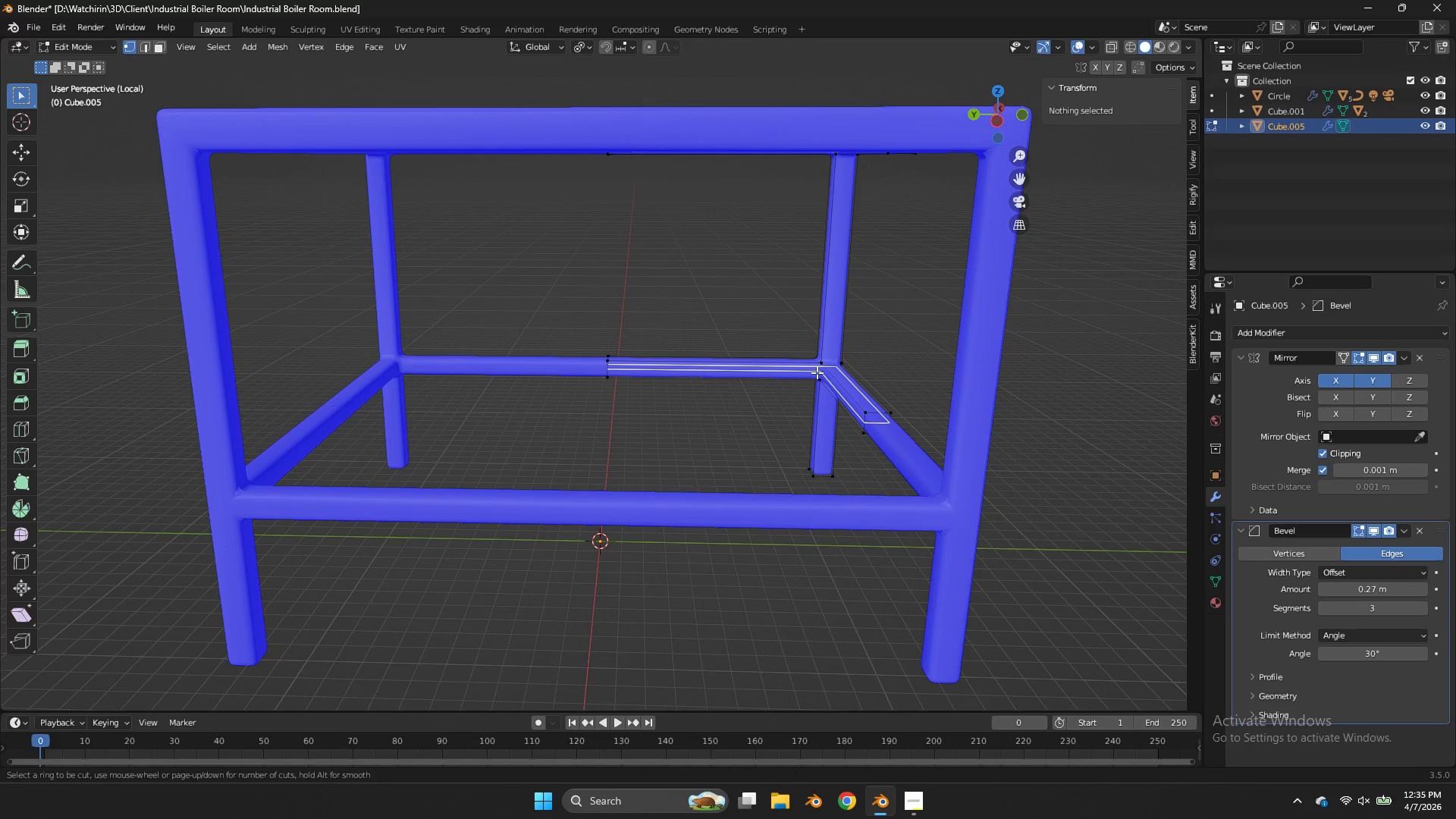 
left_click([817, 372])
 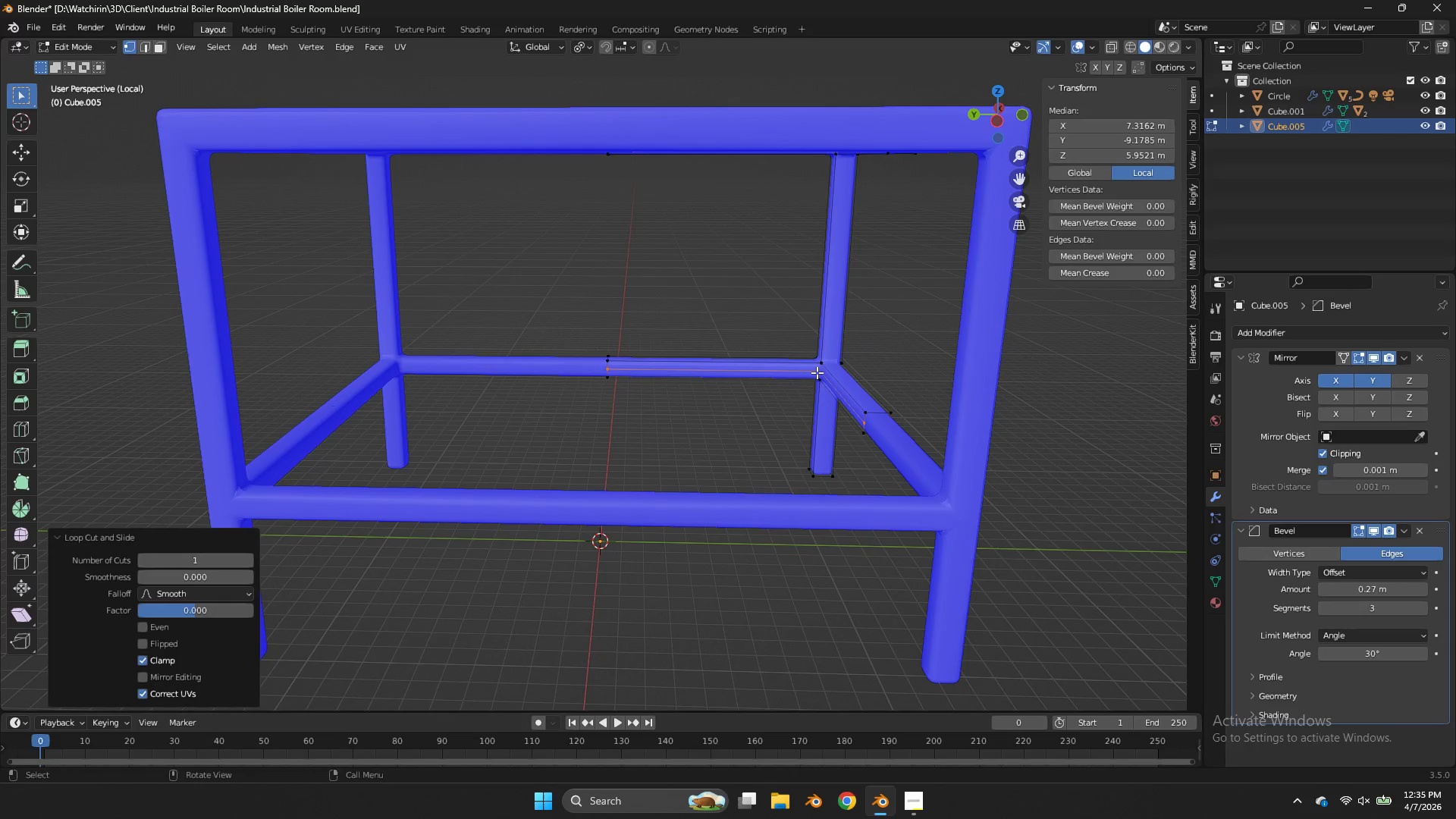 
right_click([817, 372])
 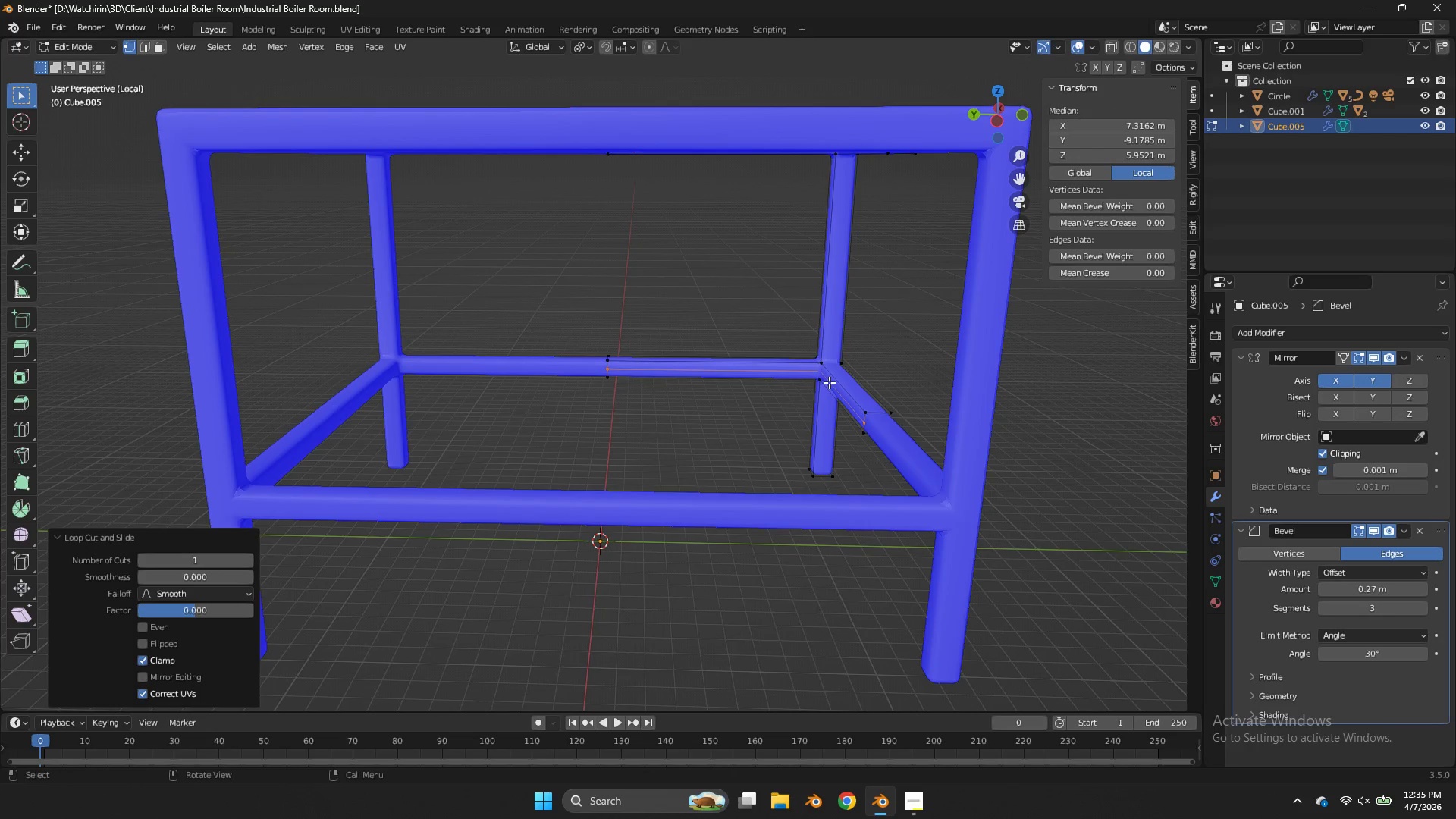 
key(F)
 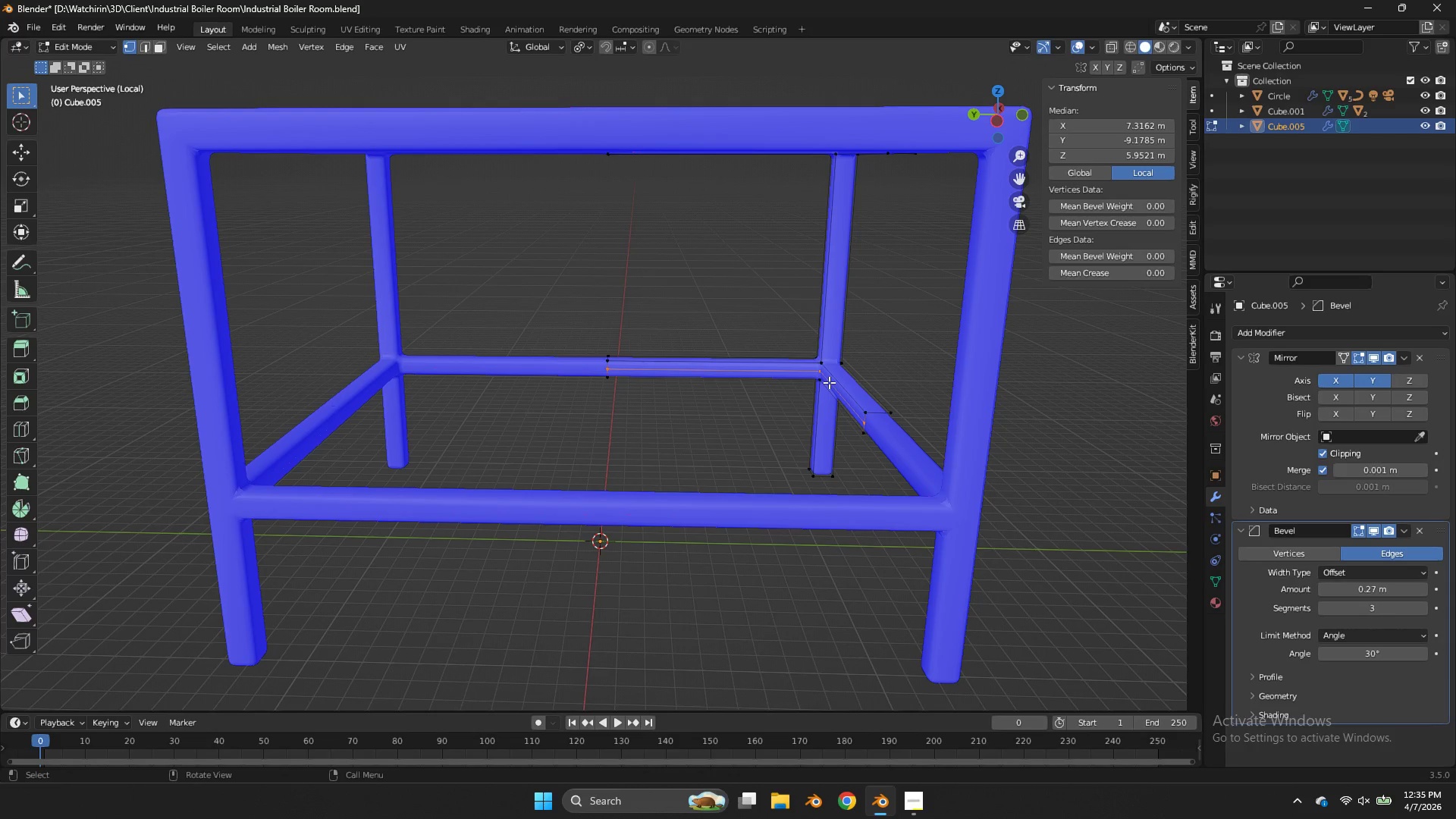 
key(Control+Z)
 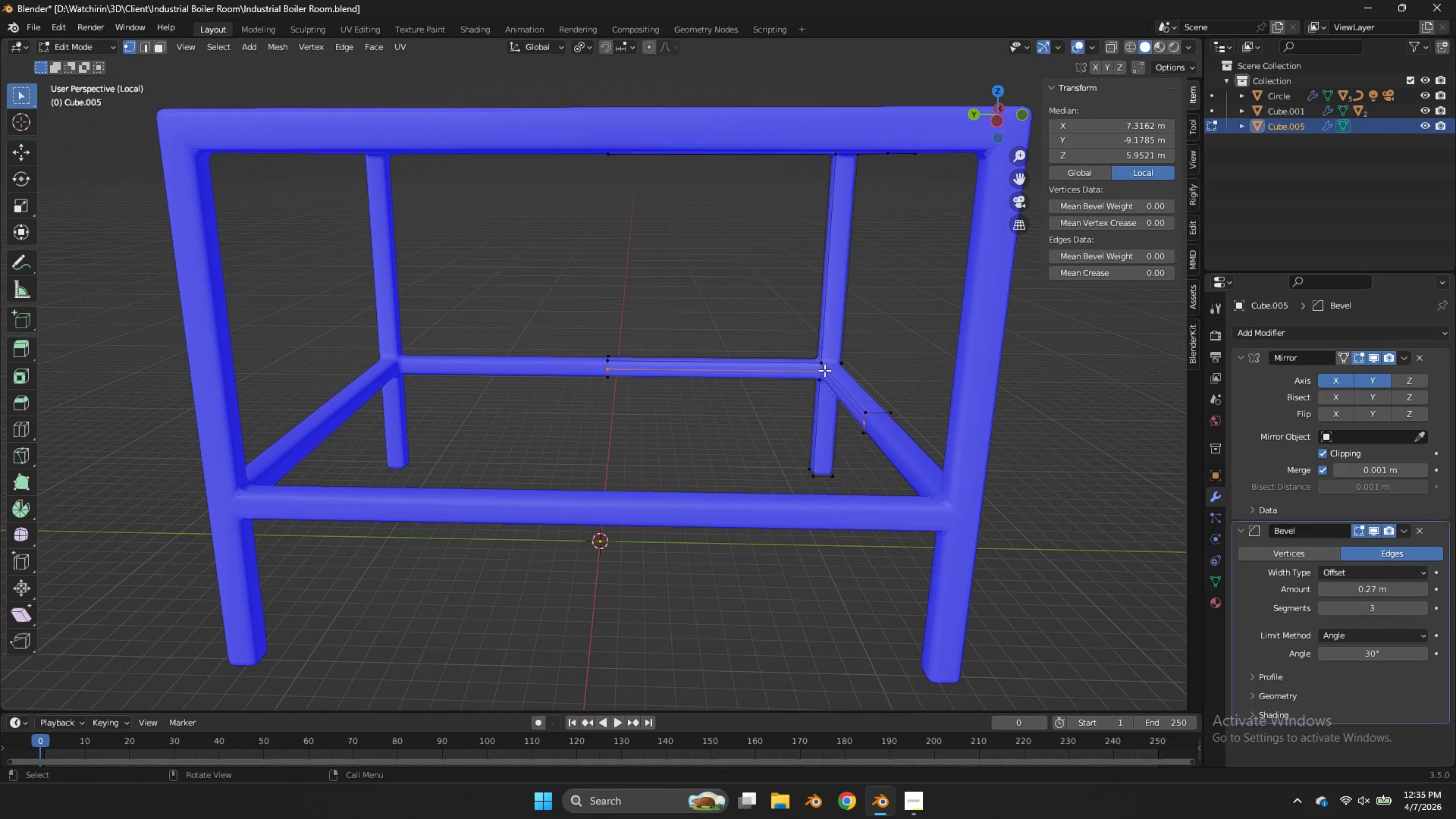 
wait(5.25)
 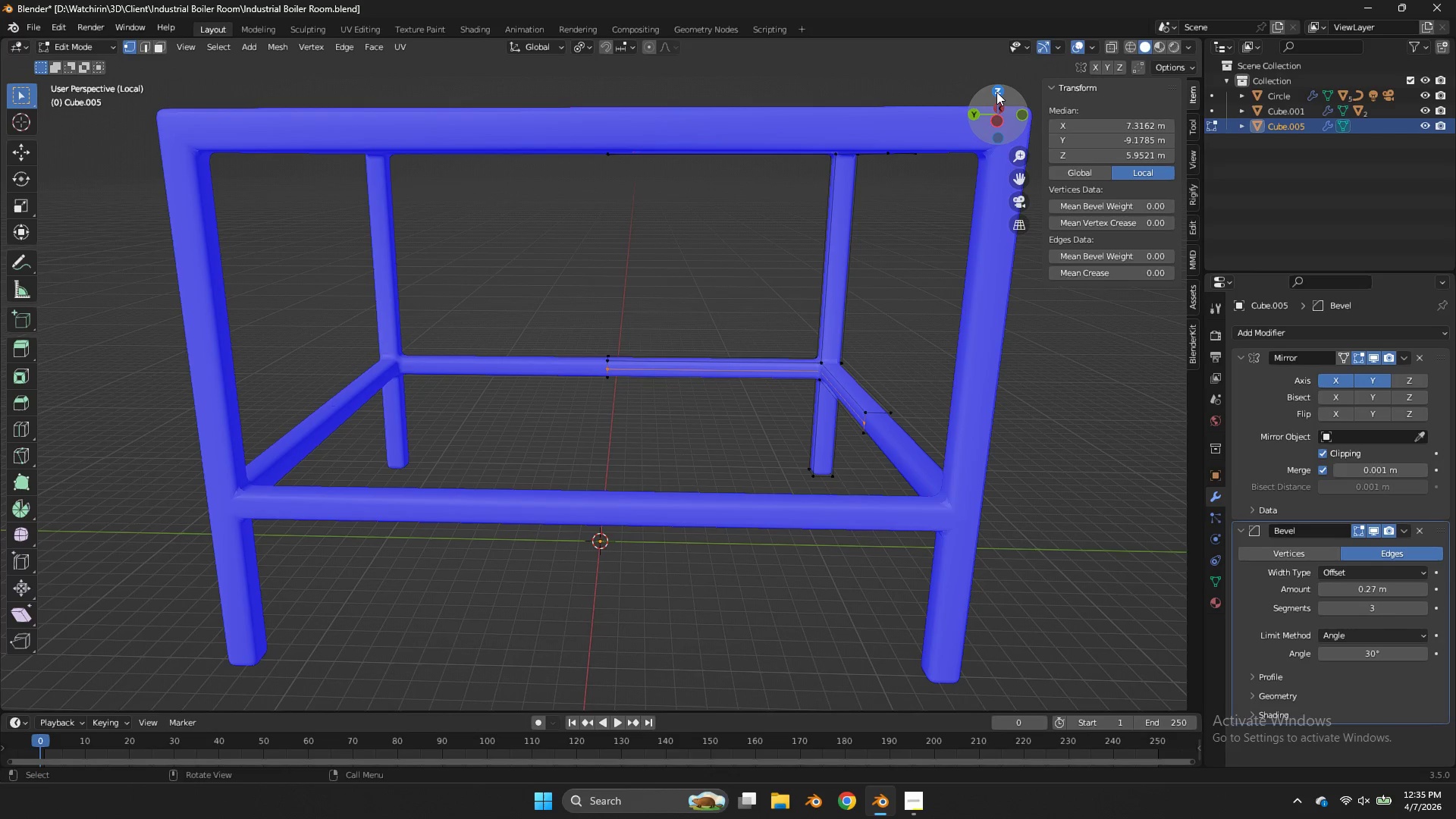 
left_click([613, 369])
 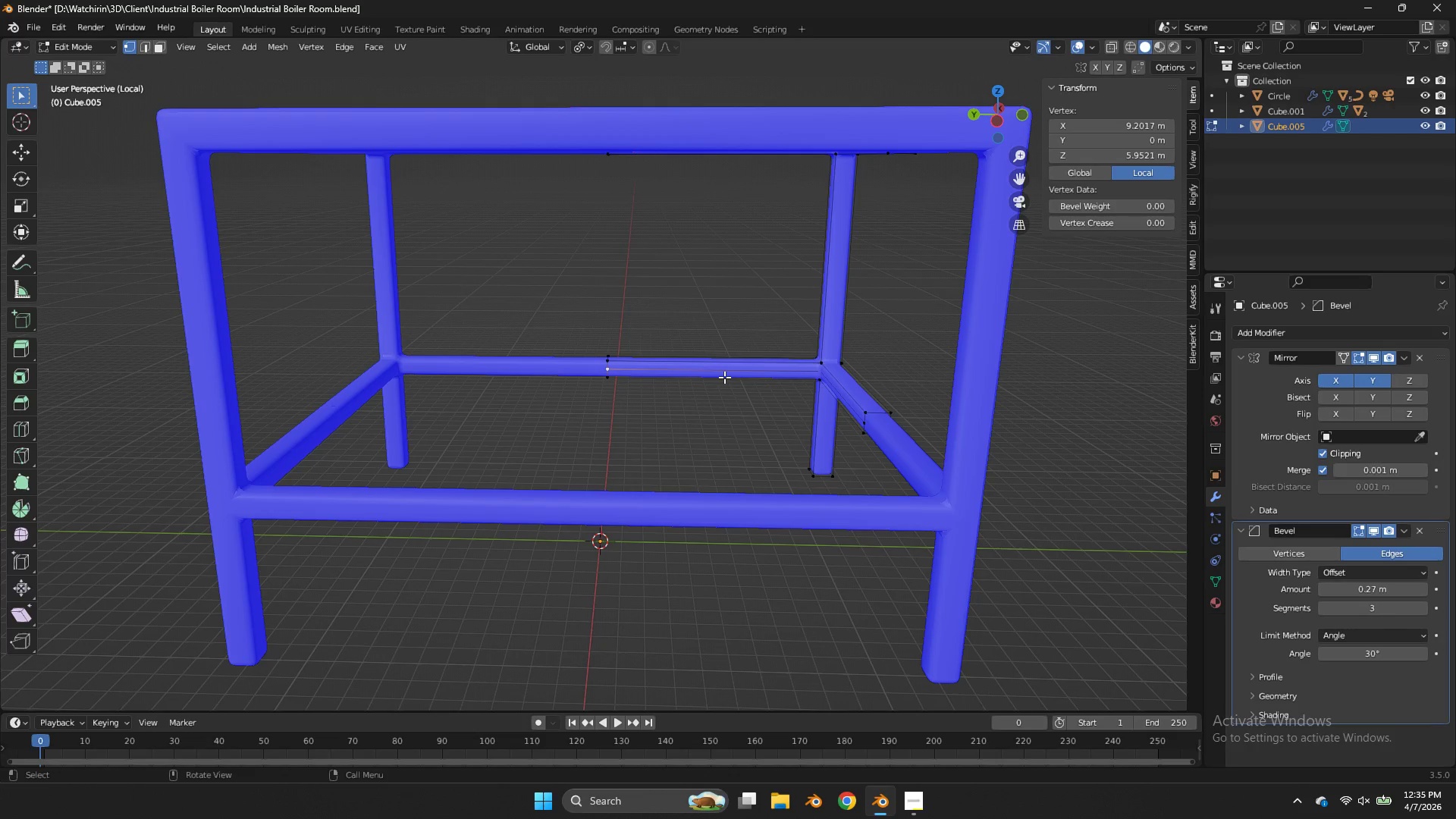 
type(eyx)
 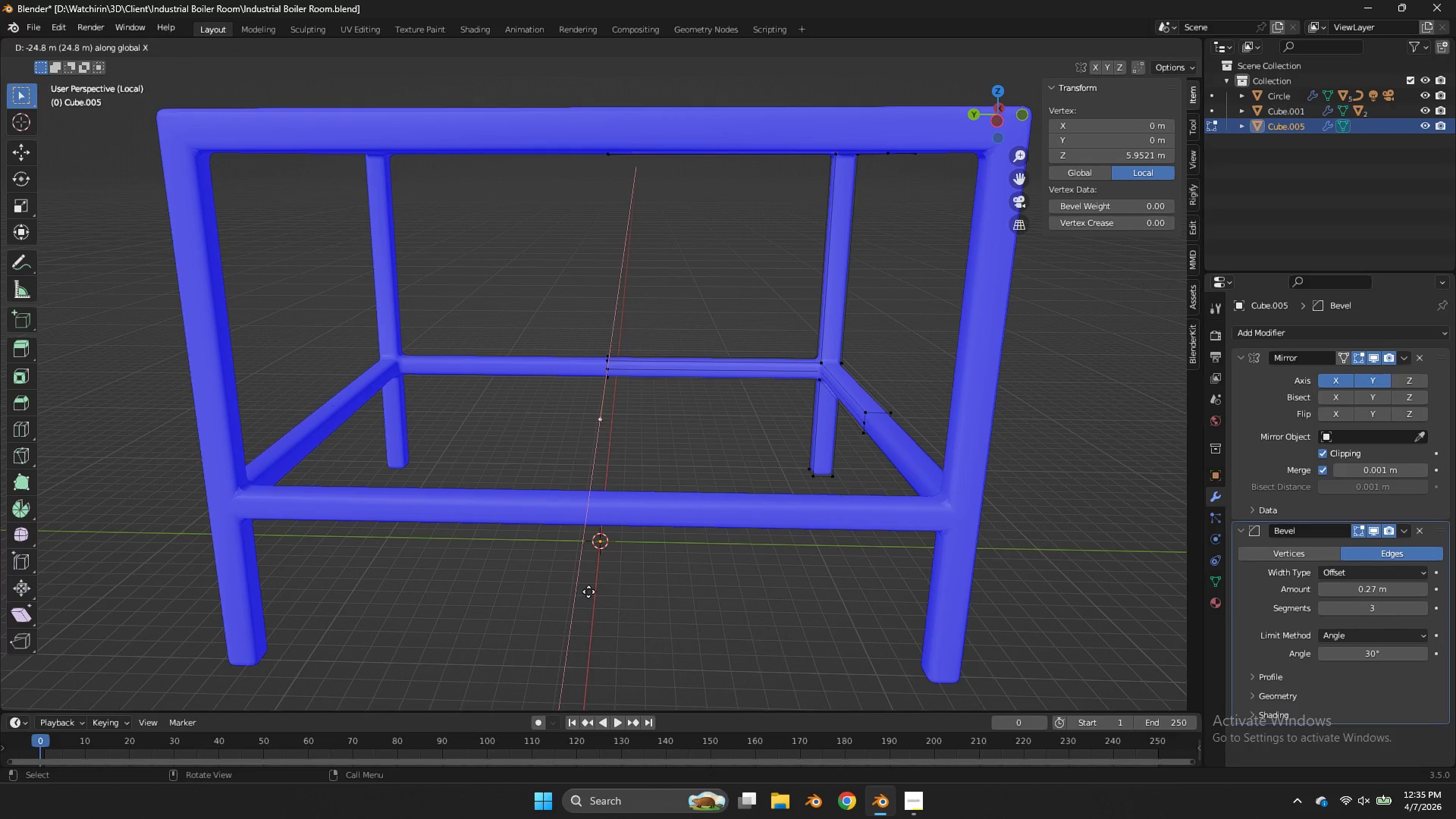 
left_click([588, 592])
 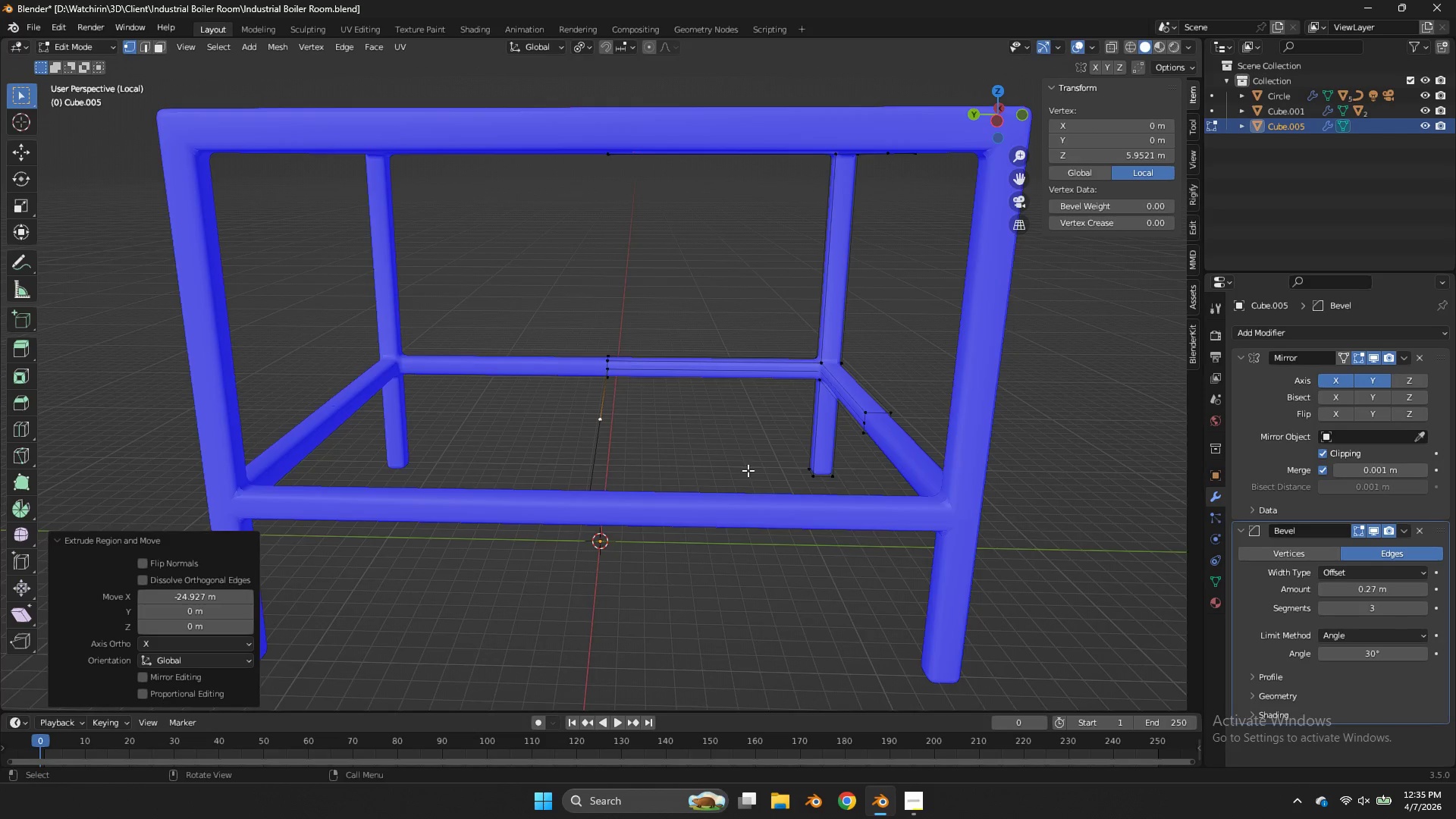 
key(Control+Z)
 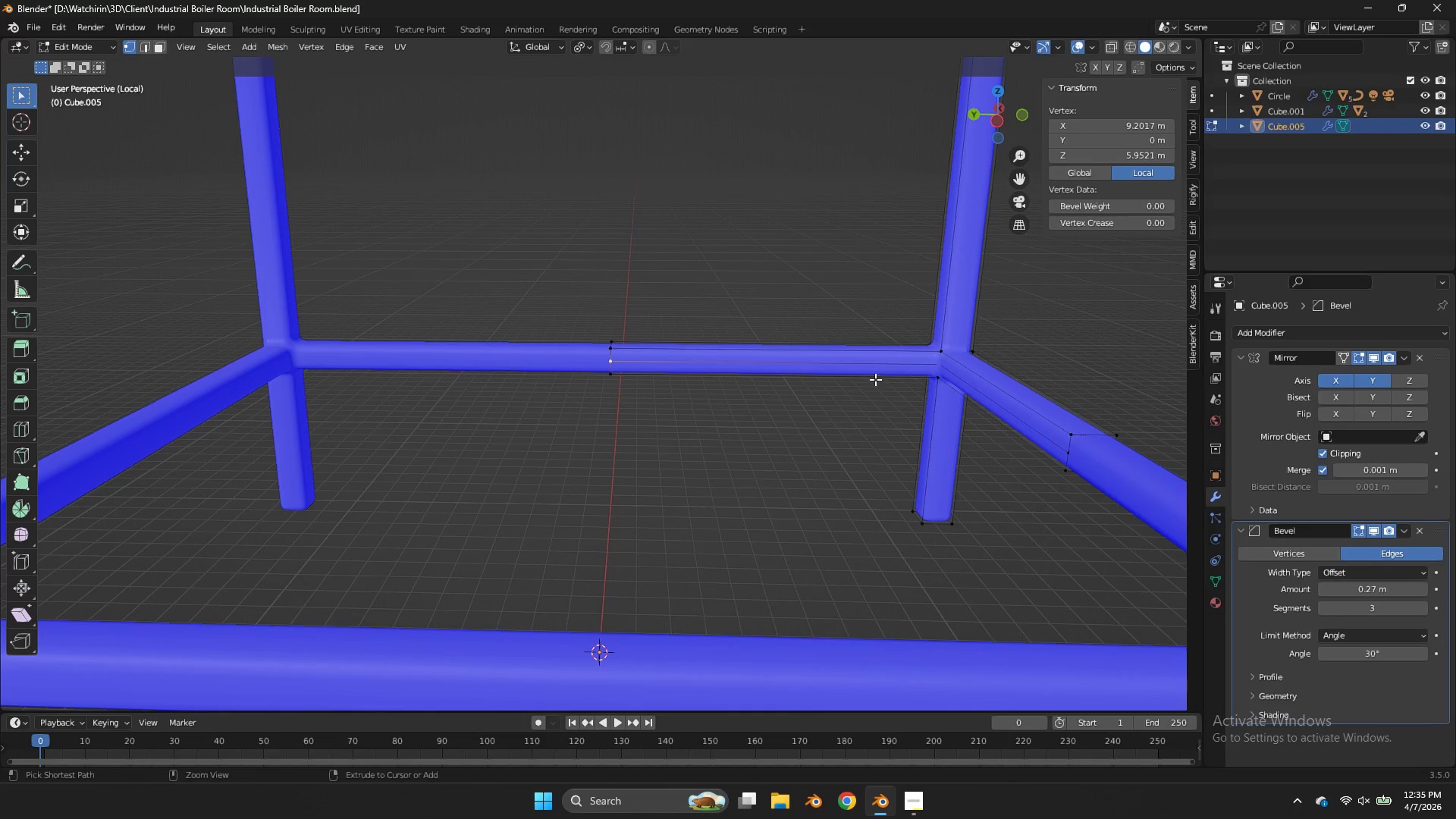 
scroll: coordinate [755, 459], scroll_direction: up, amount: 3.0
 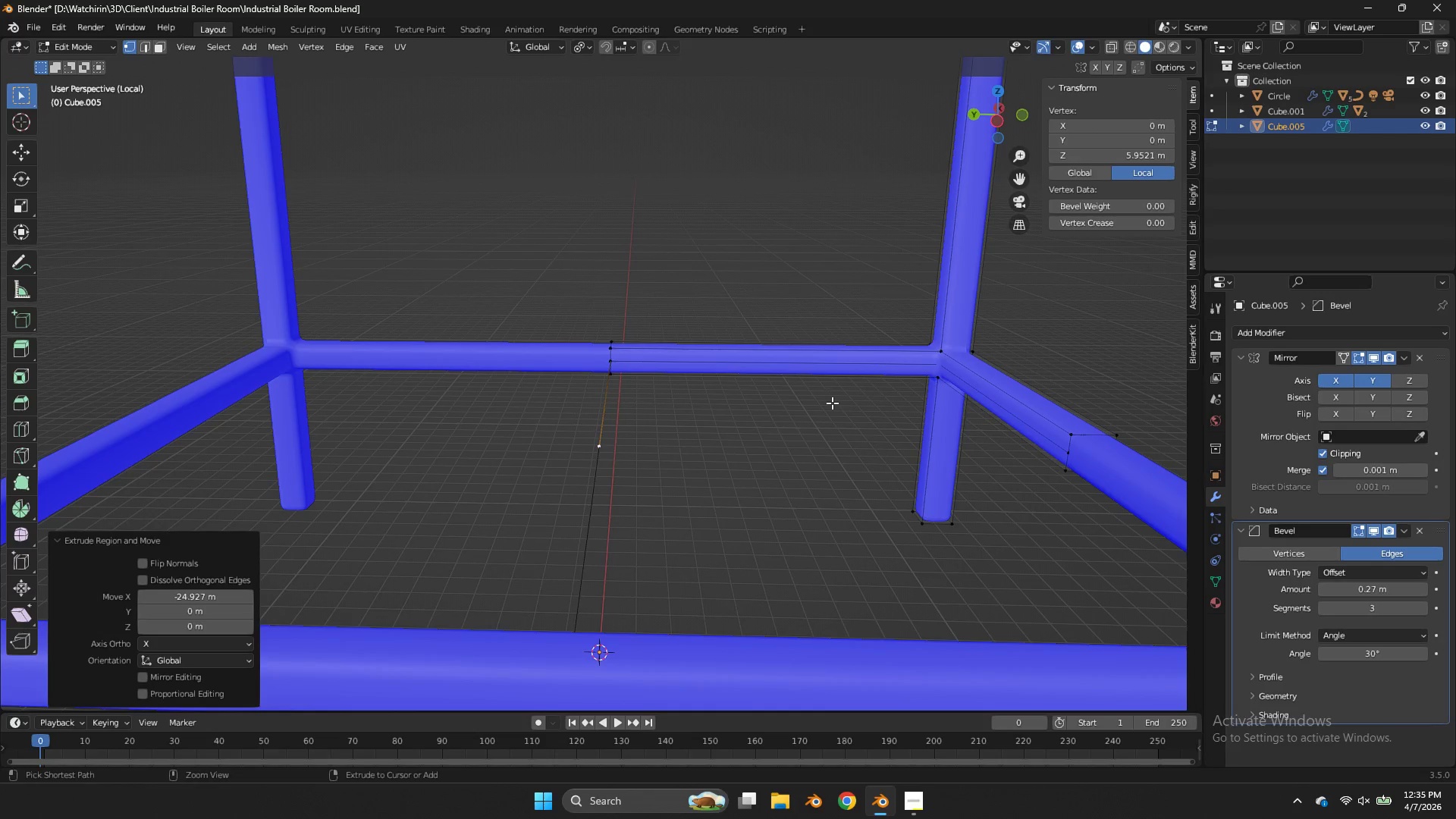 
key(Control+Z)
 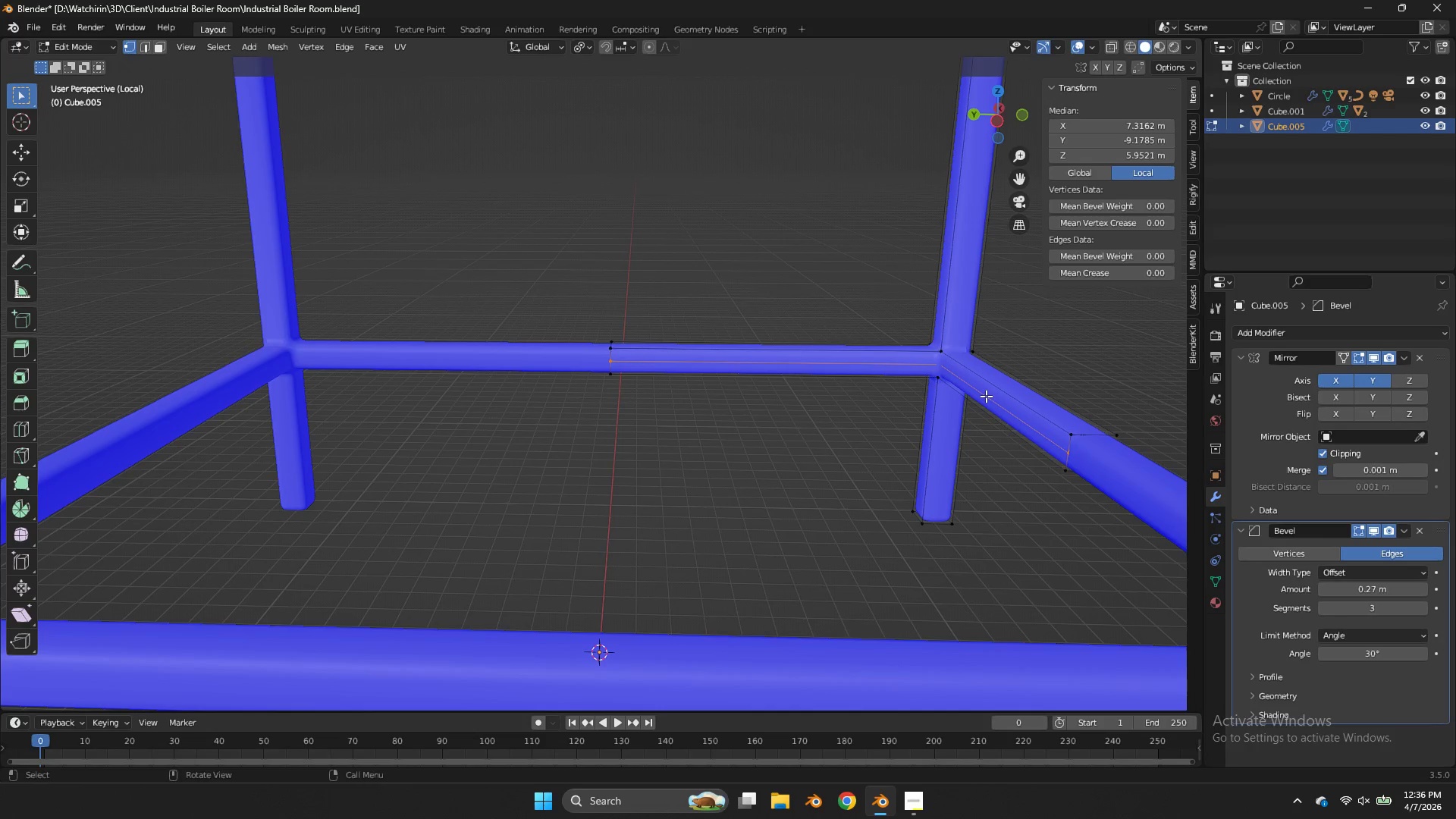 
key(Control+Z)
 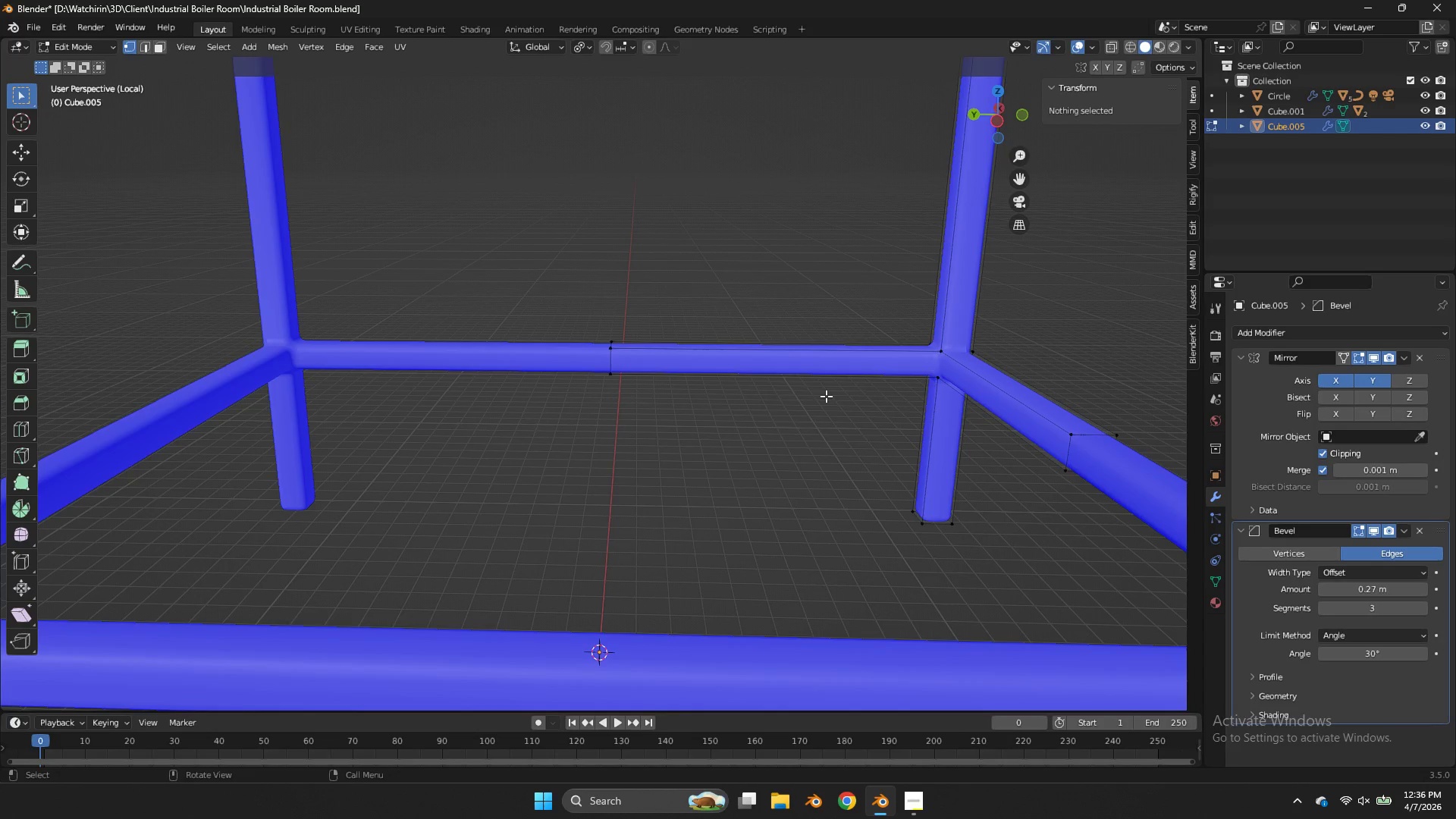 
type(zz)
 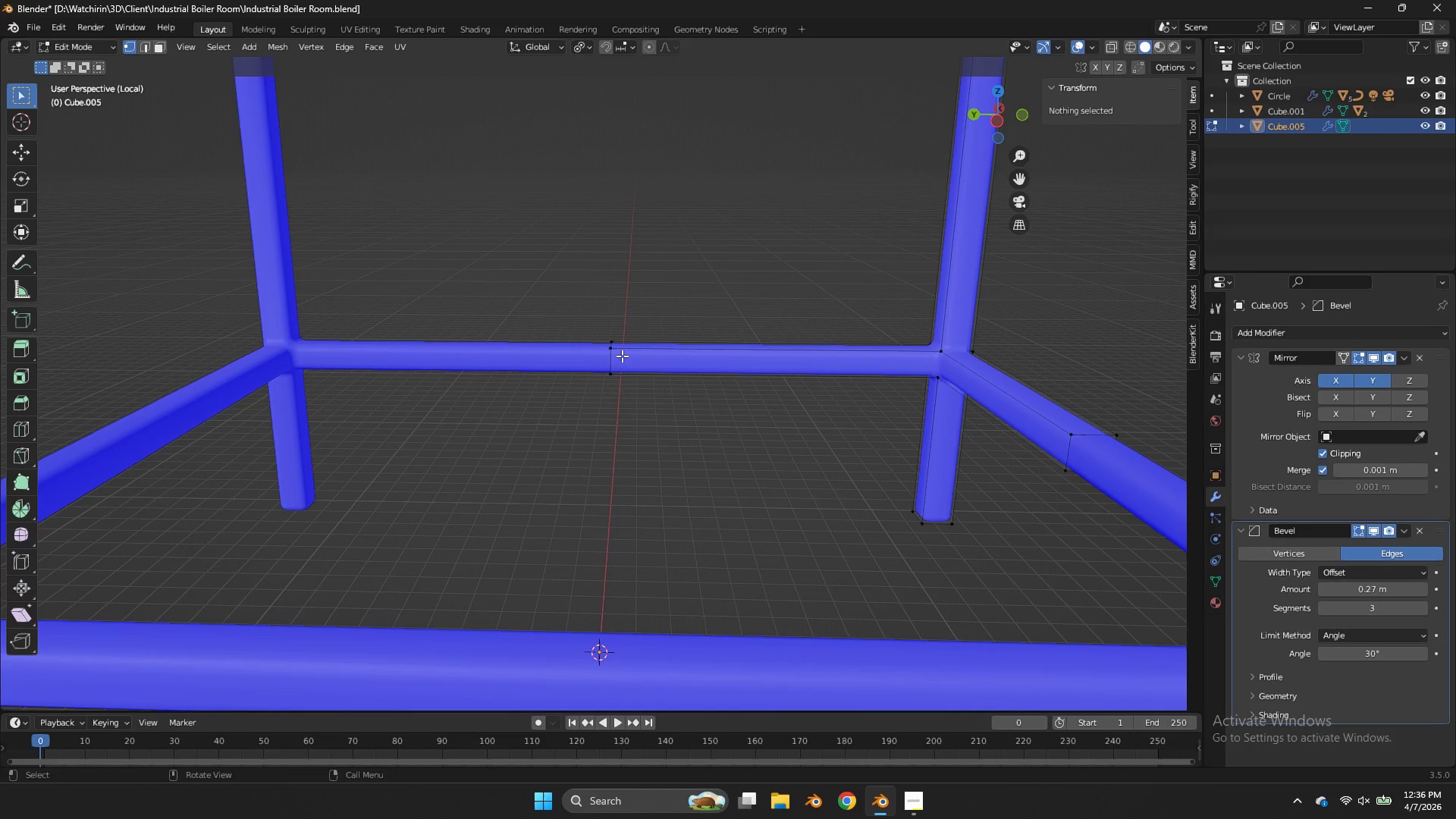 
left_click([622, 356])
 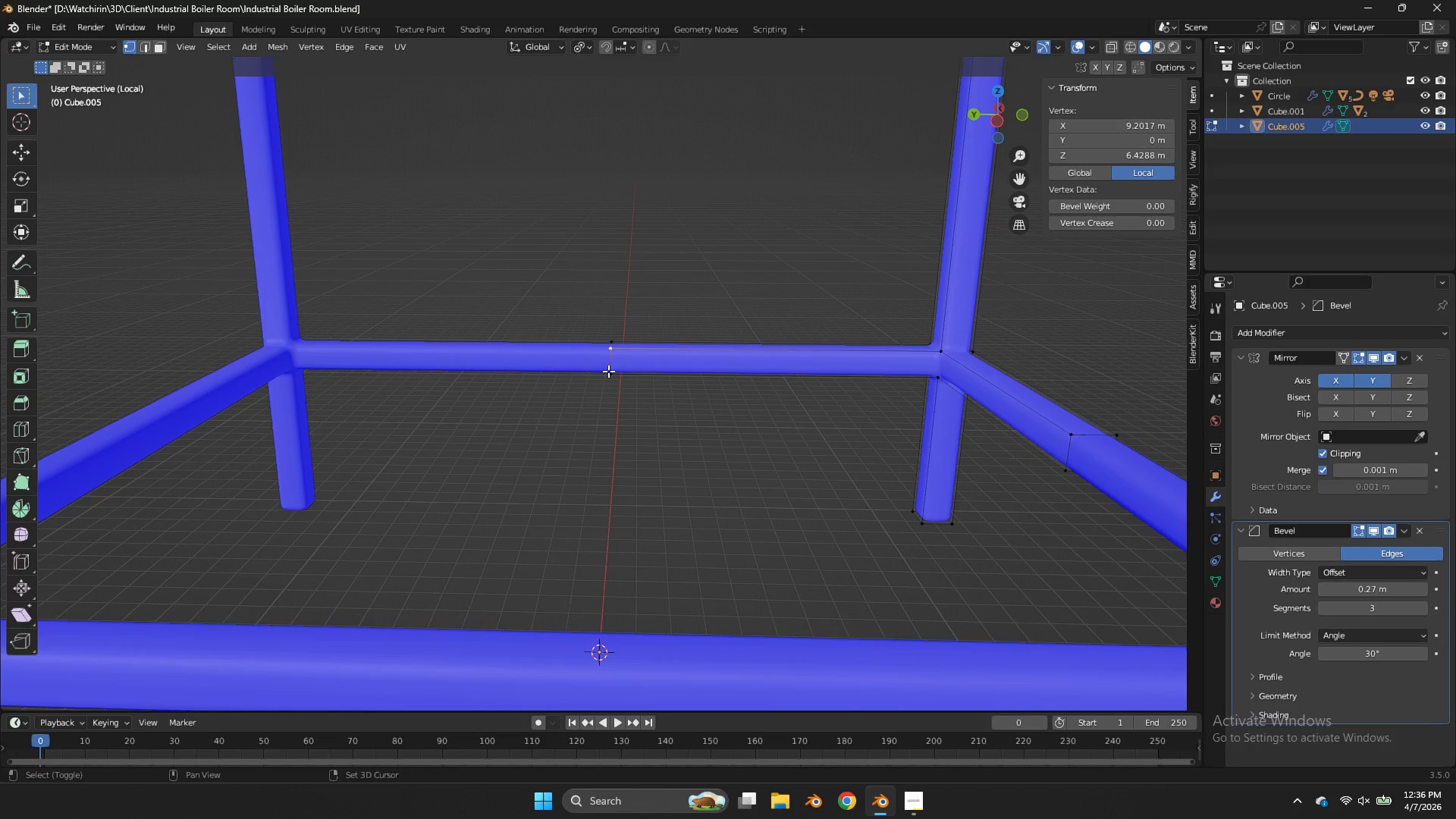 
key(Shift+S)
 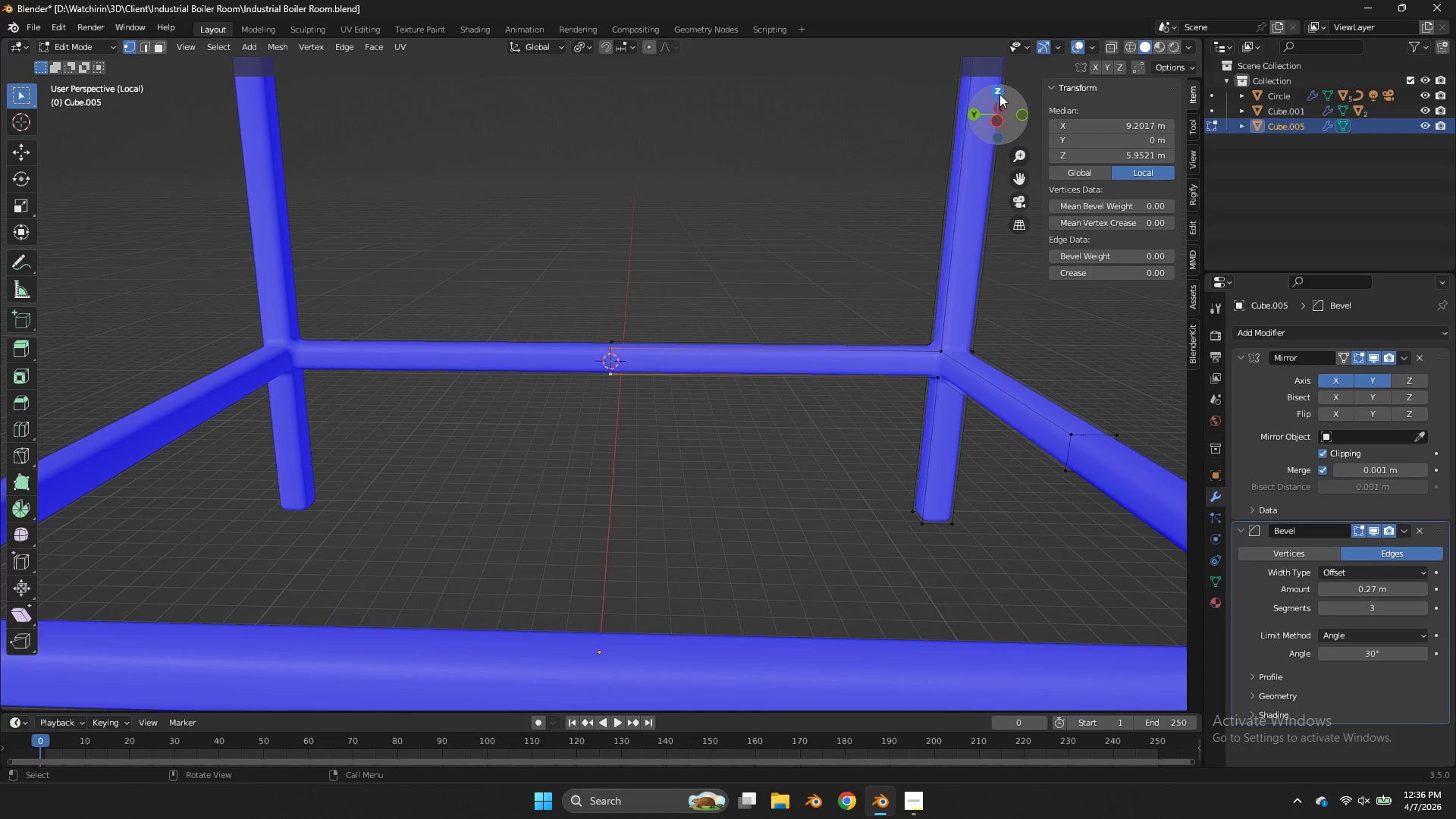 
left_click([999, 94])
 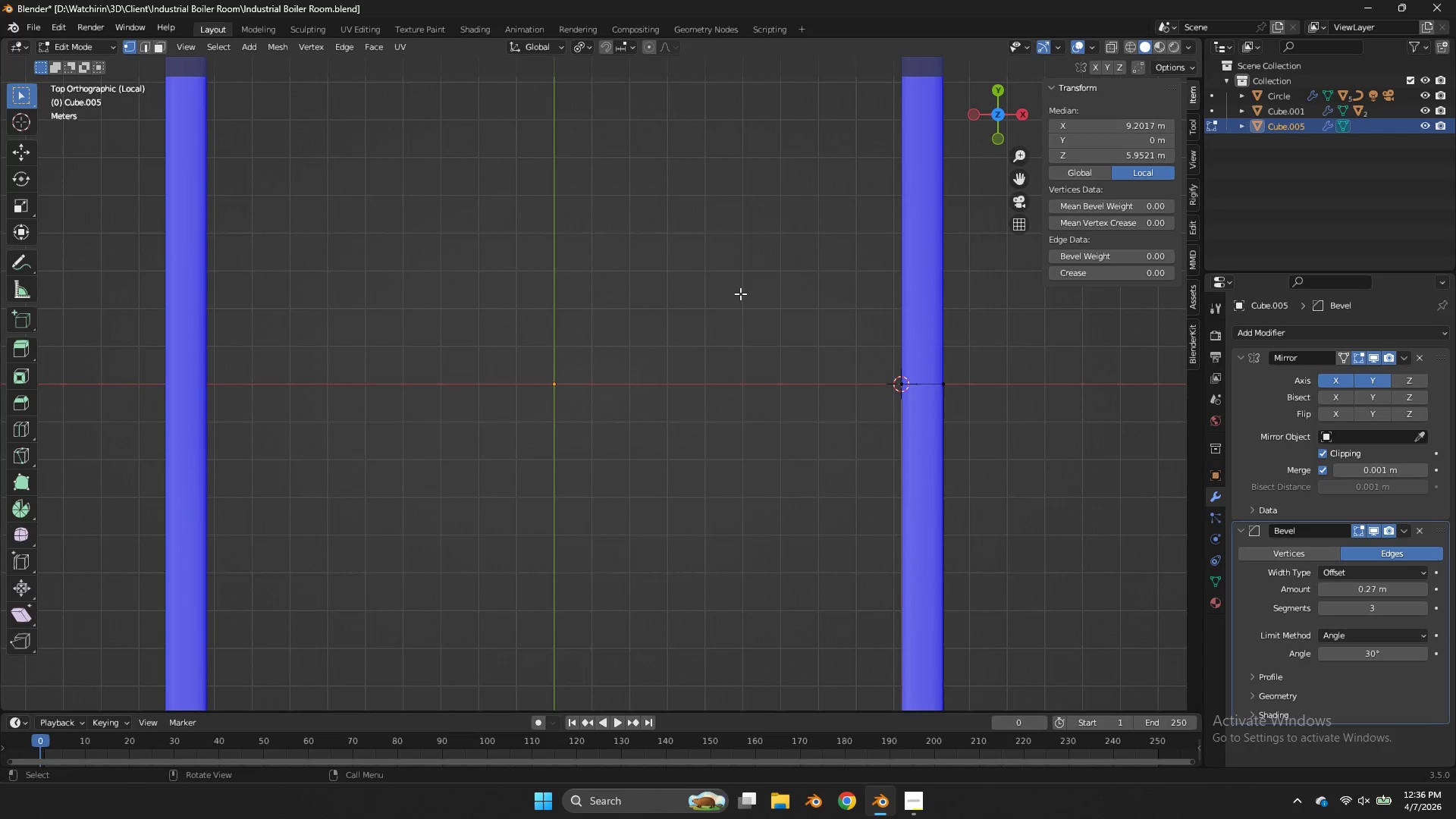 
key(Shift+ShiftLeft)
 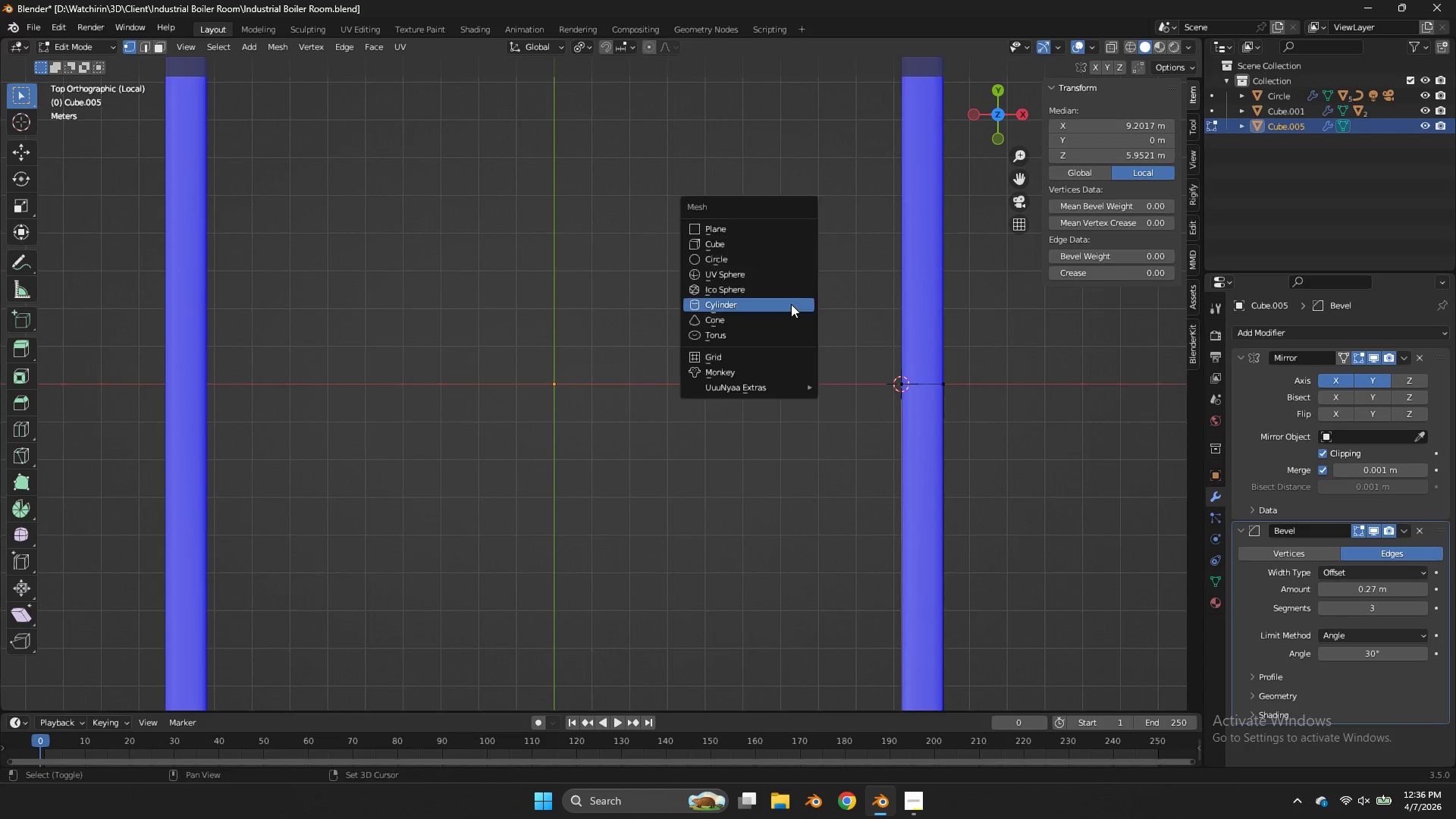 
key(Shift+A)
 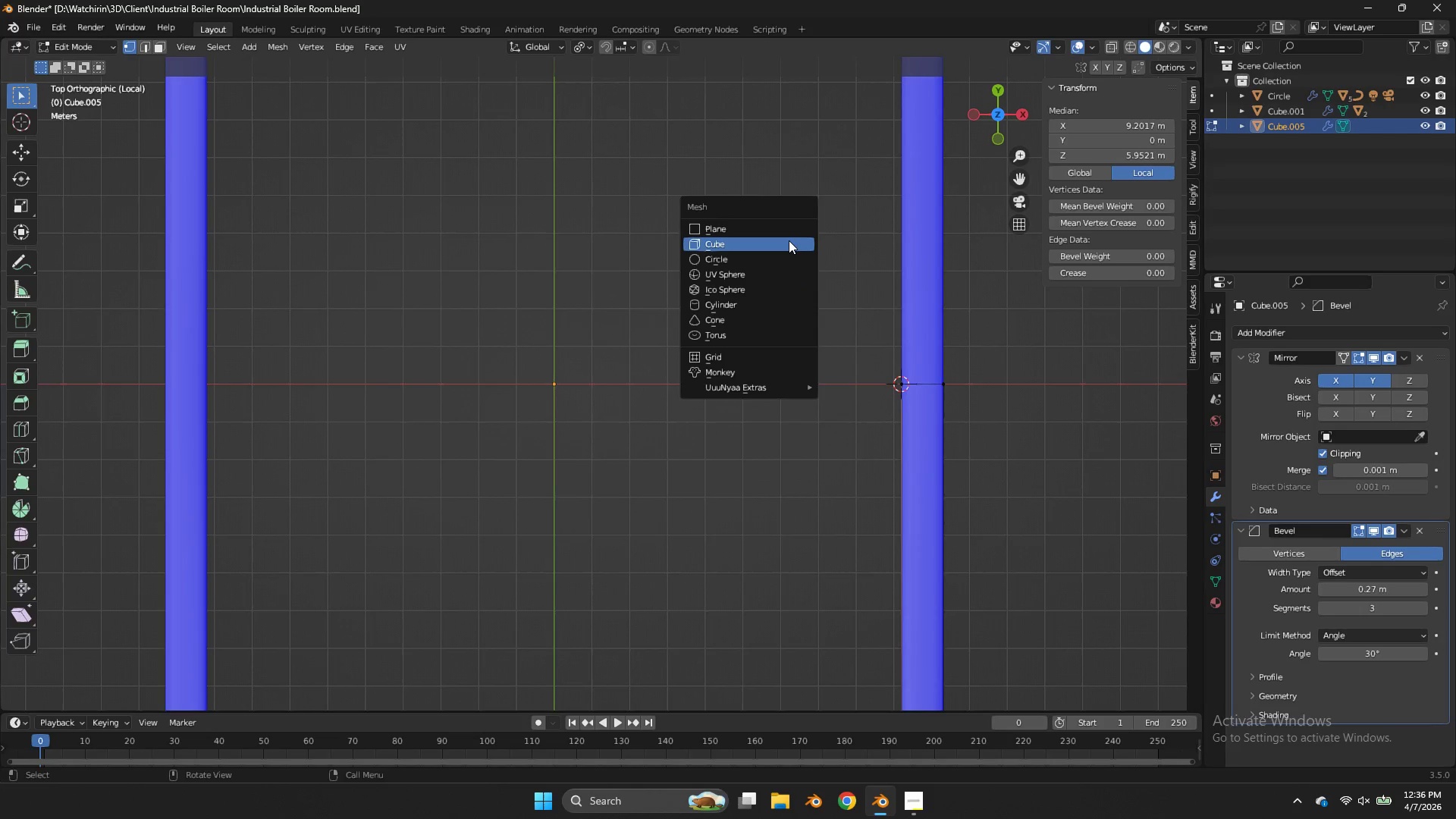 
left_click([785, 242])
 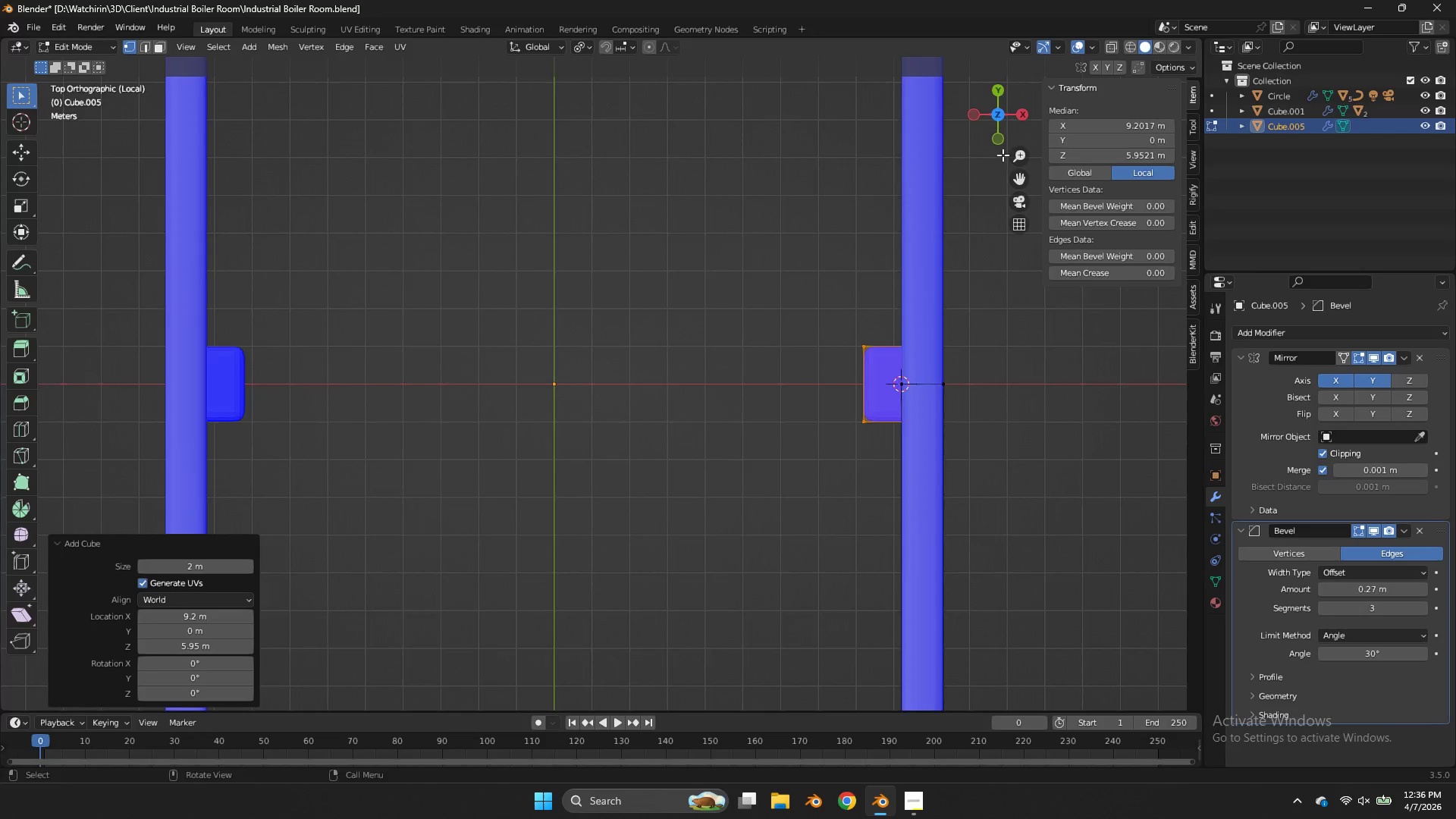 
left_click_drag(start_coordinate=[995, 111], to_coordinate=[1141, 607])
 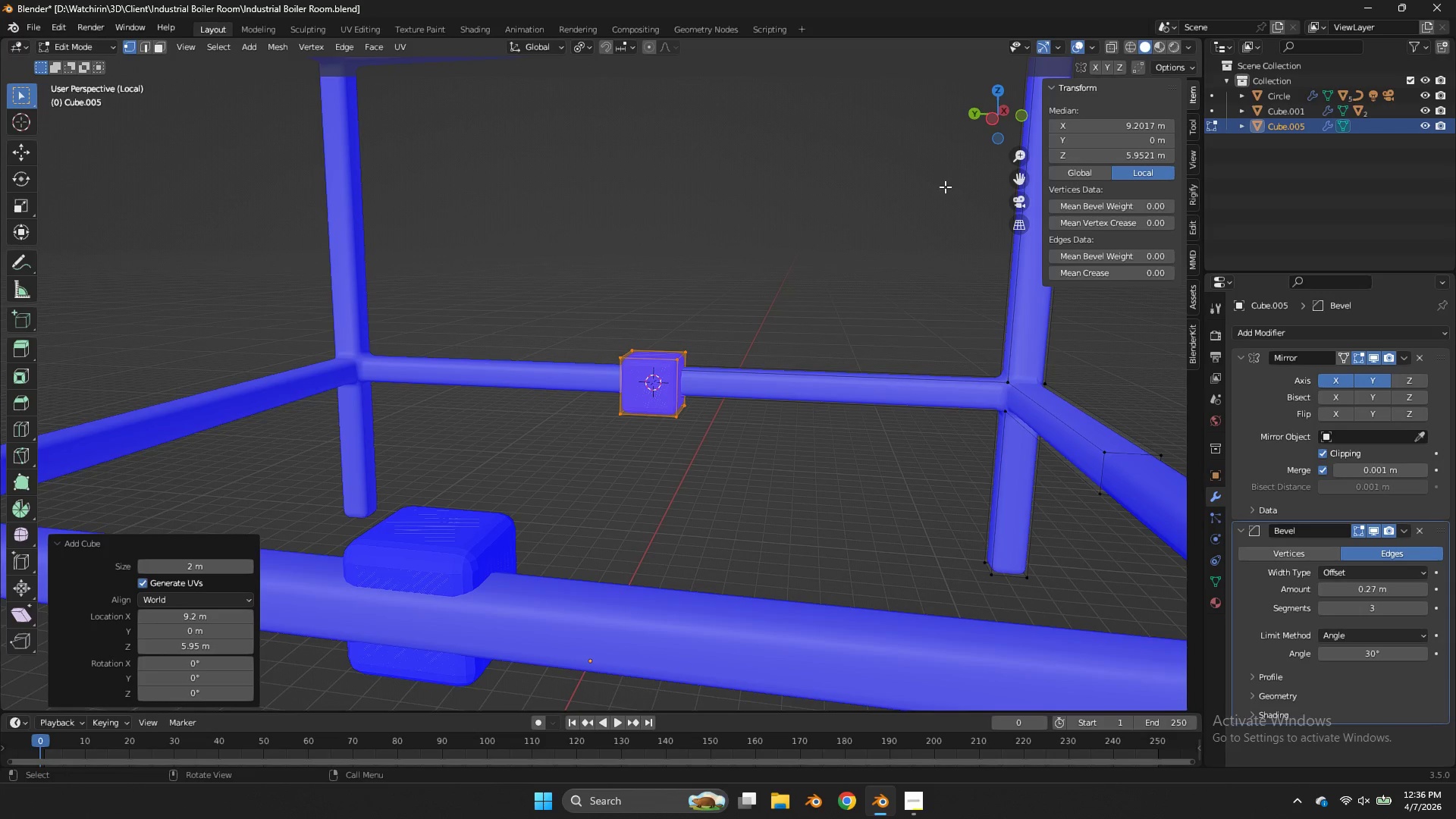 
type(sz)
 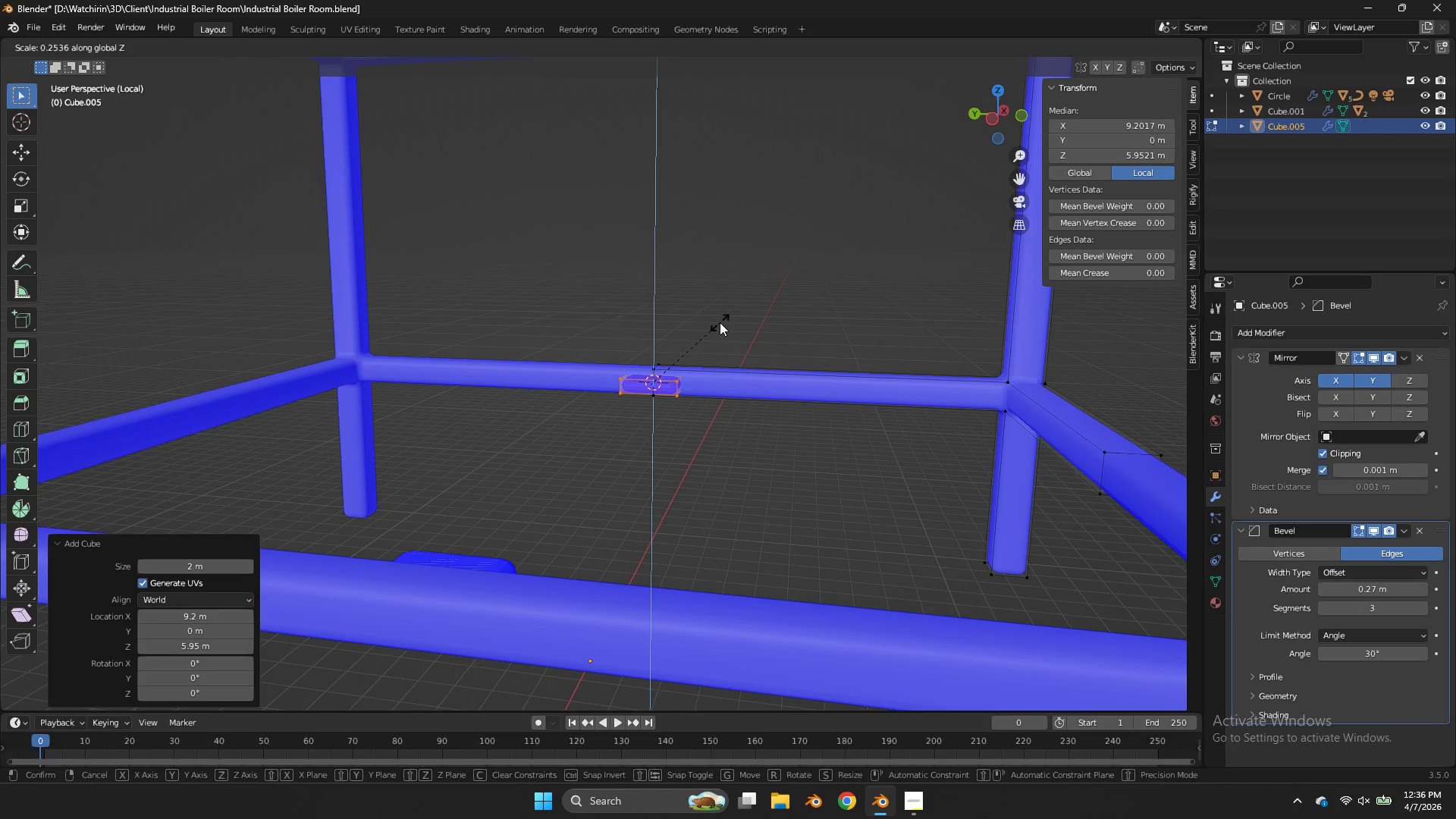 
left_click([720, 322])
 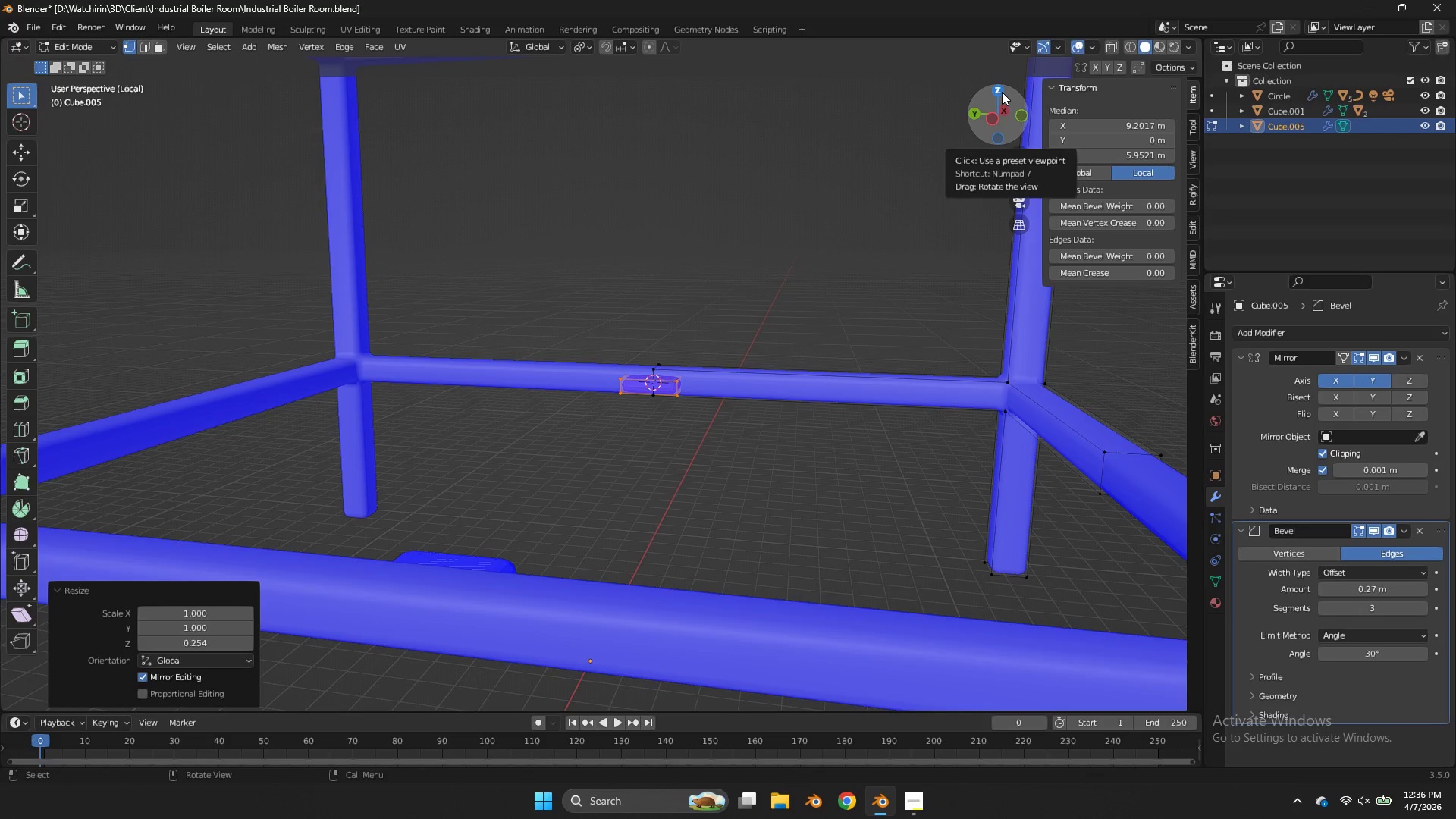 
left_click([1002, 92])
 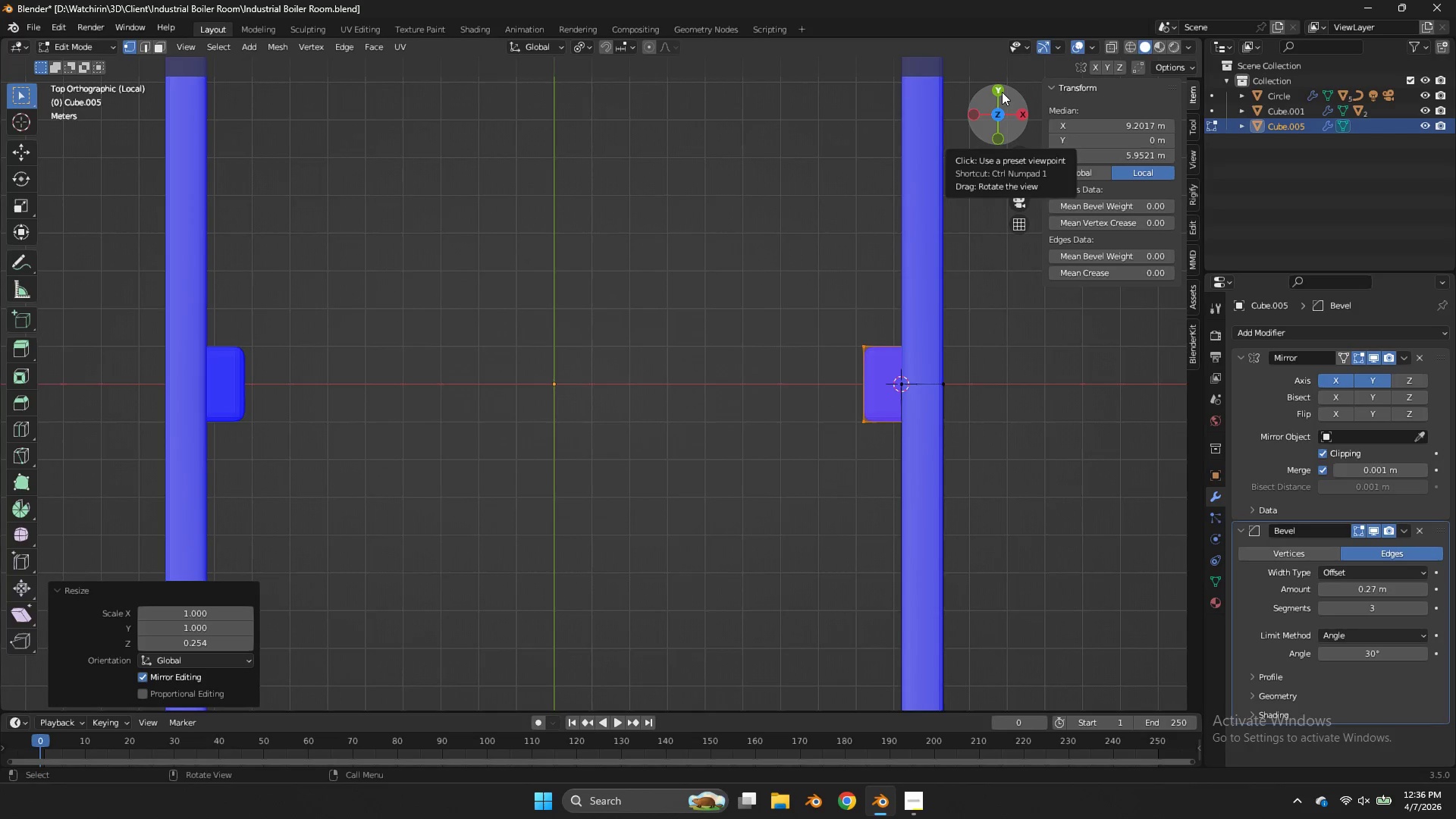 
key(G)
 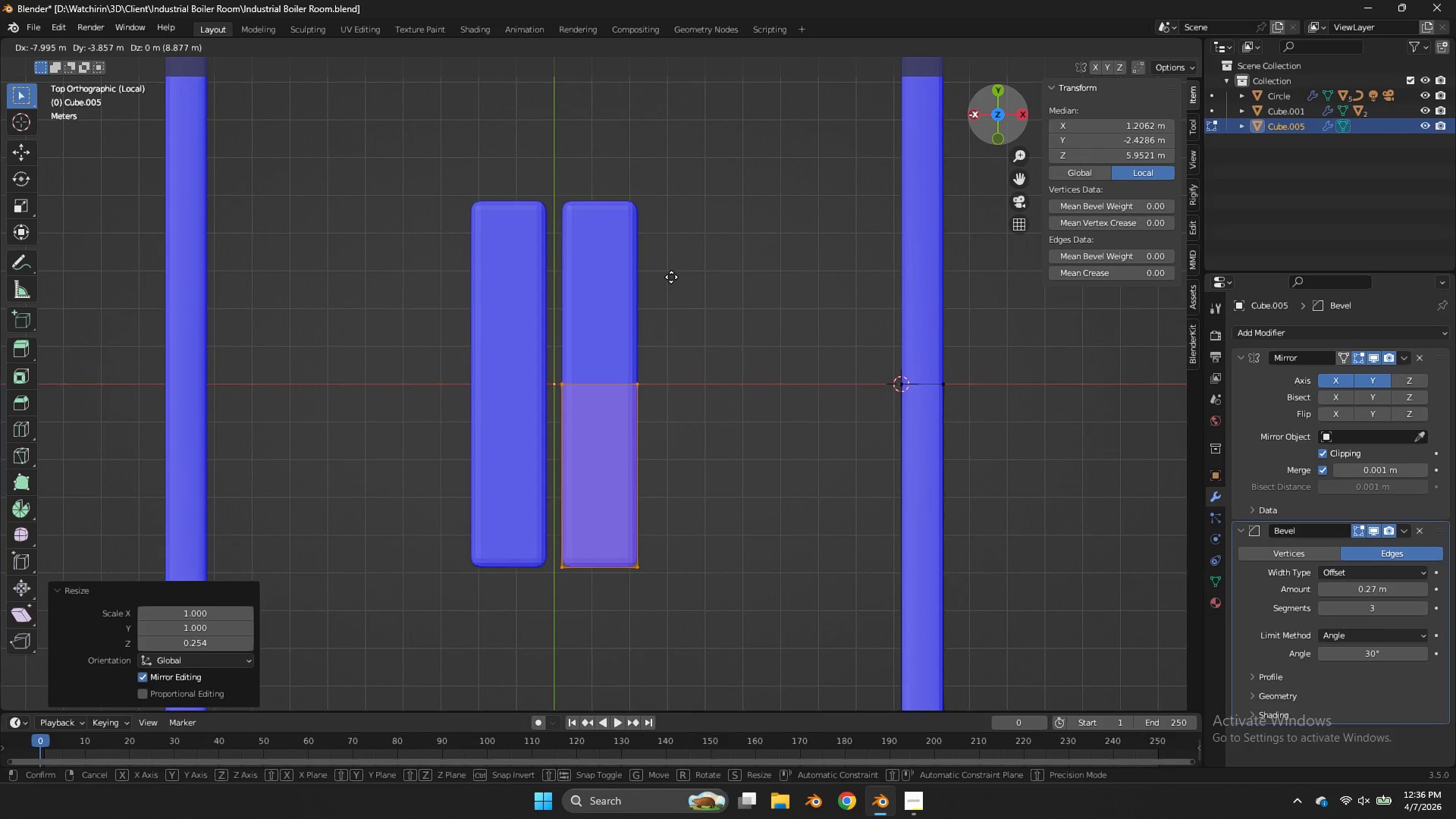 
hold_key(key=ShiftLeft, duration=1.38)
left_click([548, 290])
 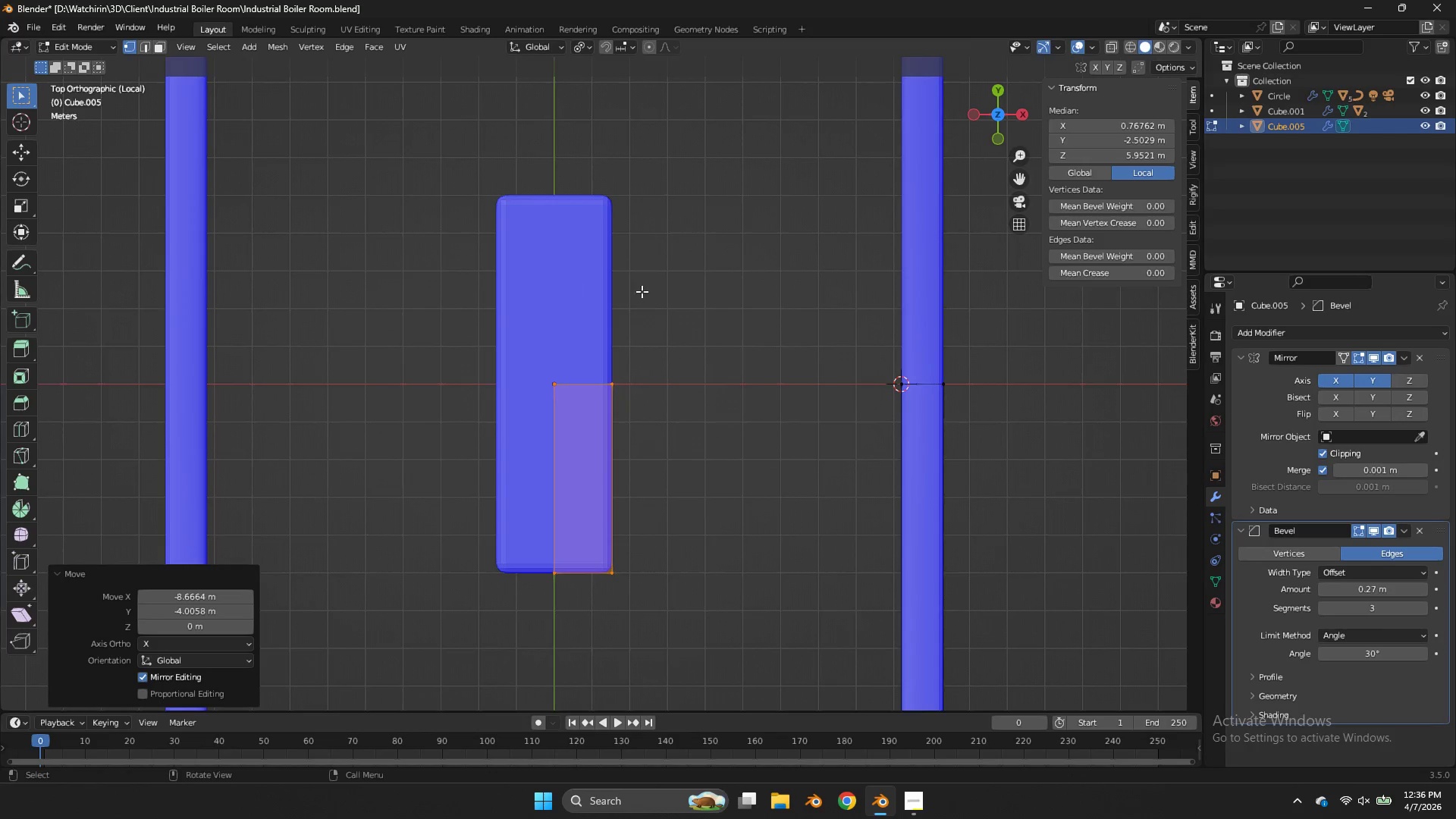 
type(zx)
 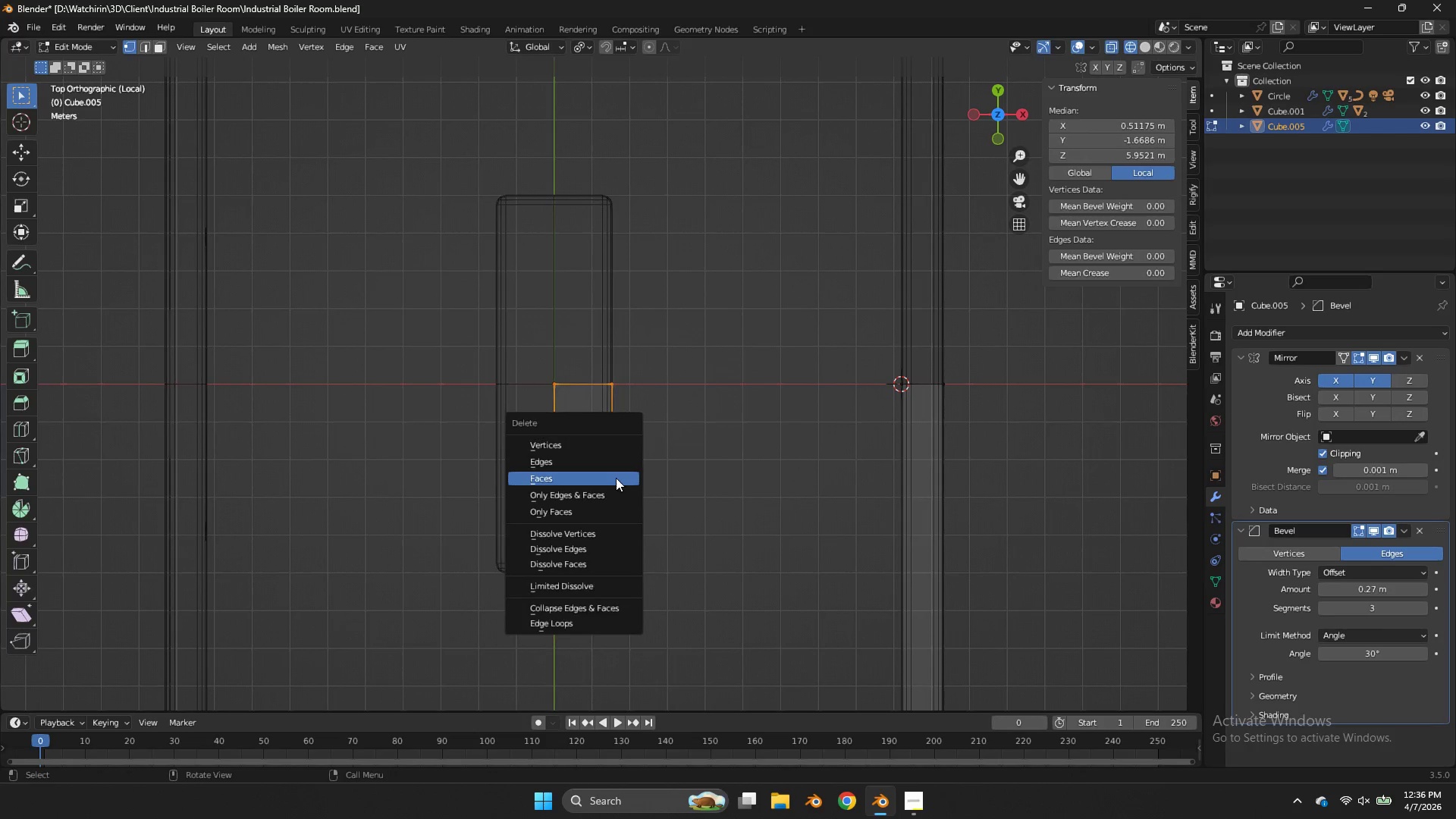 
left_click_drag(start_coordinate=[670, 338], to_coordinate=[538, 419])
 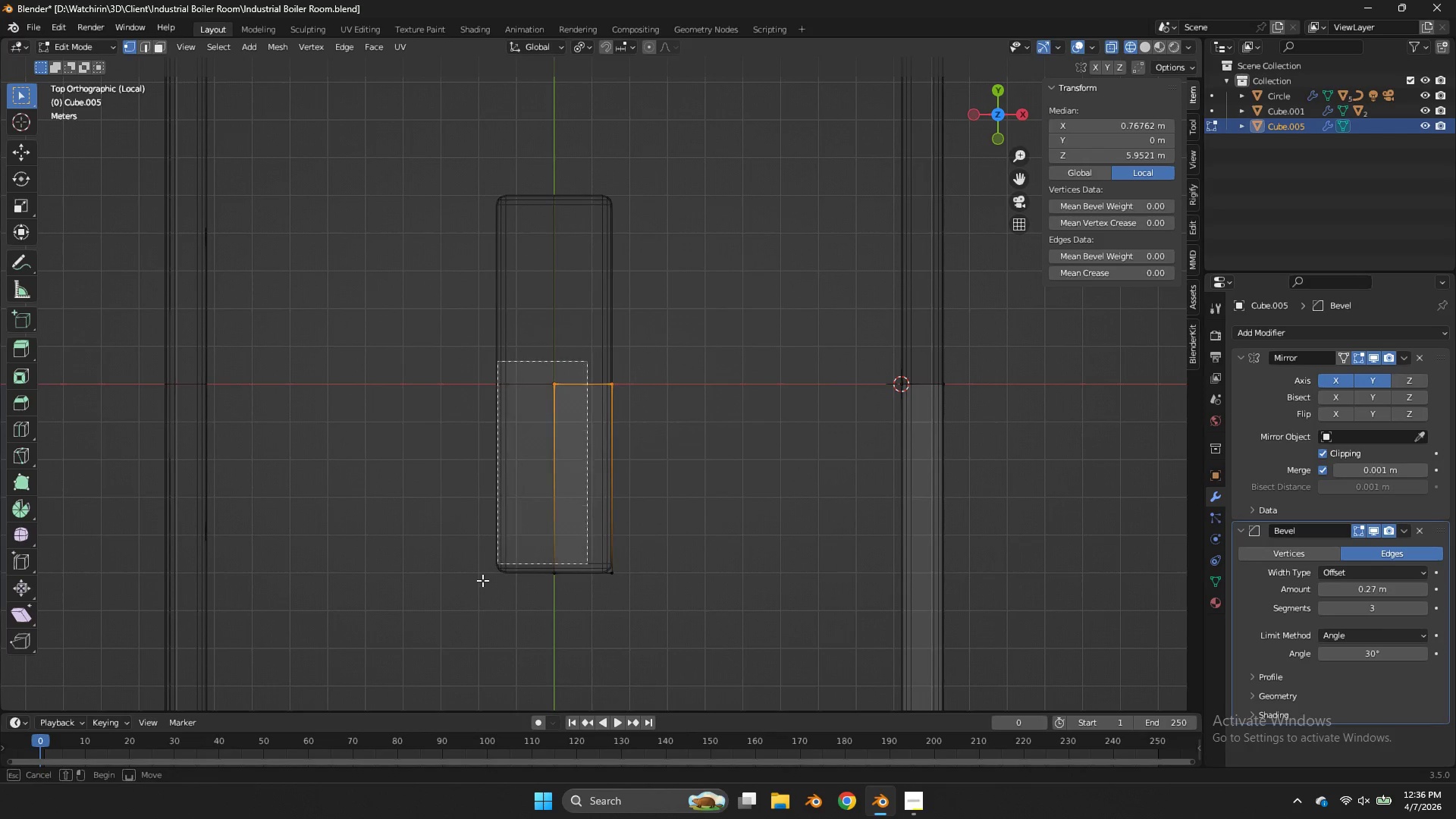 
left_click_drag(start_coordinate=[587, 361], to_coordinate=[468, 604])
 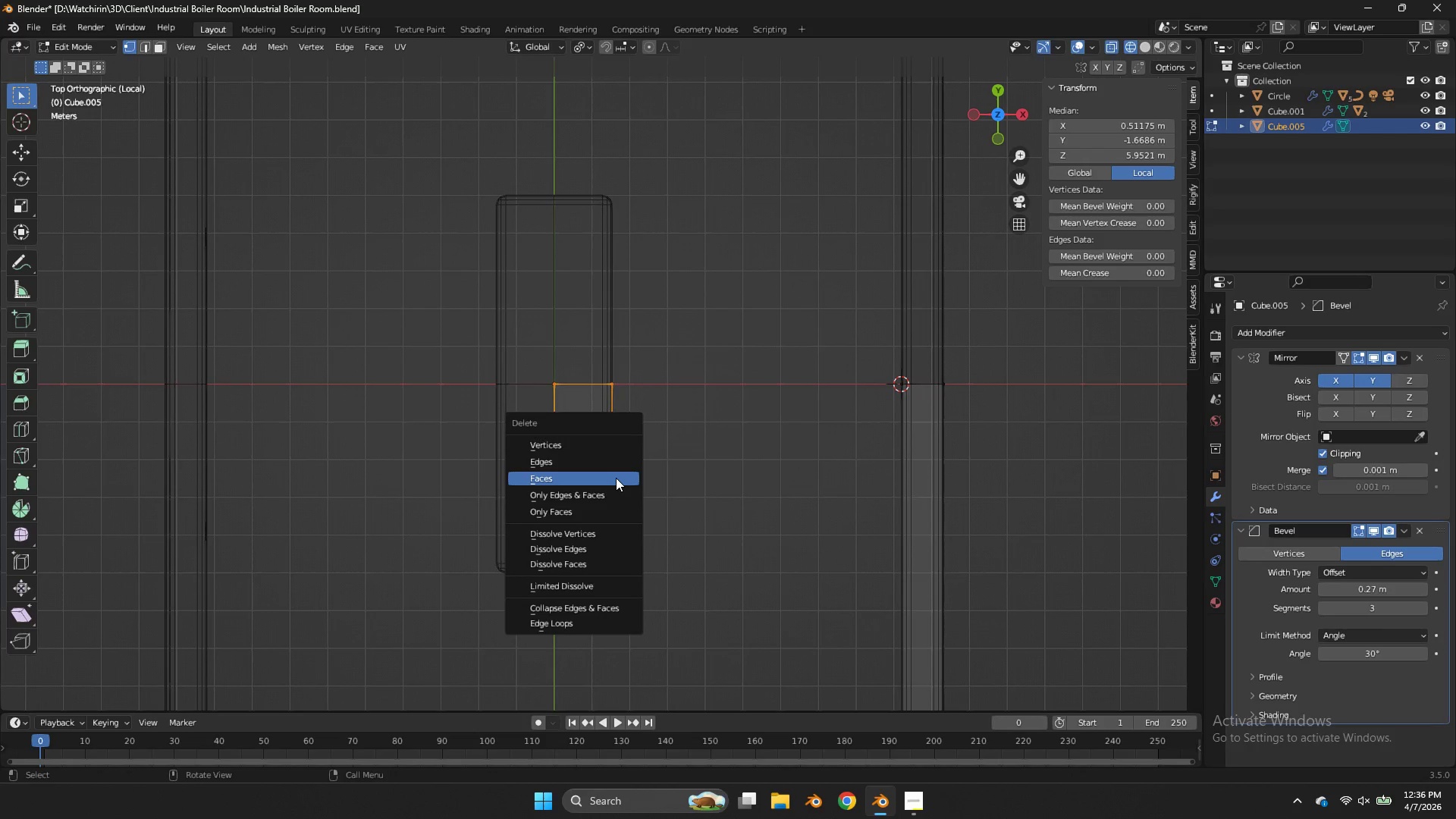 
left_click([616, 478])
 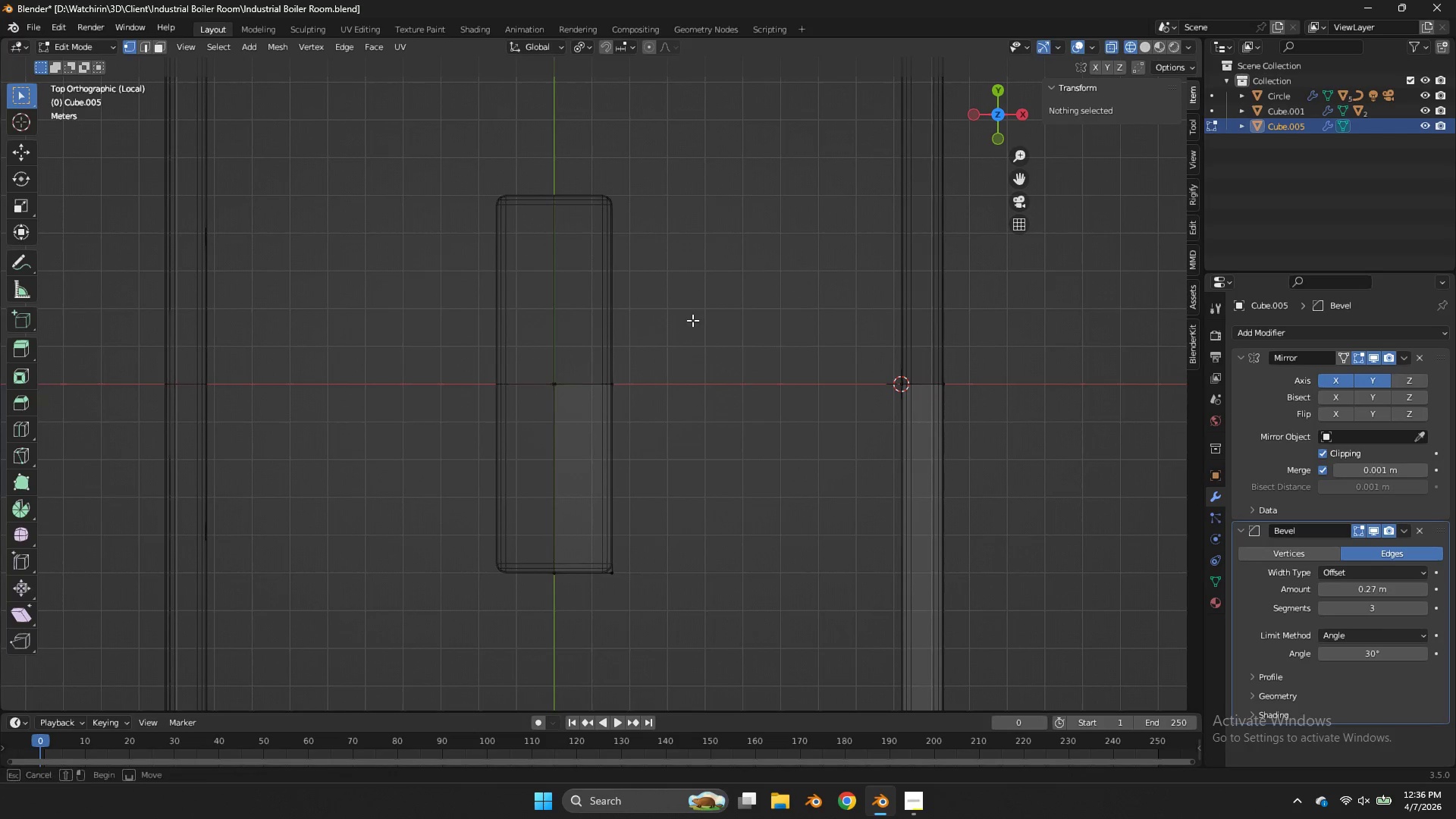 
left_click_drag(start_coordinate=[697, 297], to_coordinate=[591, 620])
 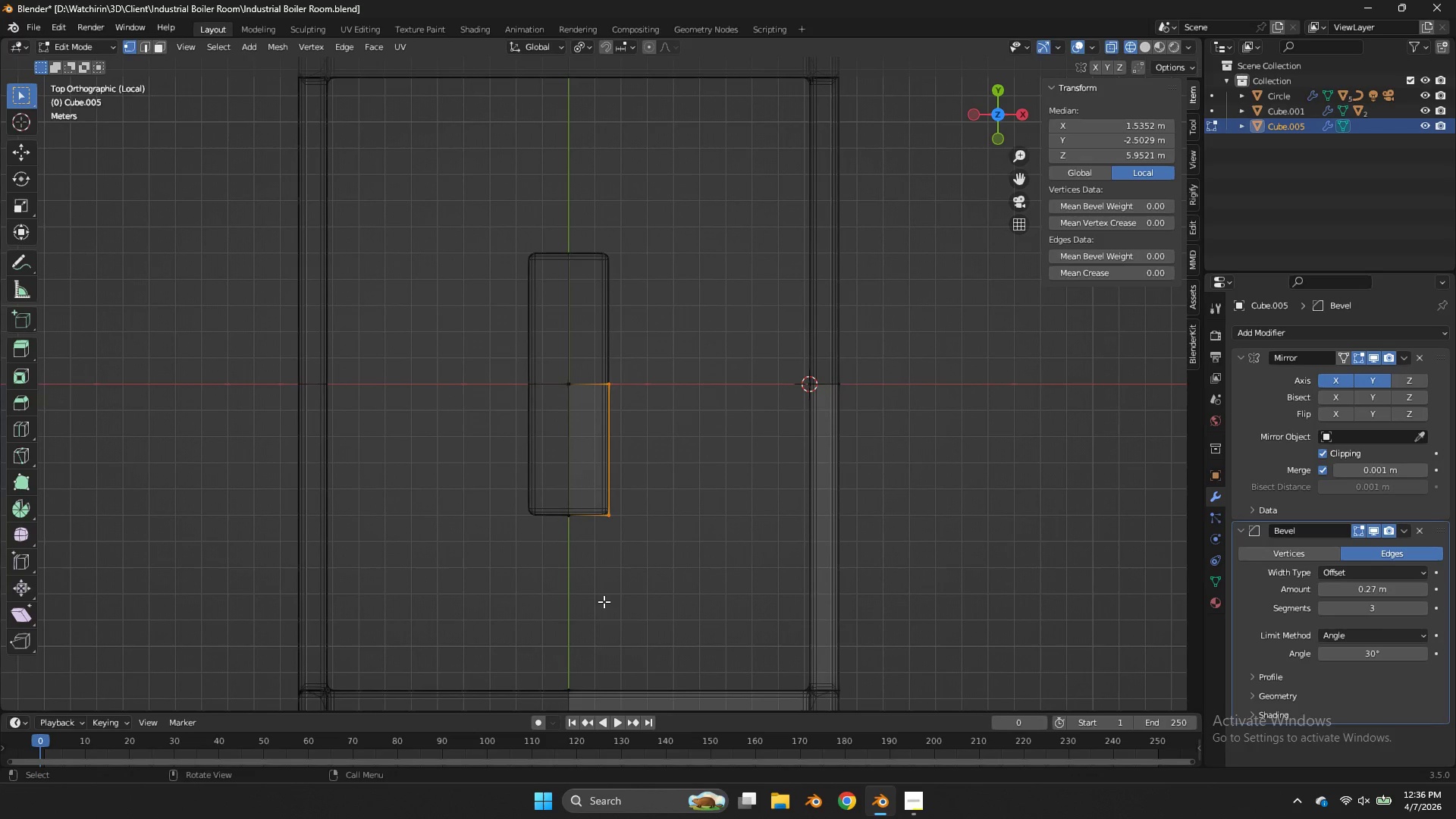 
key(G)
 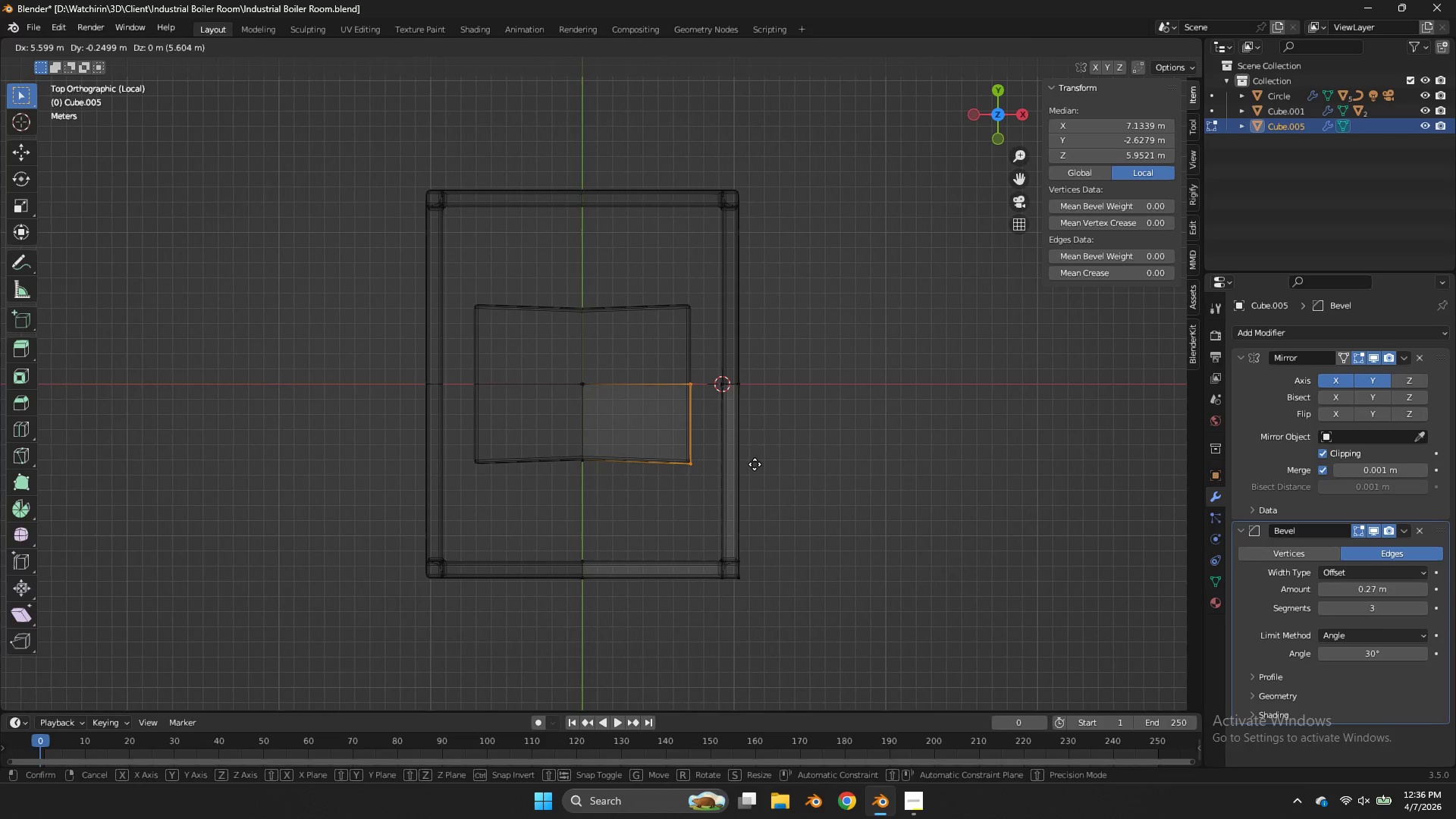 
scroll: coordinate [646, 461], scroll_direction: down, amount: 5.0
 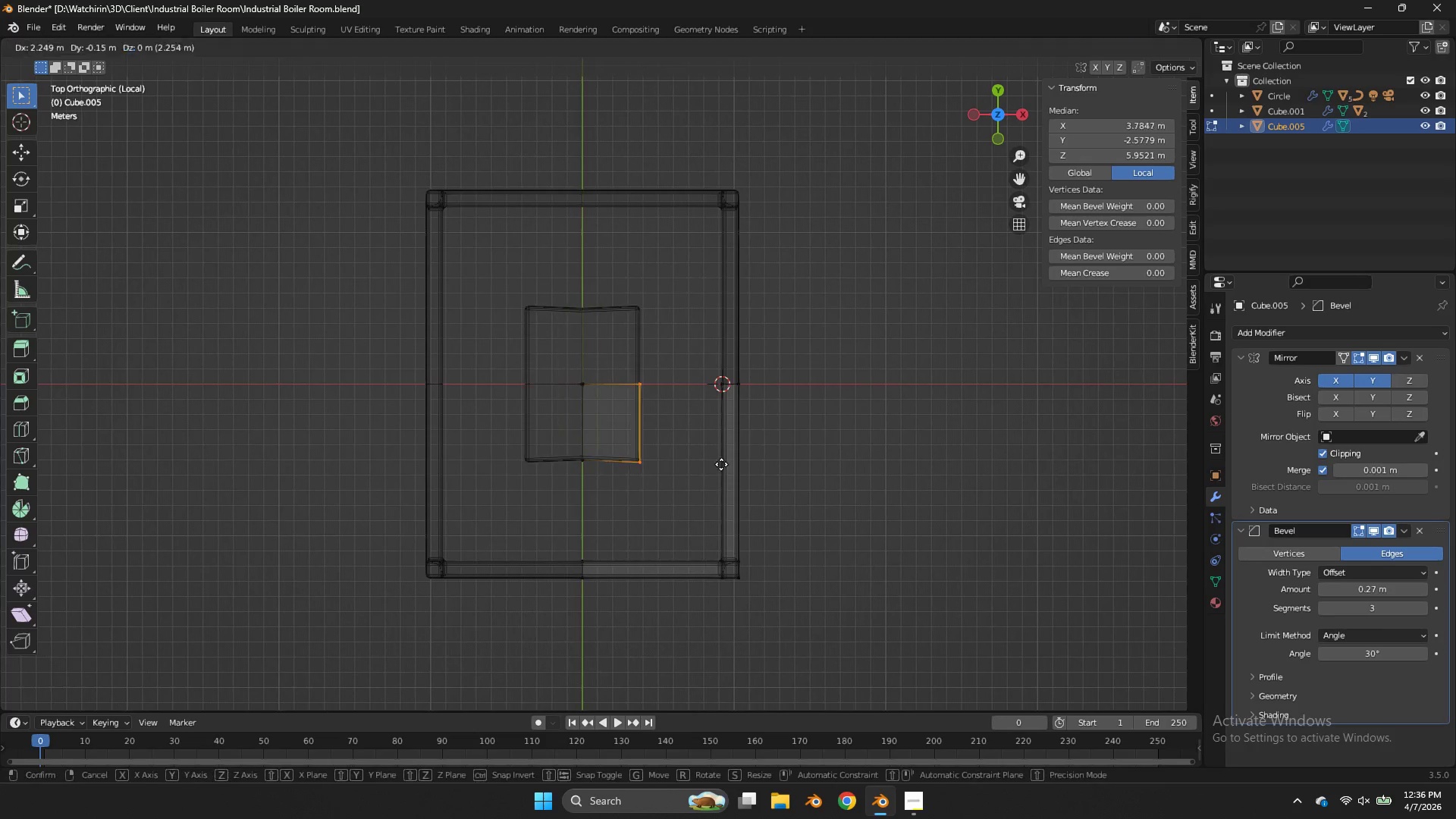 
key(X)
 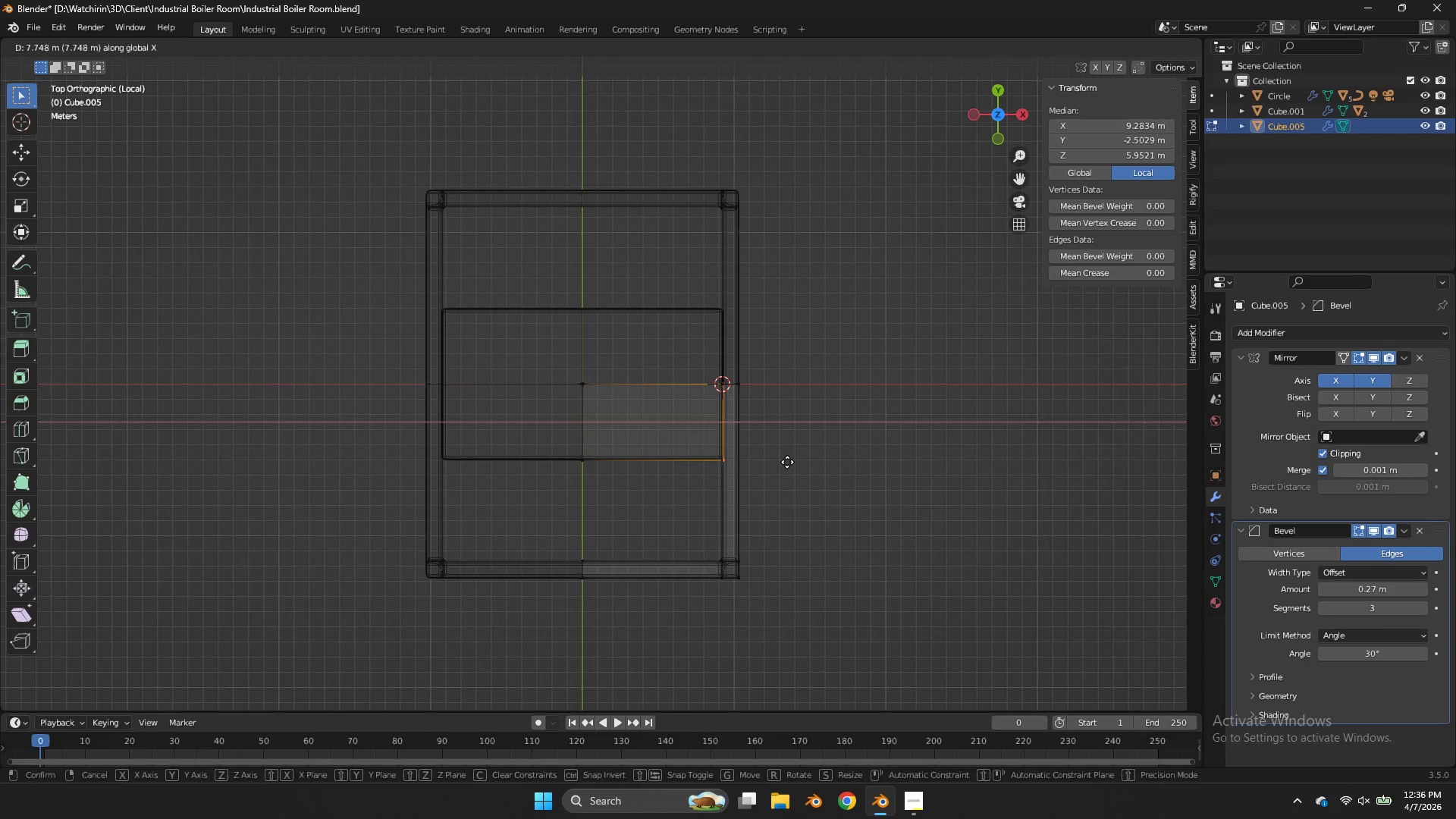 
left_click([787, 462])
 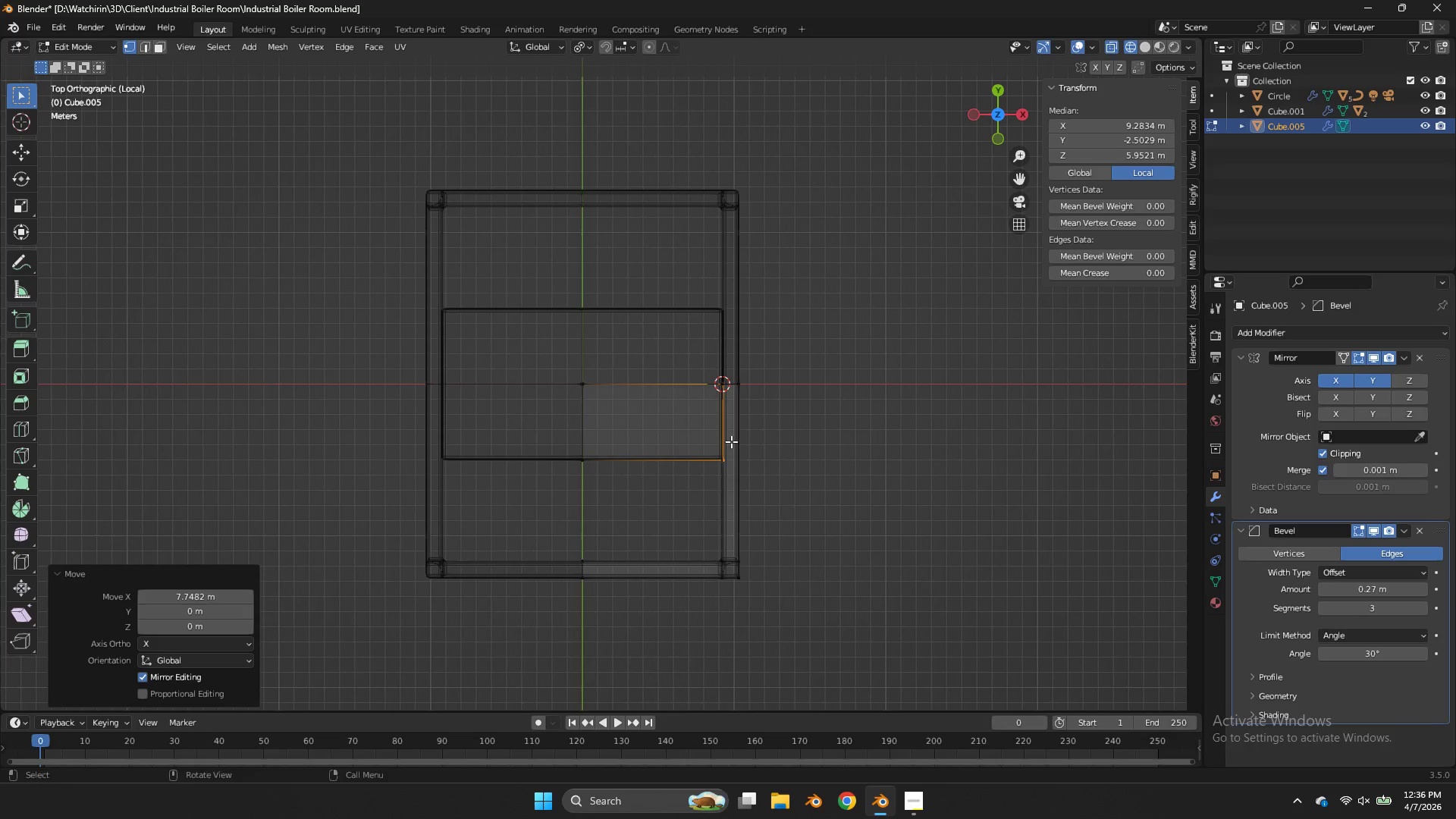 
left_click_drag(start_coordinate=[732, 441], to_coordinate=[549, 476])
 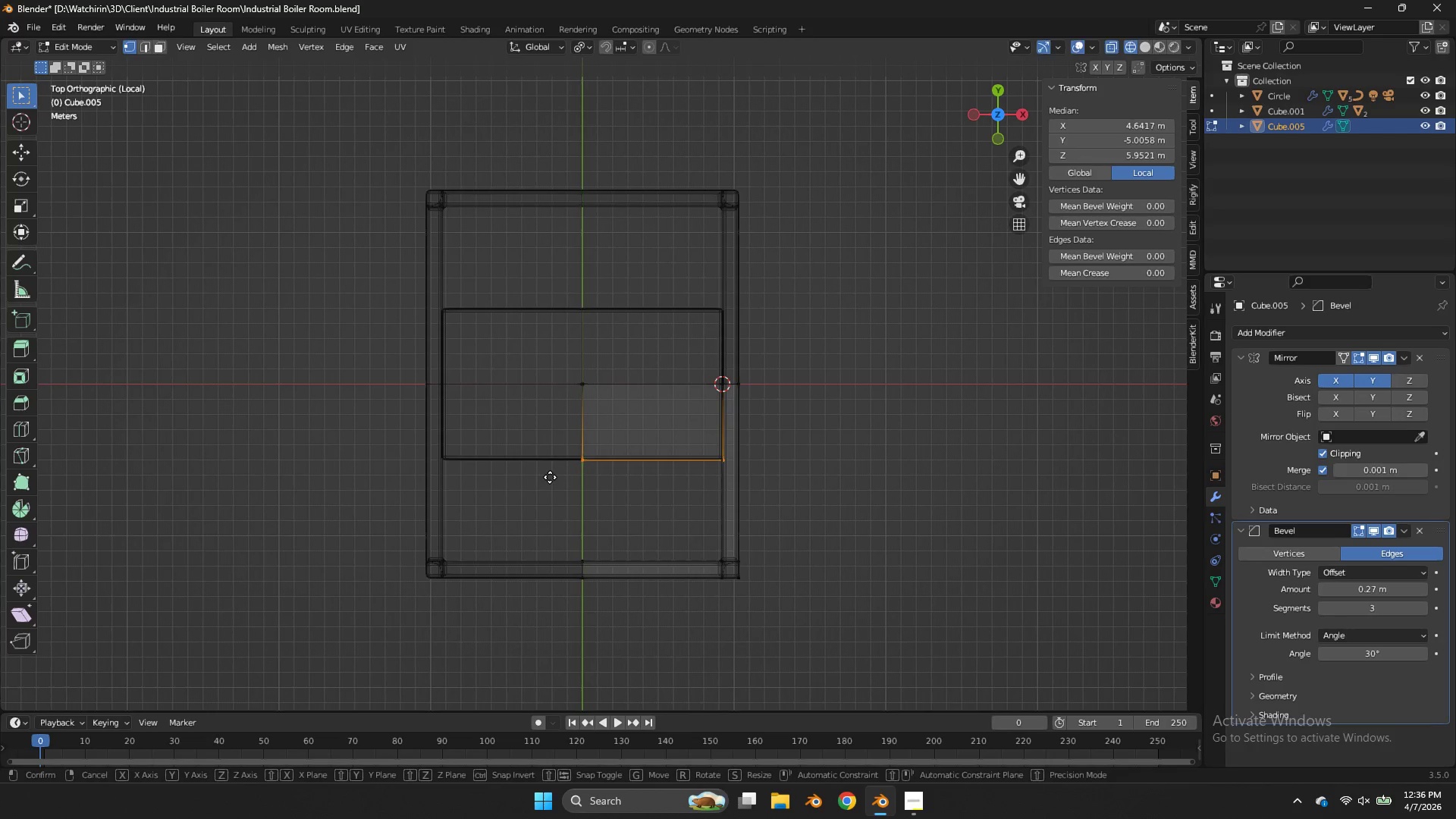 
type(gy)
 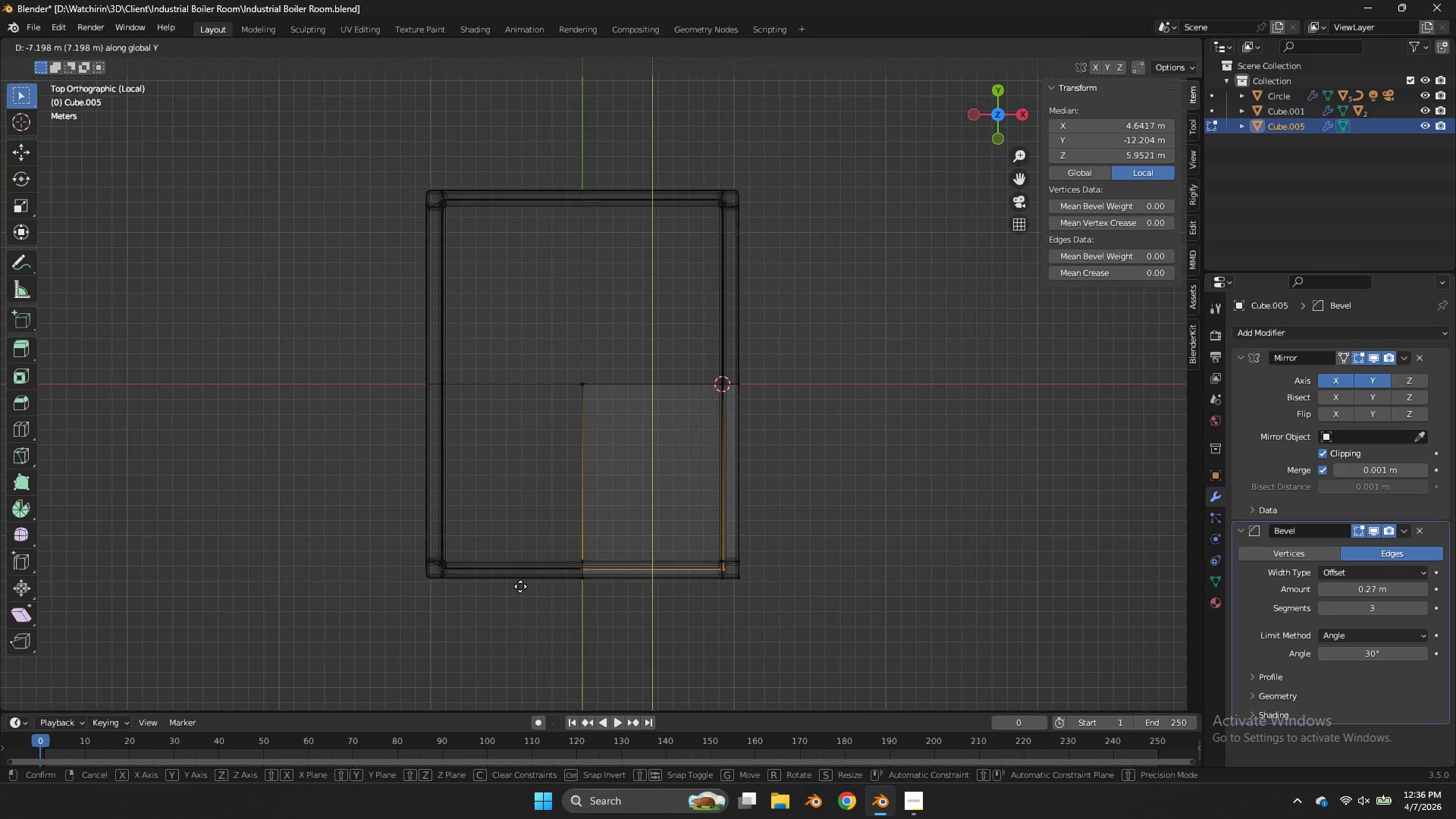 
left_click([521, 583])
 